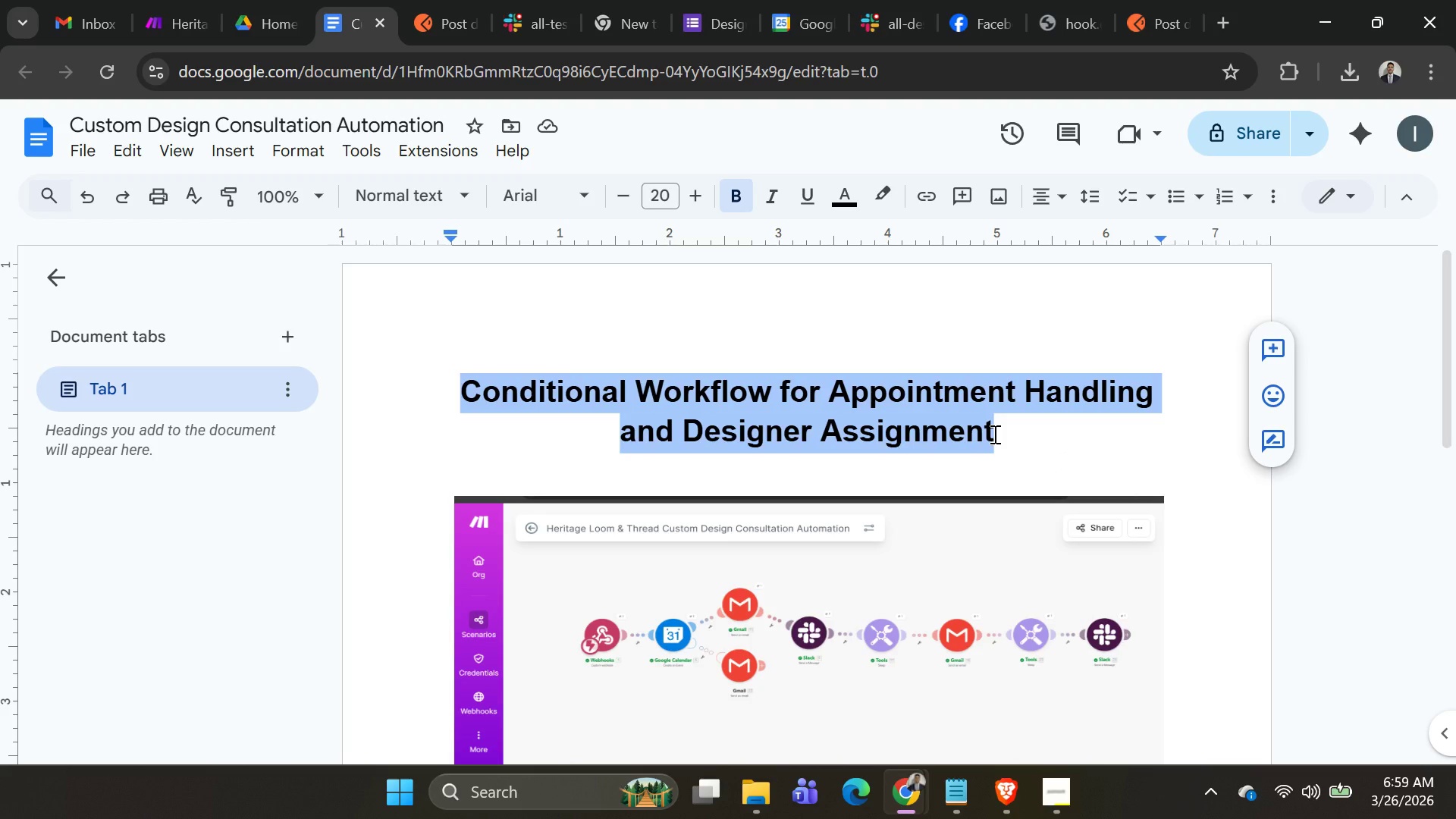 
type(Automated )
 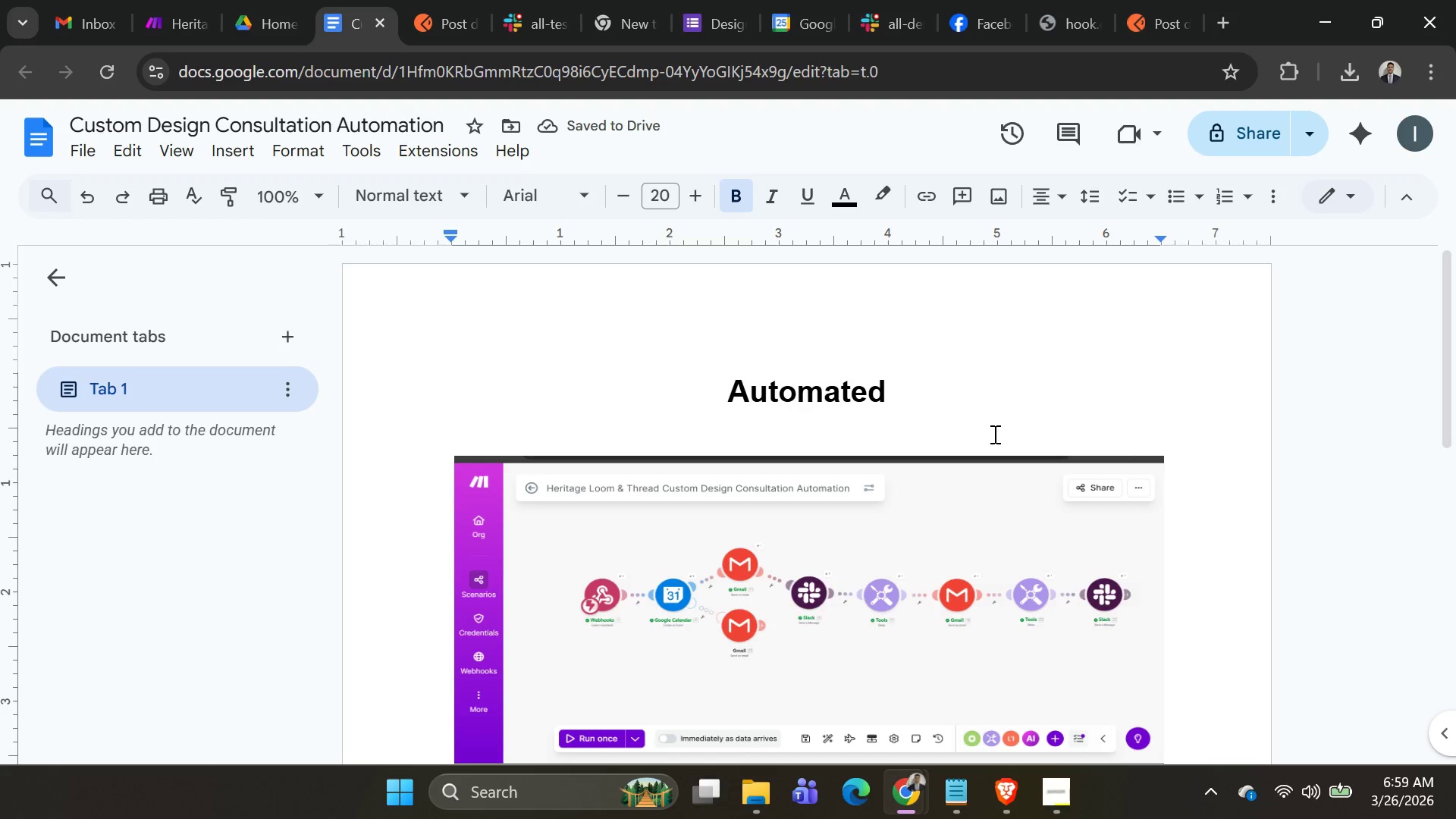 
left_click([993, 434])
 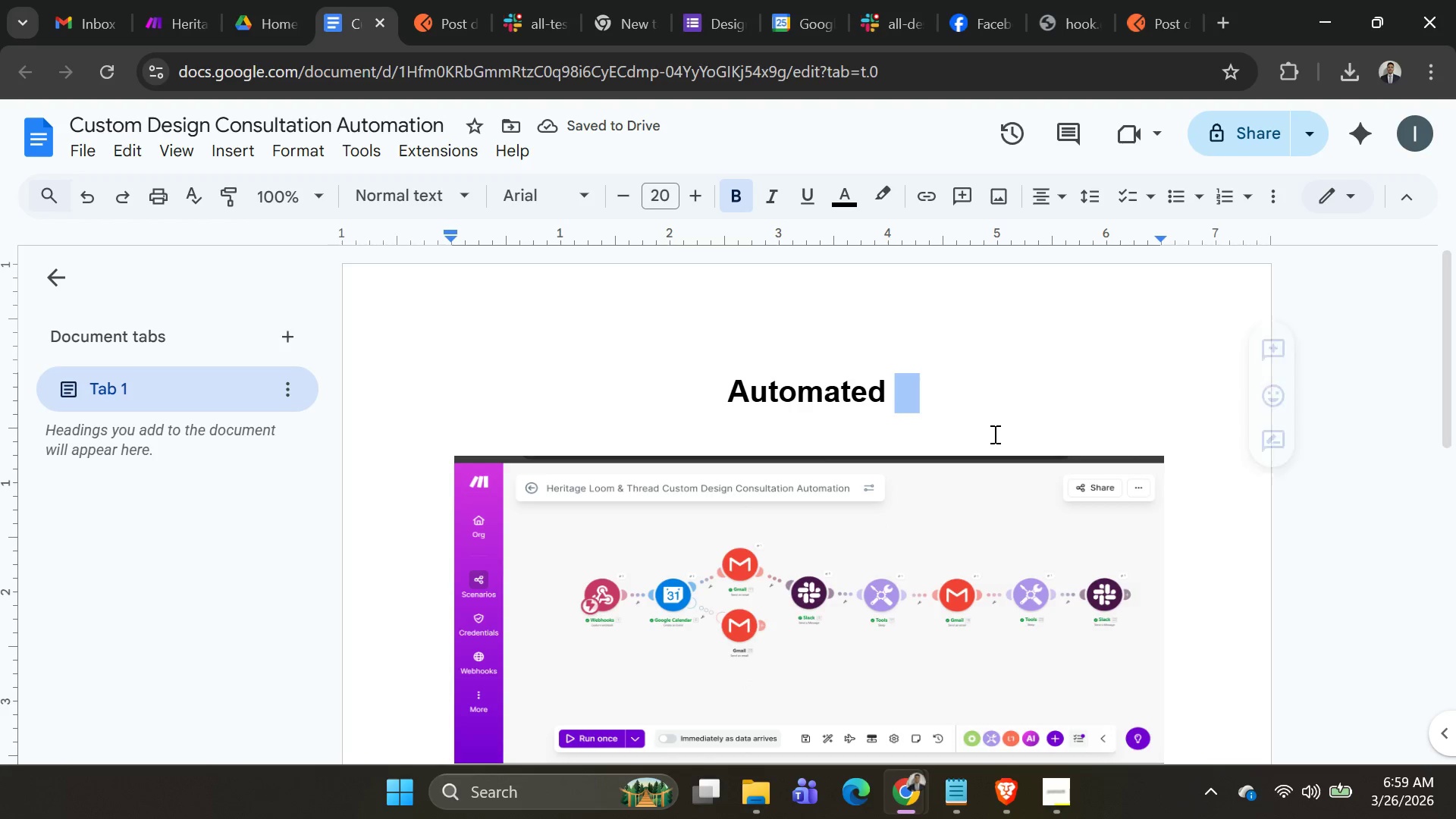 
double_click([993, 434])
 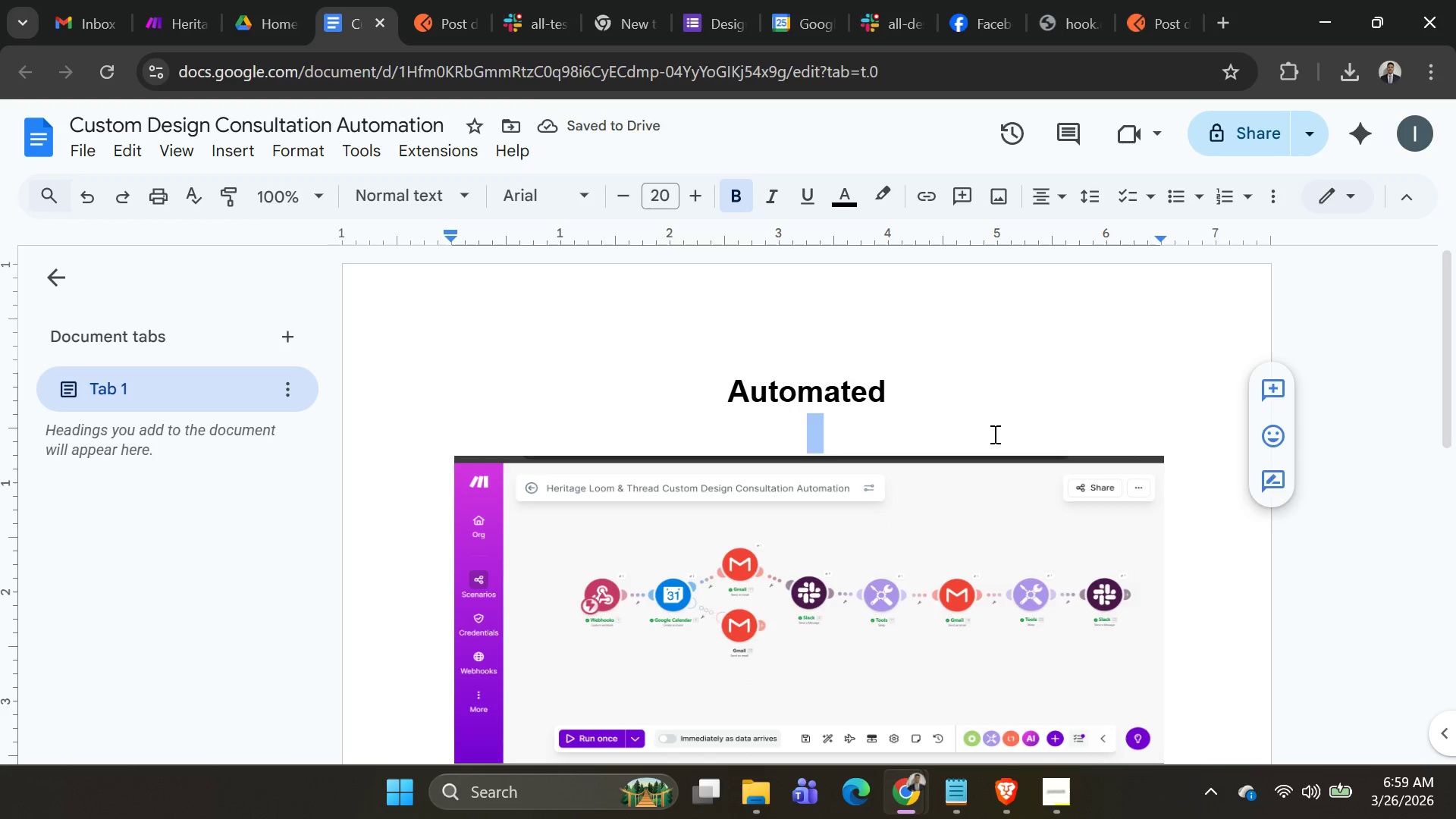 
type(ooking)
key(Backspace)
key(Backspace)
key(Backspace)
key(Backspace)
key(Backspace)
key(Backspace)
type(booking )
 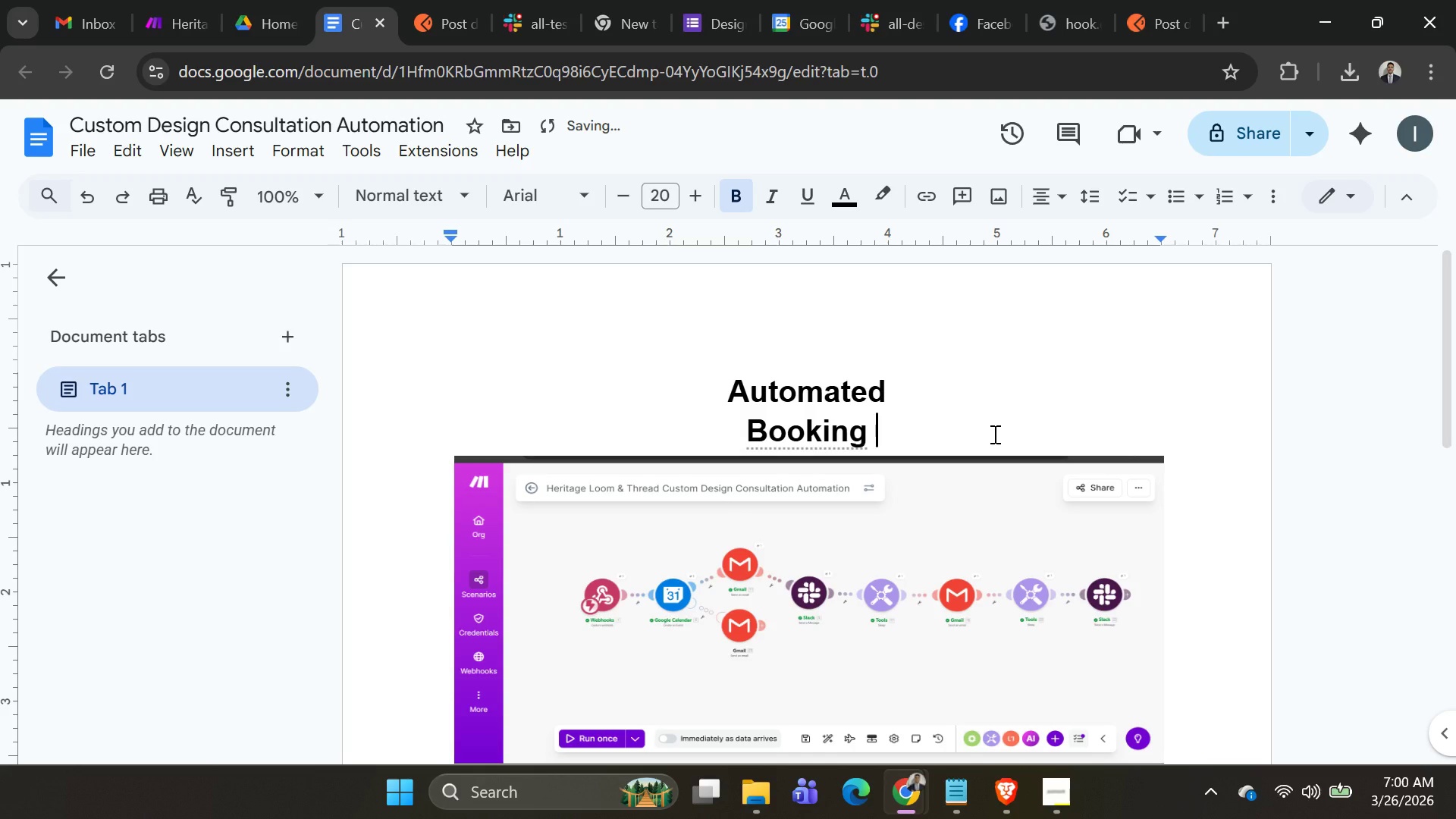 
key(Control+Z)
 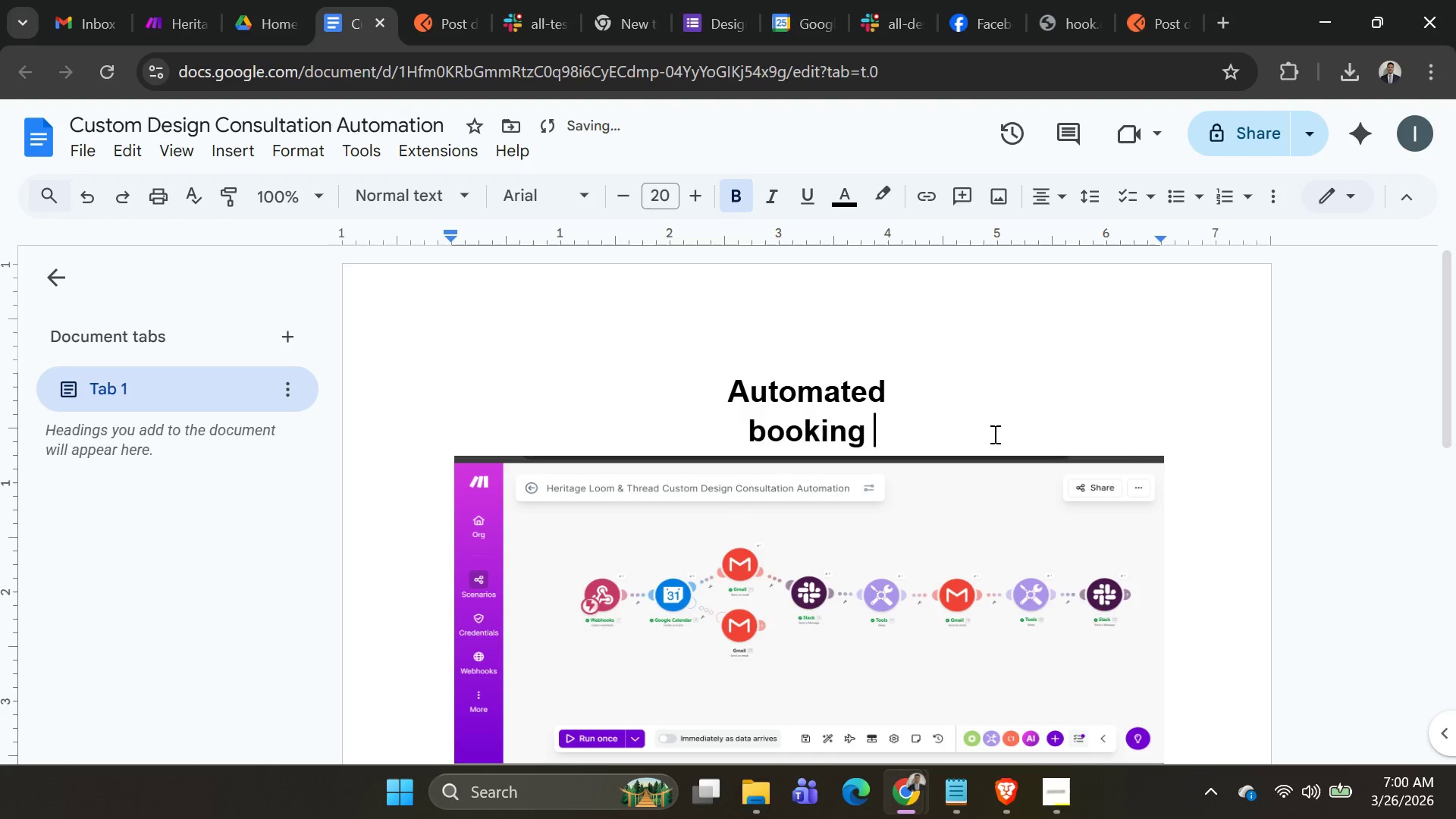 
key(Control+Z)
 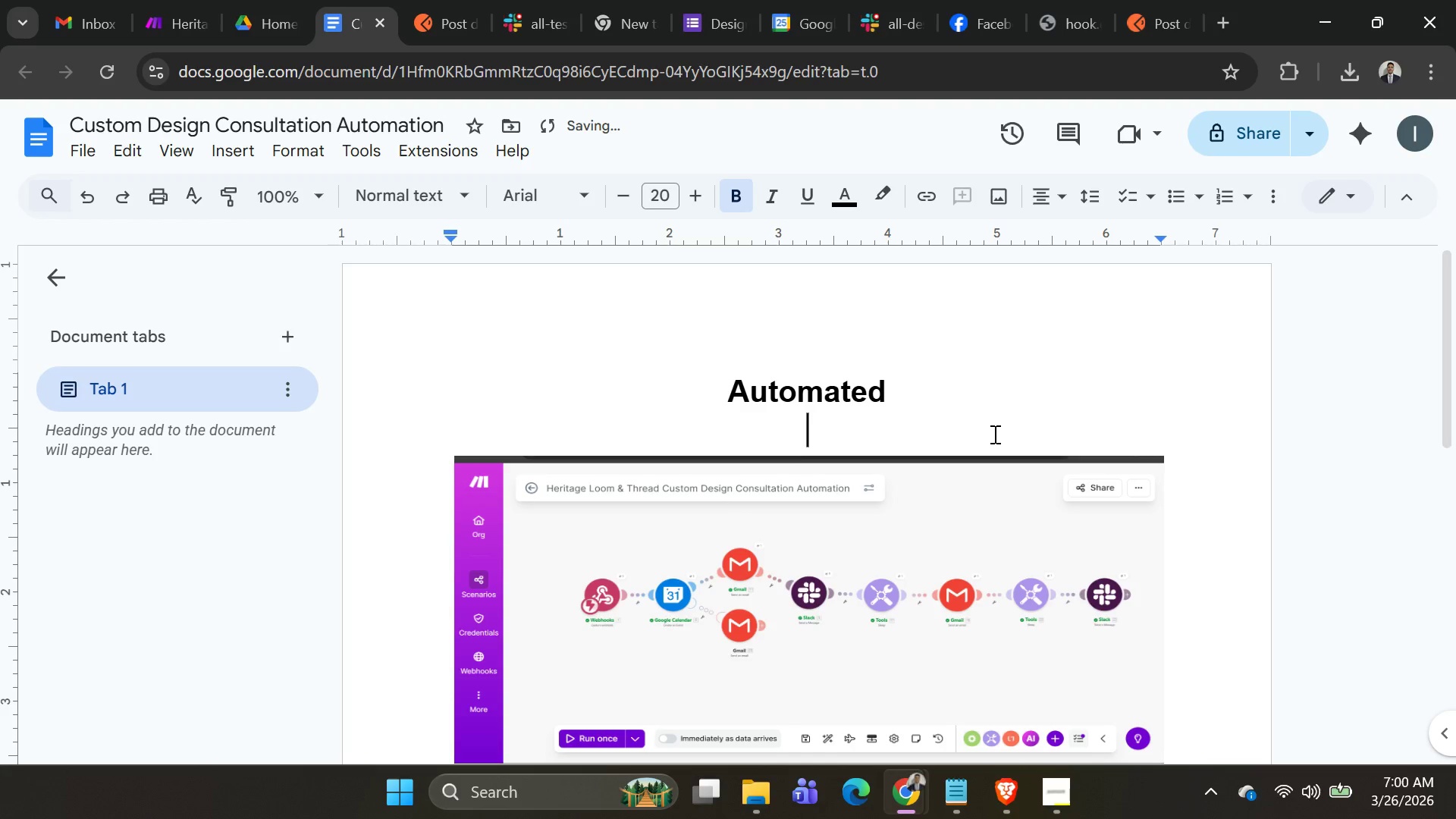 
key(Control+Z)
 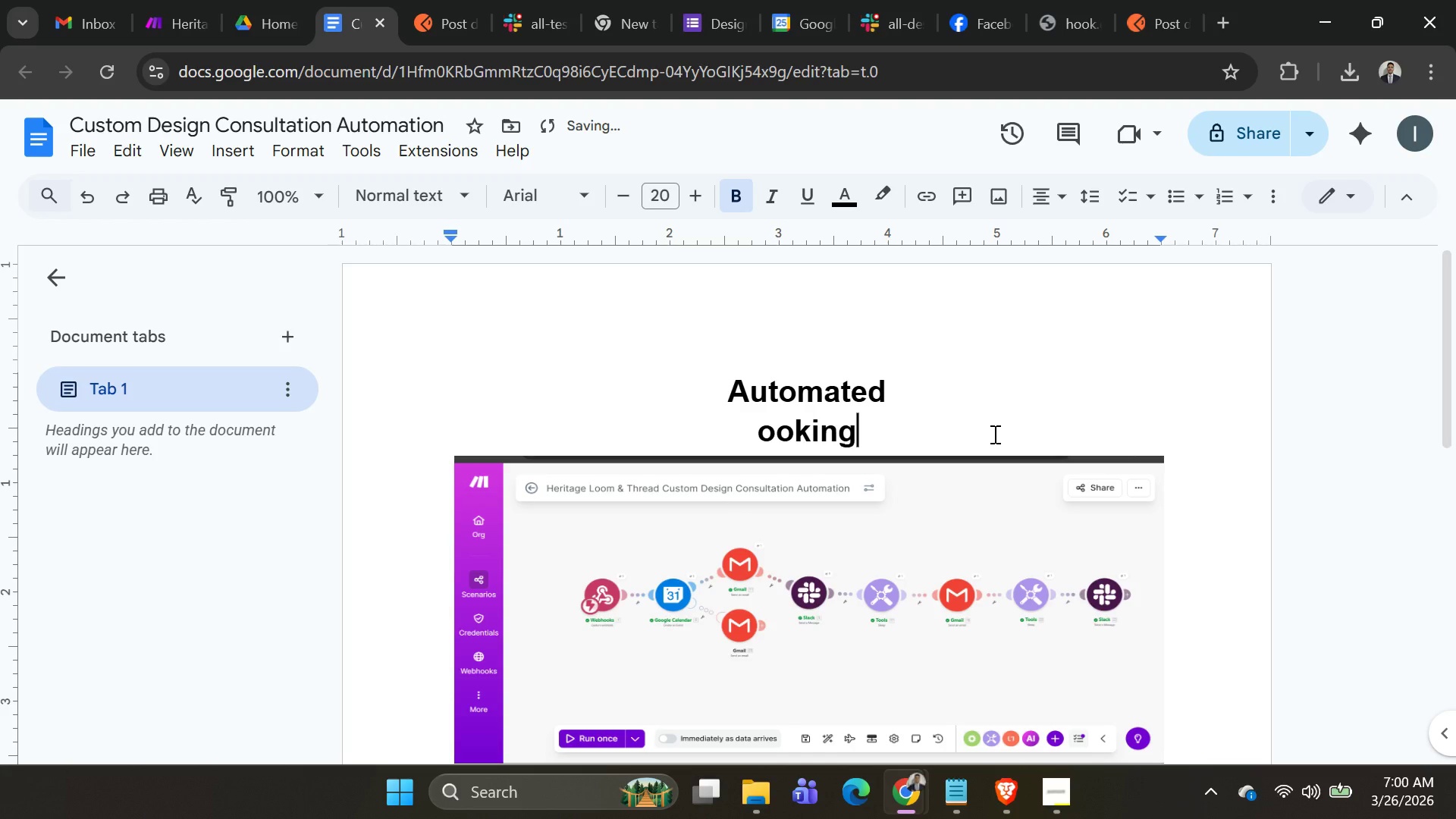 
key(Control+Z)
 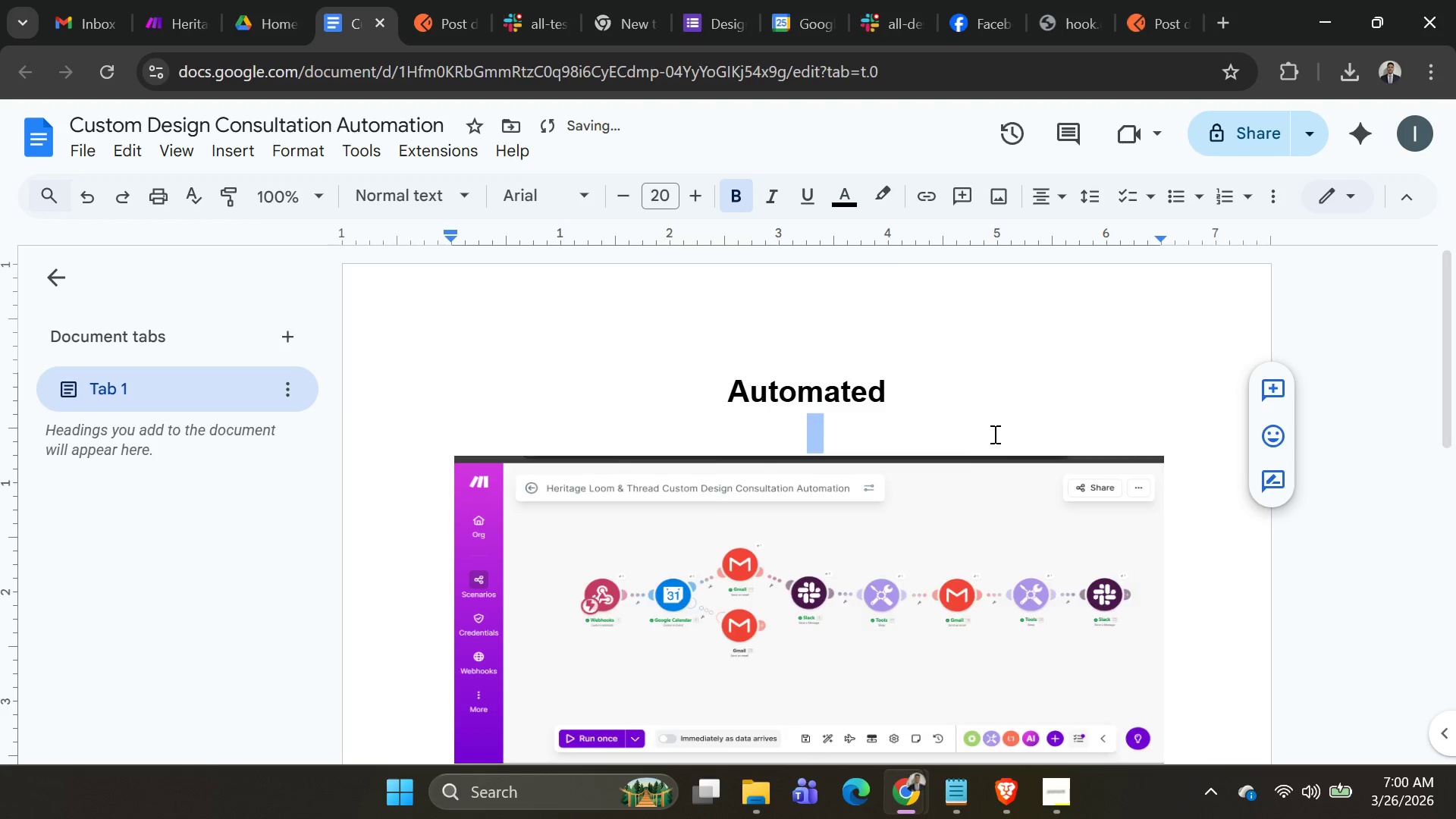 
key(Control+Z)
 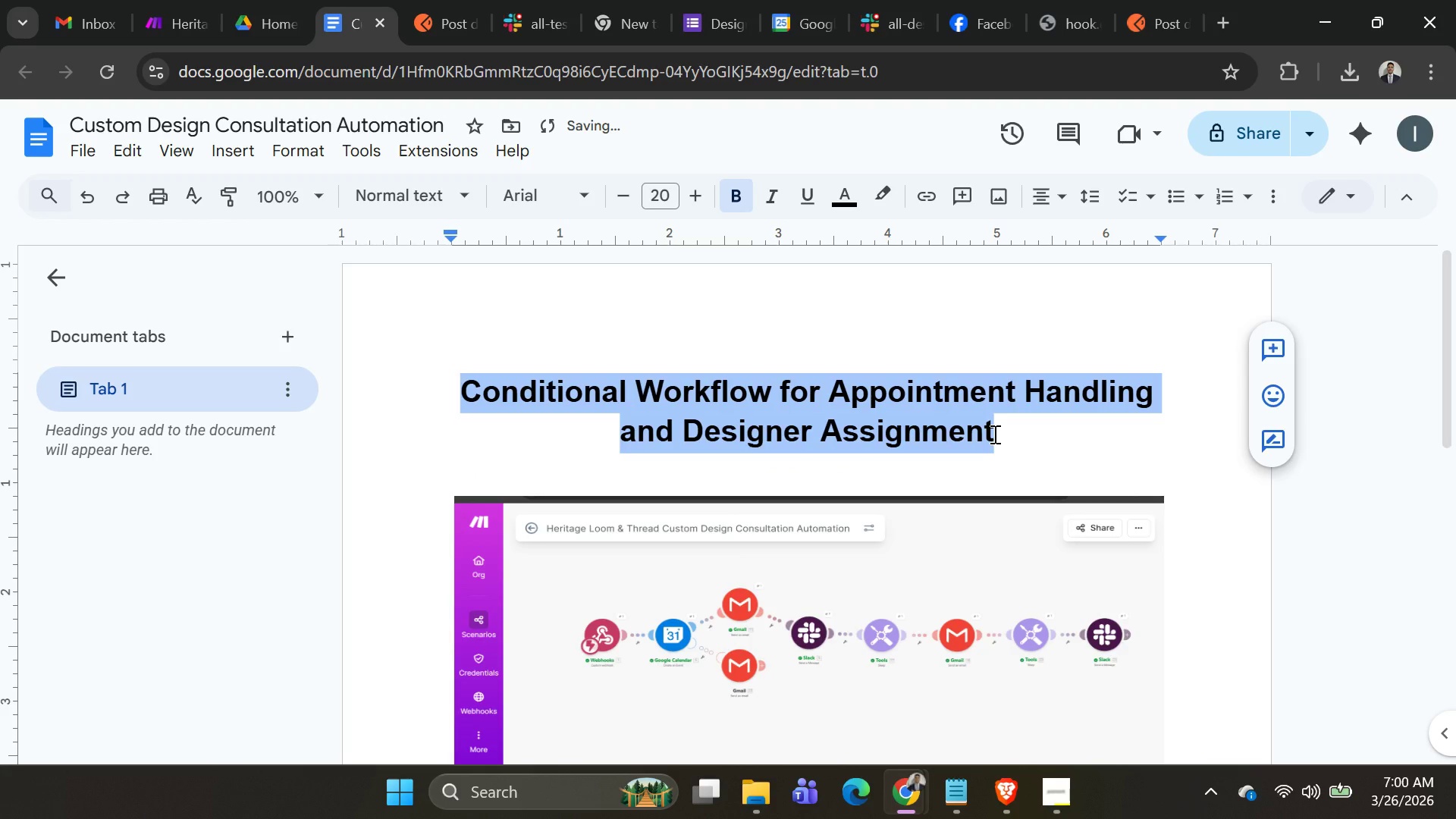 
type(Automated )
 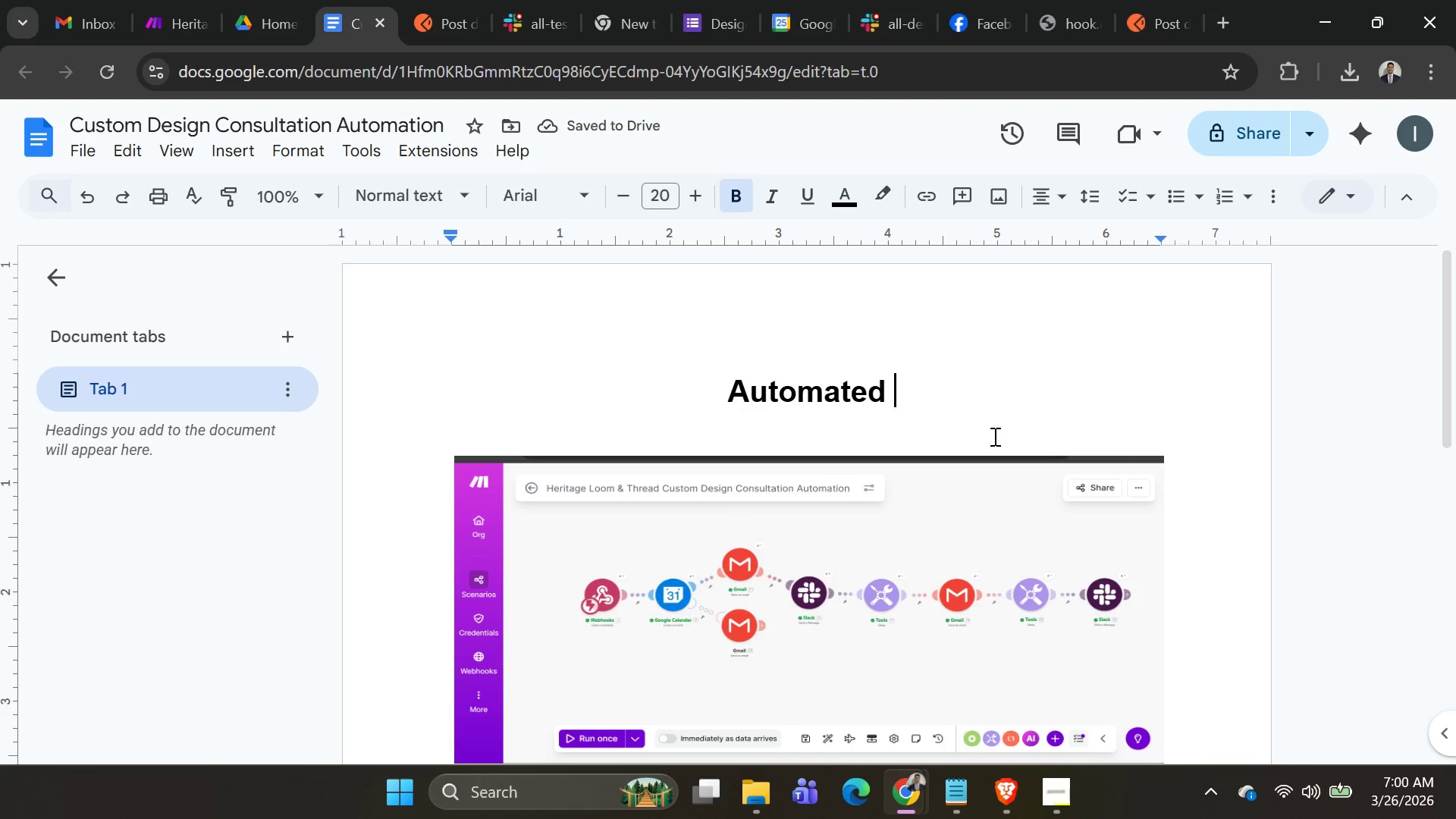 
type(Booking sched)
key(Backspace)
key(Backspace)
key(Backspace)
key(Backspace)
key(Backspace)
type(Scheduling )
key(Backspace)
type(, and notificatin )
key(Backspace)
key(Backspace)
key(Backspace)
key(Backspace)
type(Notification wo)
key(Backspace)
key(Backspace)
type(Work)
 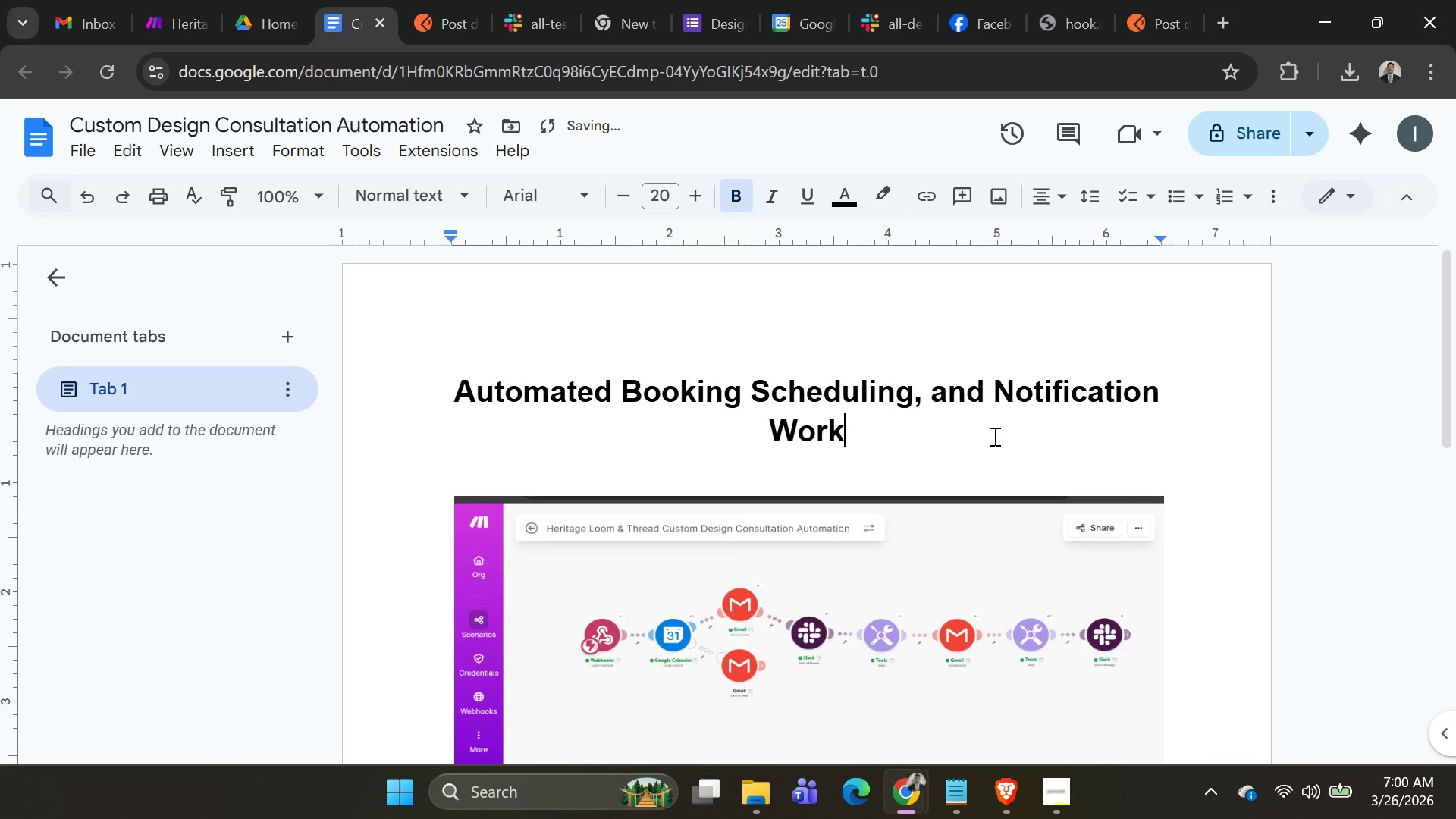 
hold_key(key=ShiftLeft, duration=1.52)
 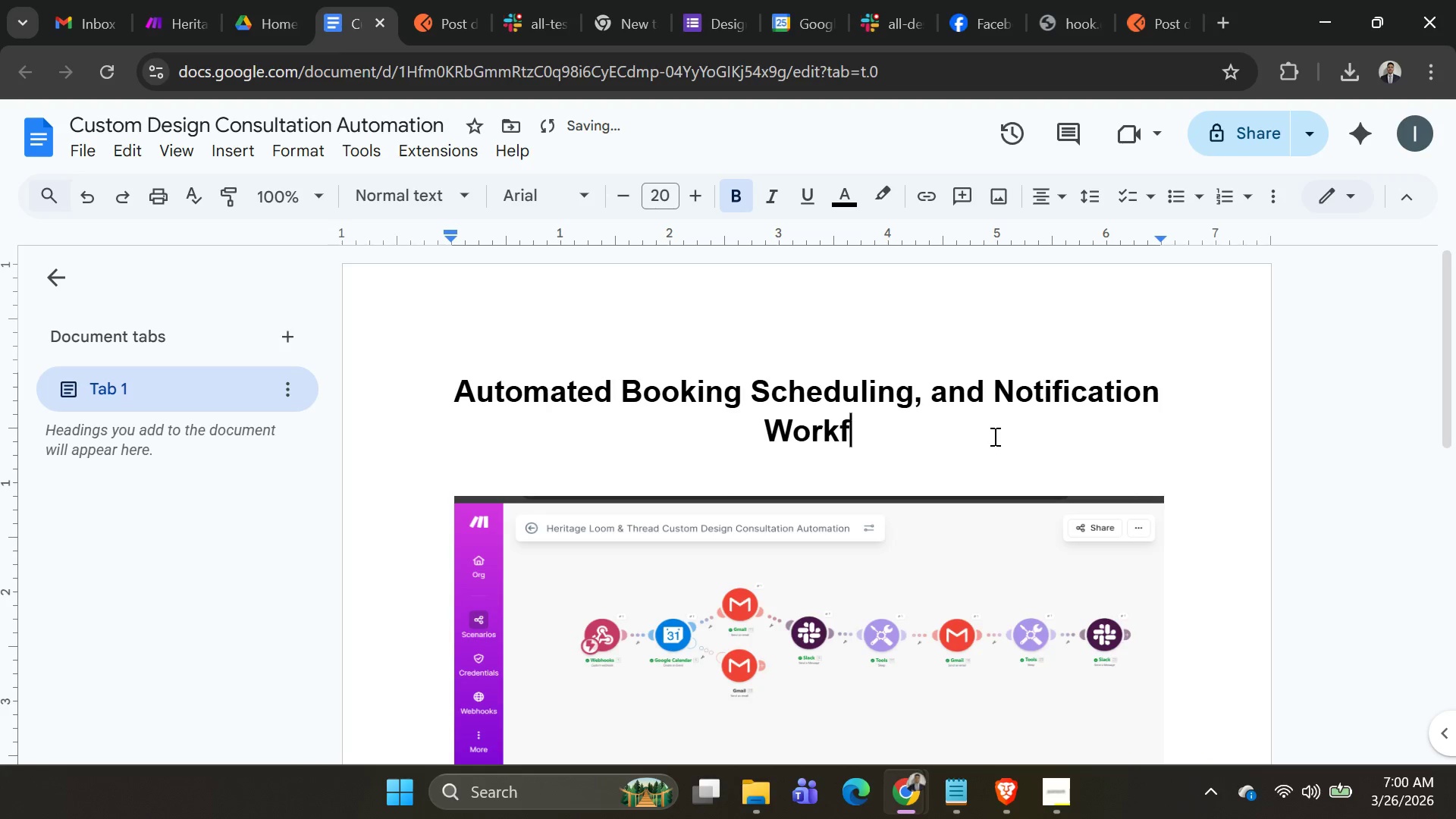 
type(flow)
 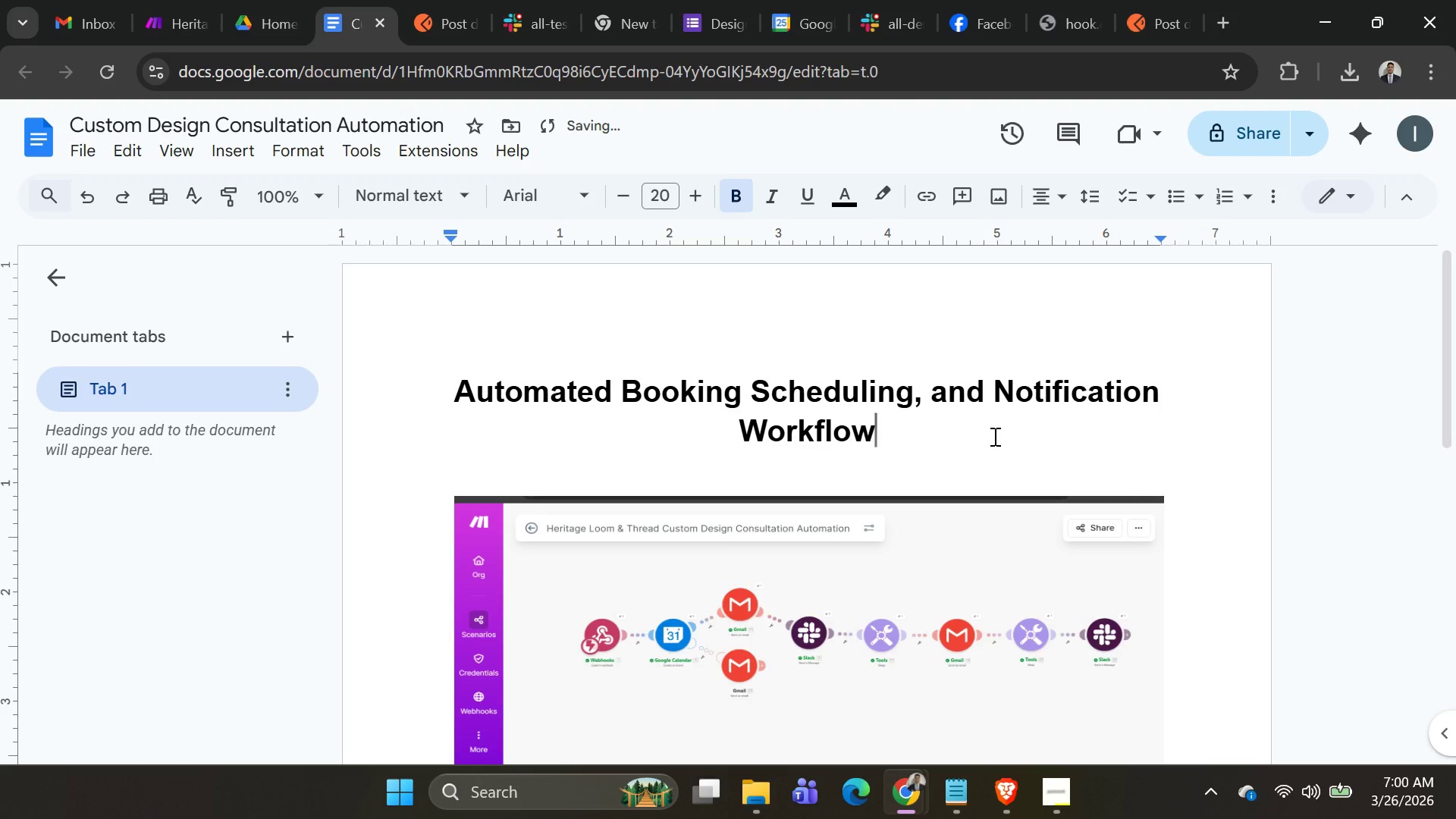 
scroll: coordinate [880, 376], scroll_direction: down, amount: 5.0
 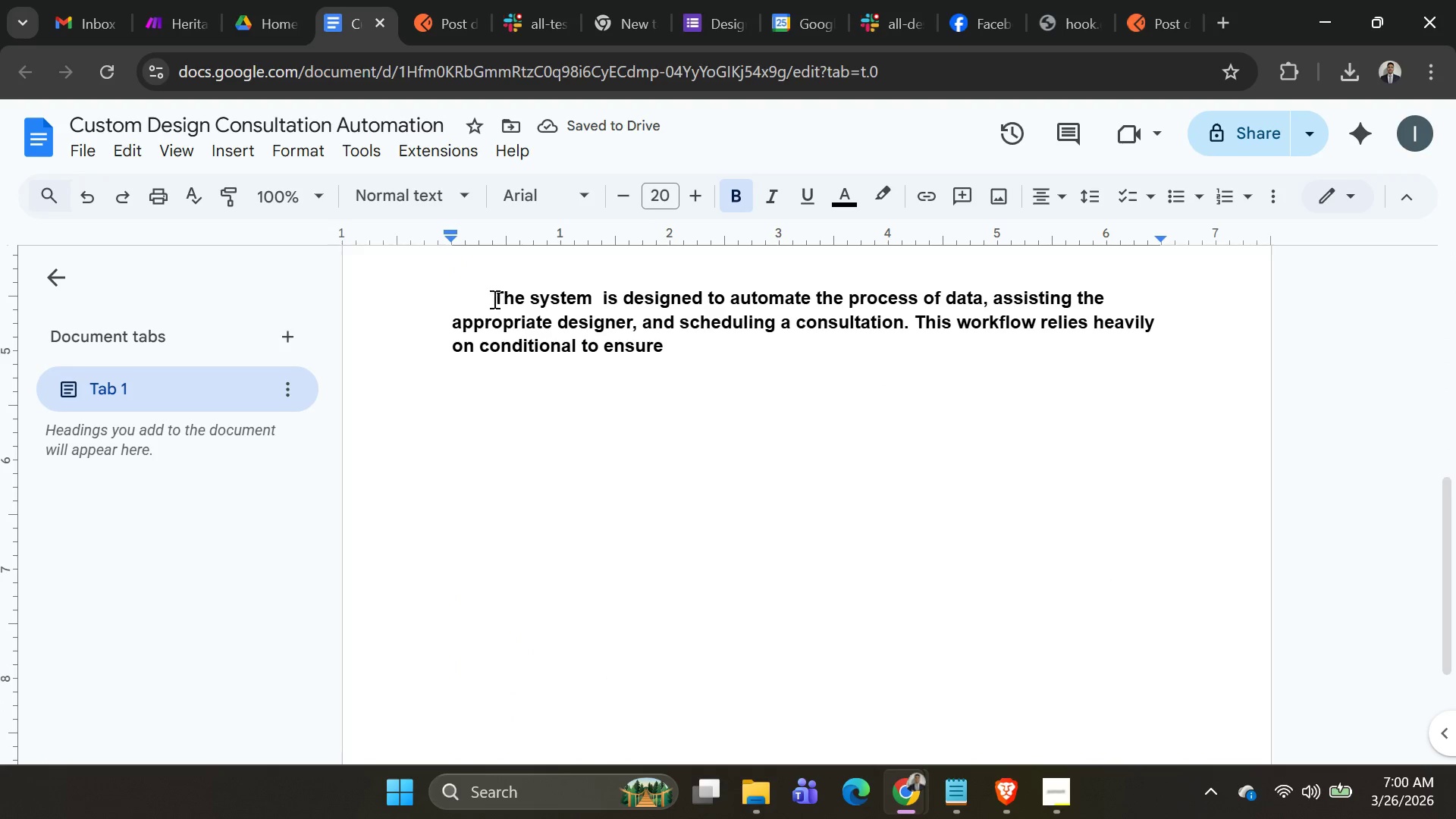 
left_click_drag(start_coordinate=[493, 299], to_coordinate=[745, 373])
 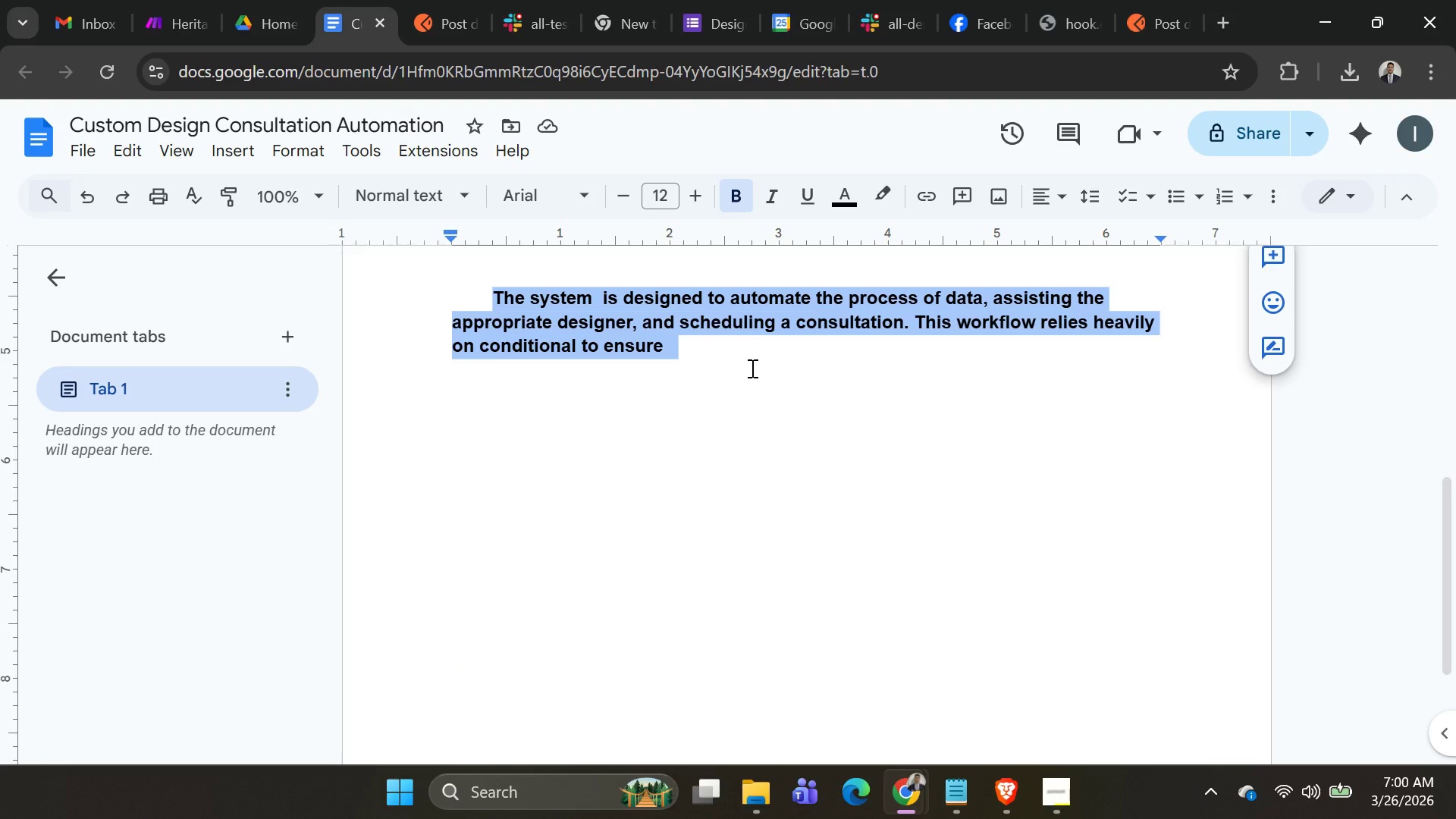 
key(Backspace)
type(The )
key(Backspace)
key(Backspace)
key(Backspace)
key(Backspace)
type(     The desi)
 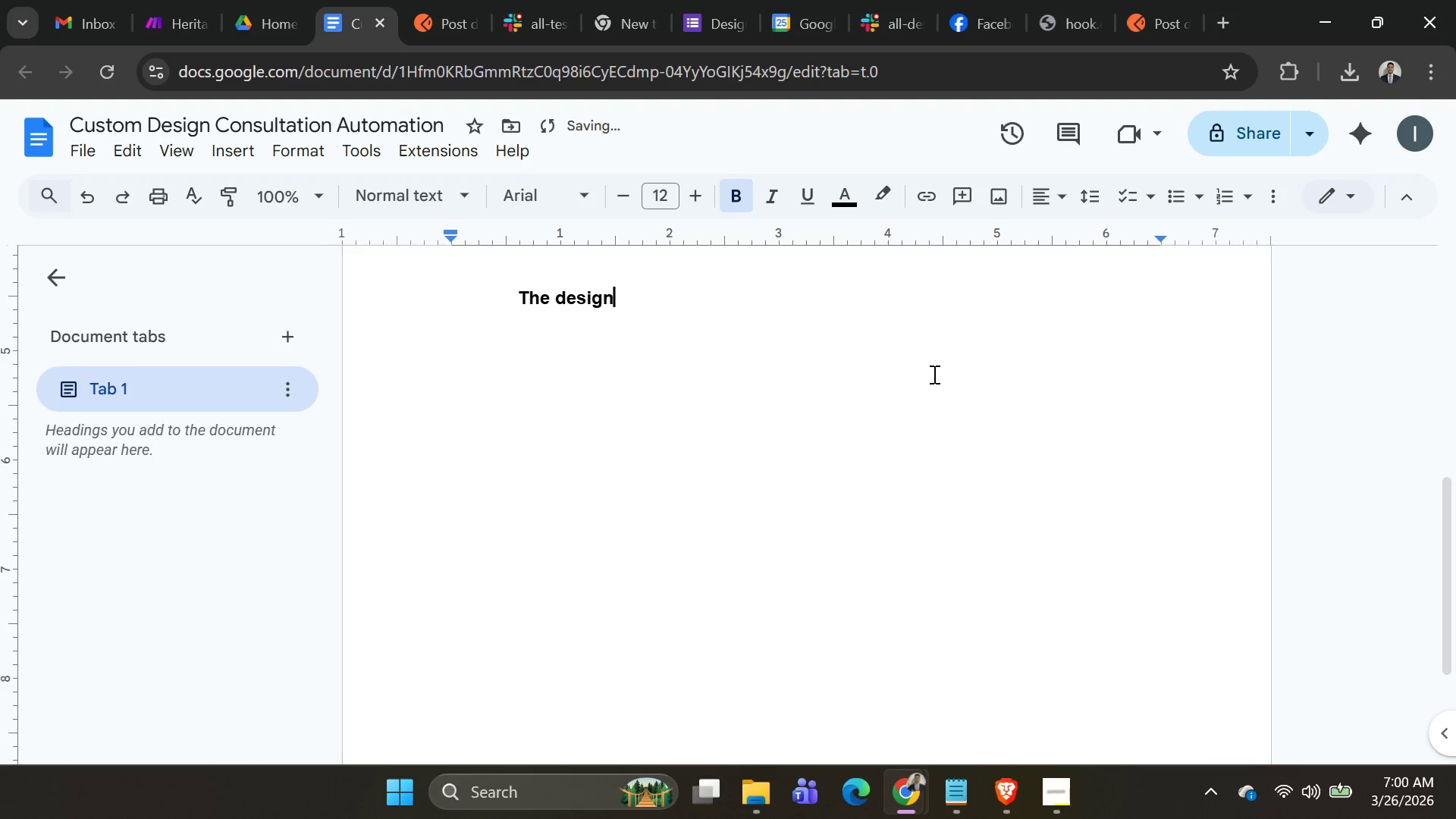 
 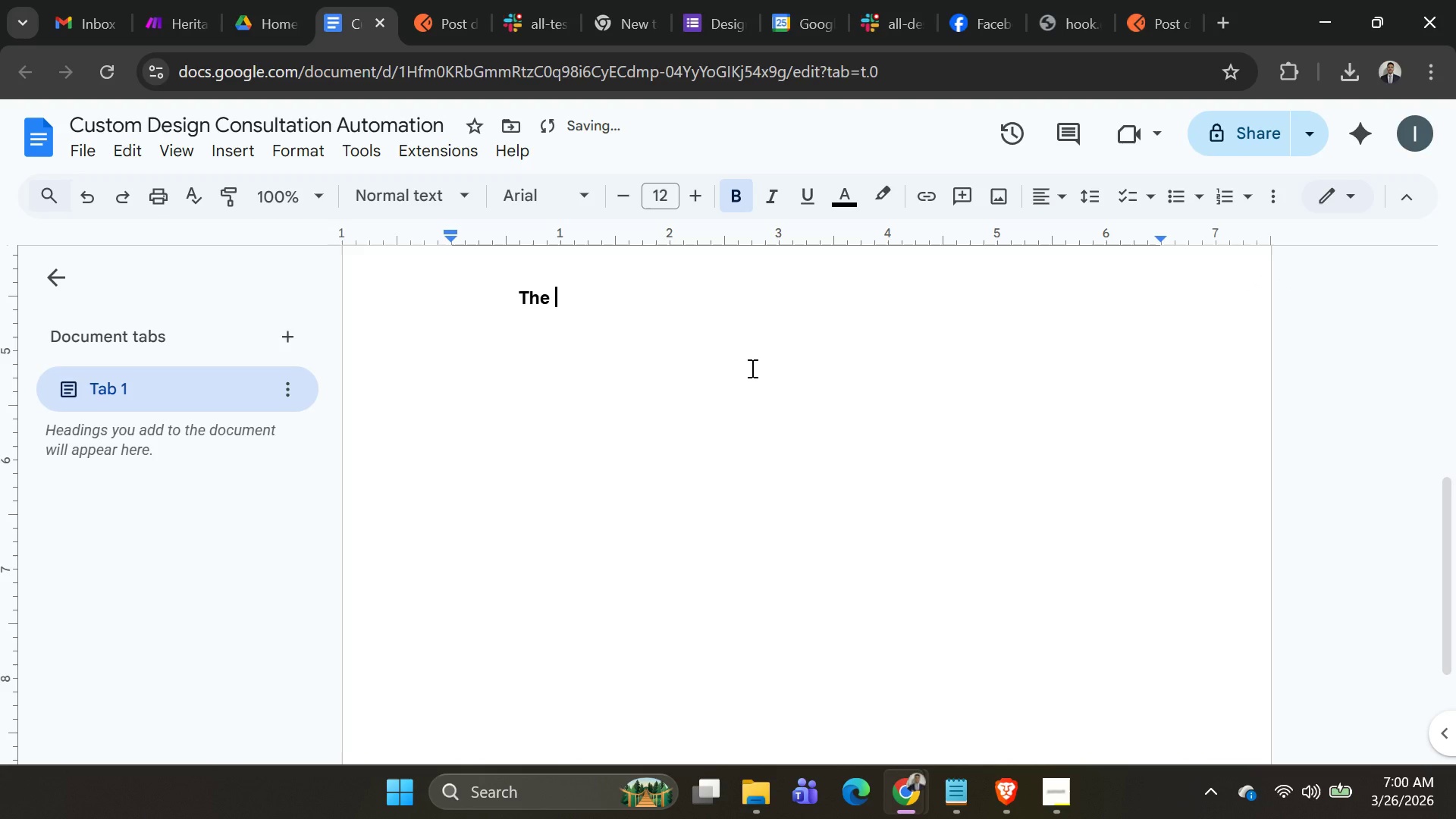 
type(gned is =)
key(Backspace)
key(Backspace)
key(Backspace)
key(Backspace)
type(system is desugned to automate the entire lie)
key(Backspace)
type(fe cycle of a cliet)
key(Backspace)
type(nt a)
key(Backspace)
type(booking )
key(Backspace)
type(- for)
key(Backspace)
key(Backspace)
type(rom data collection to schduling )
 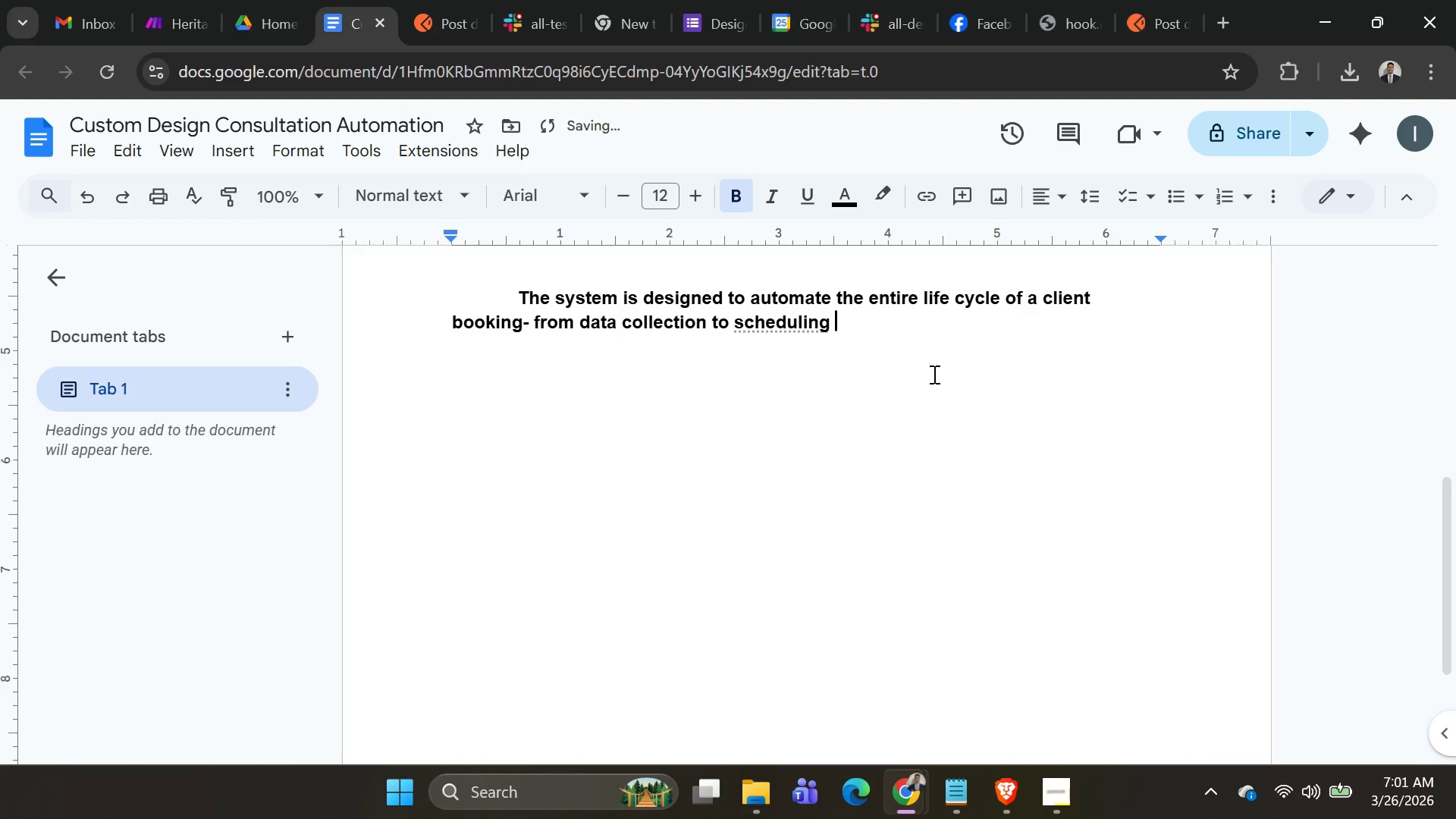 
wait(5.98)
 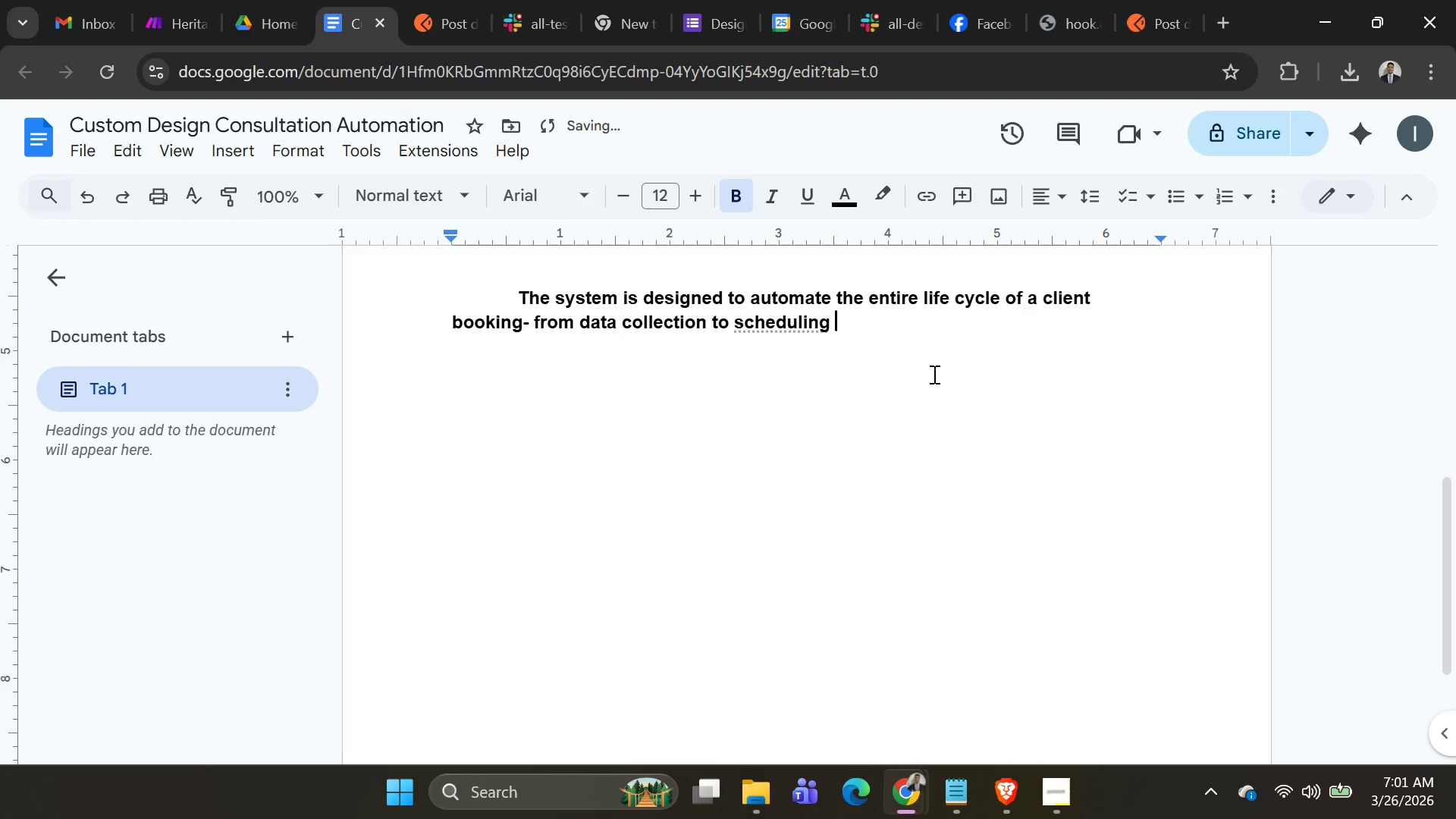 
key(Backspace)
type(, notification )
 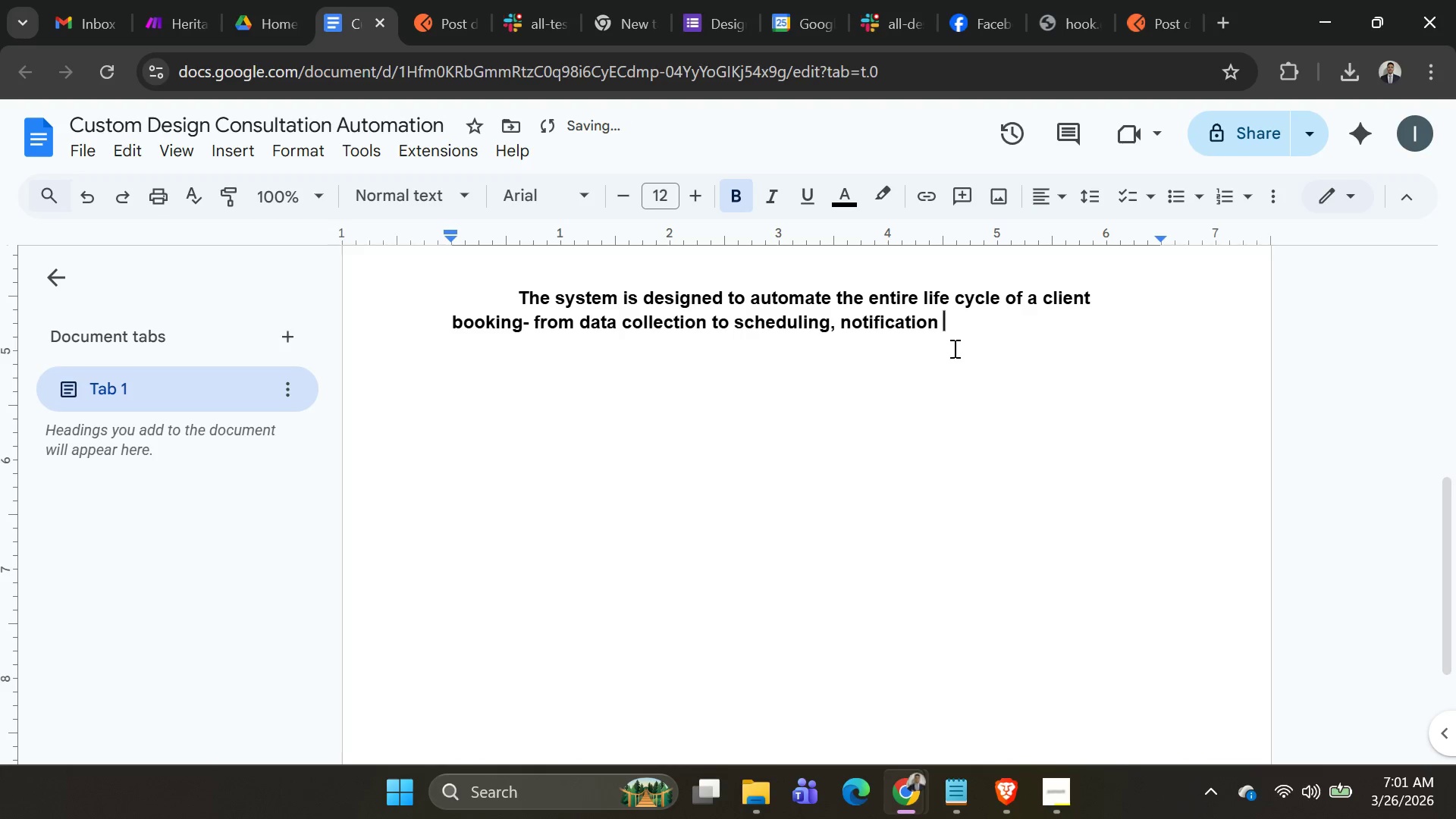 
key(Backspace)
 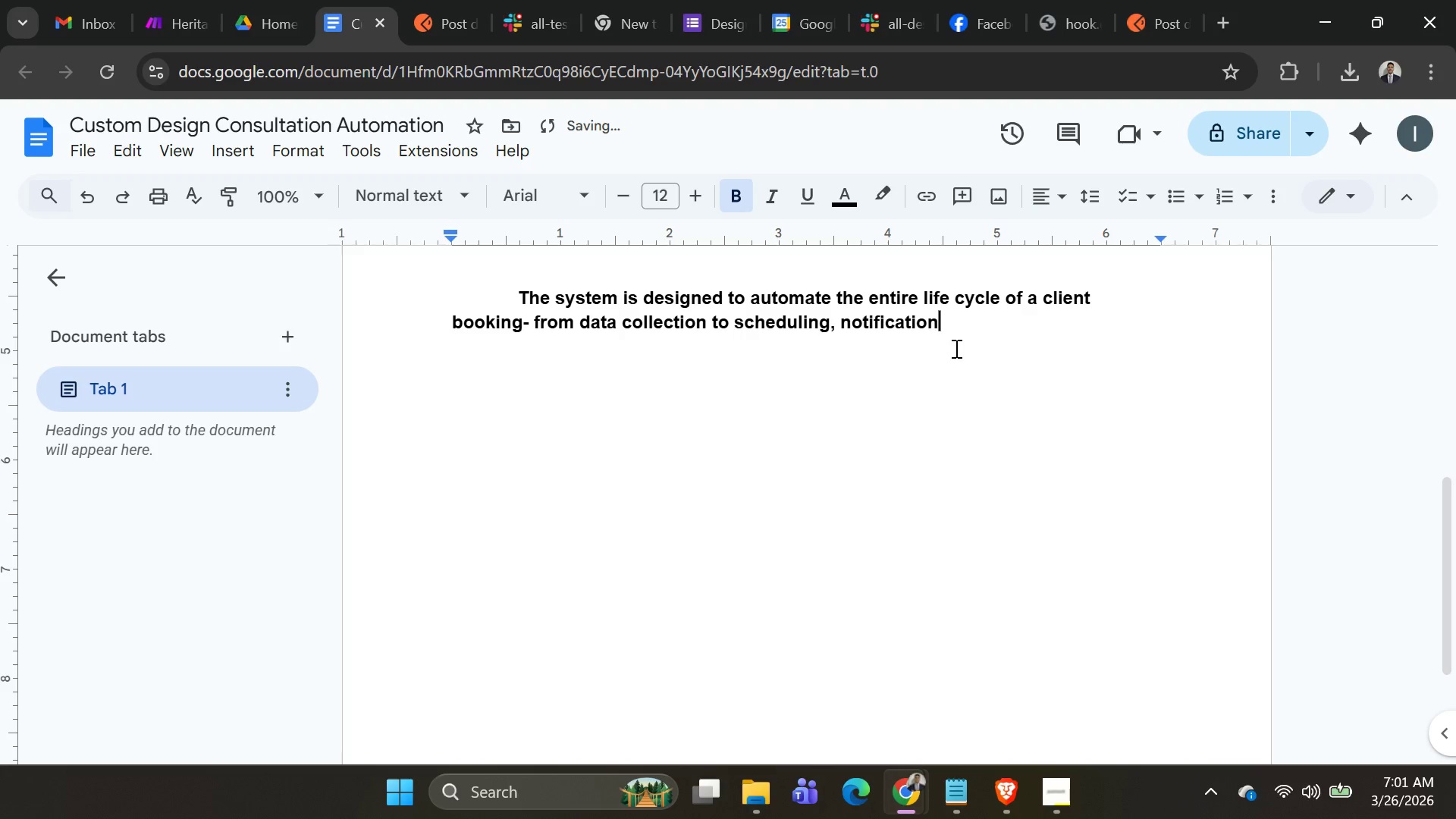 
key(S)
 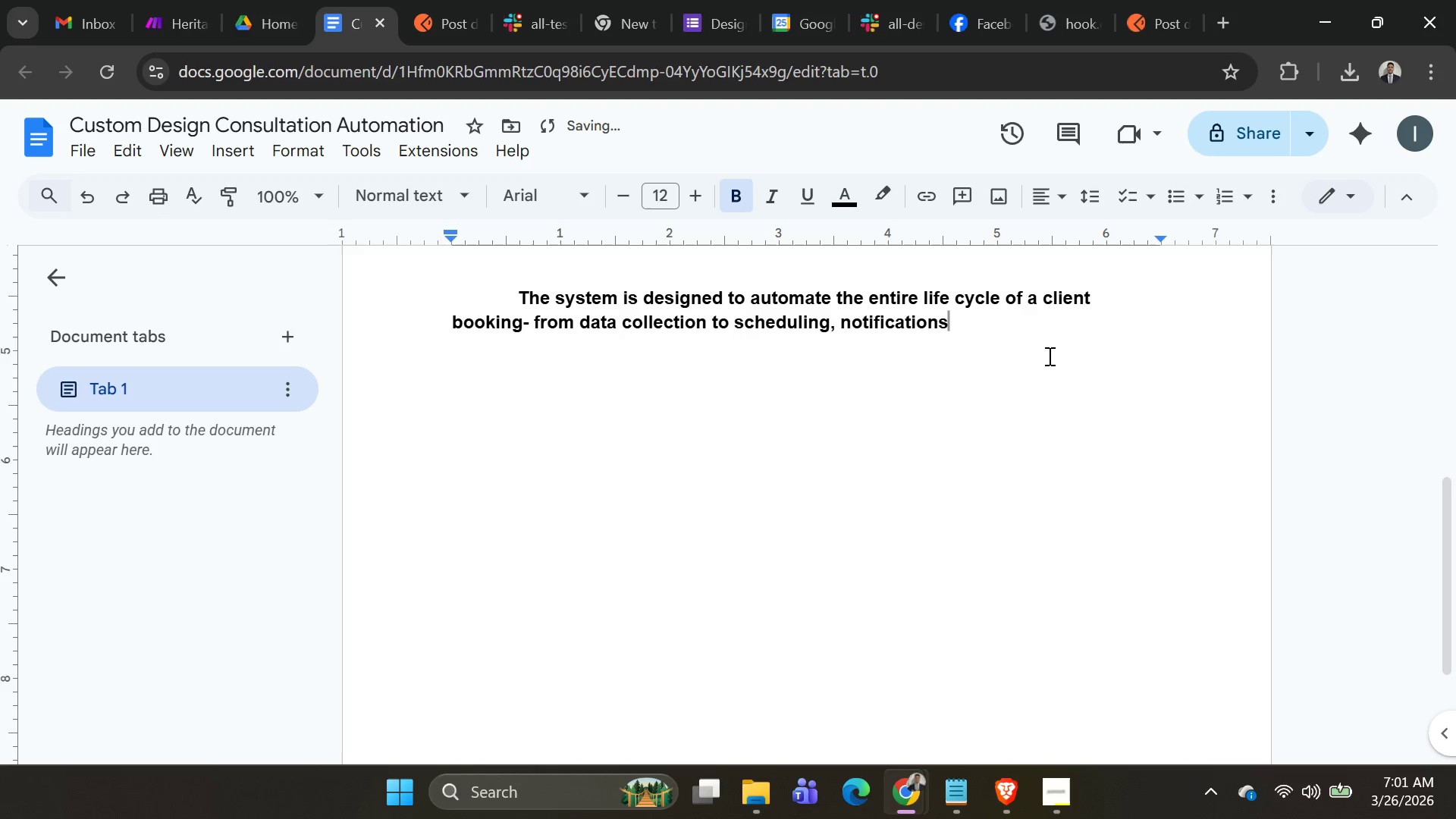 
type(, remim)
key(Backspace)
type(nders )
key(Backspace)
type( )
key(Backspace)
type(, and error handling )
key(Backspace)
type(. it means )
 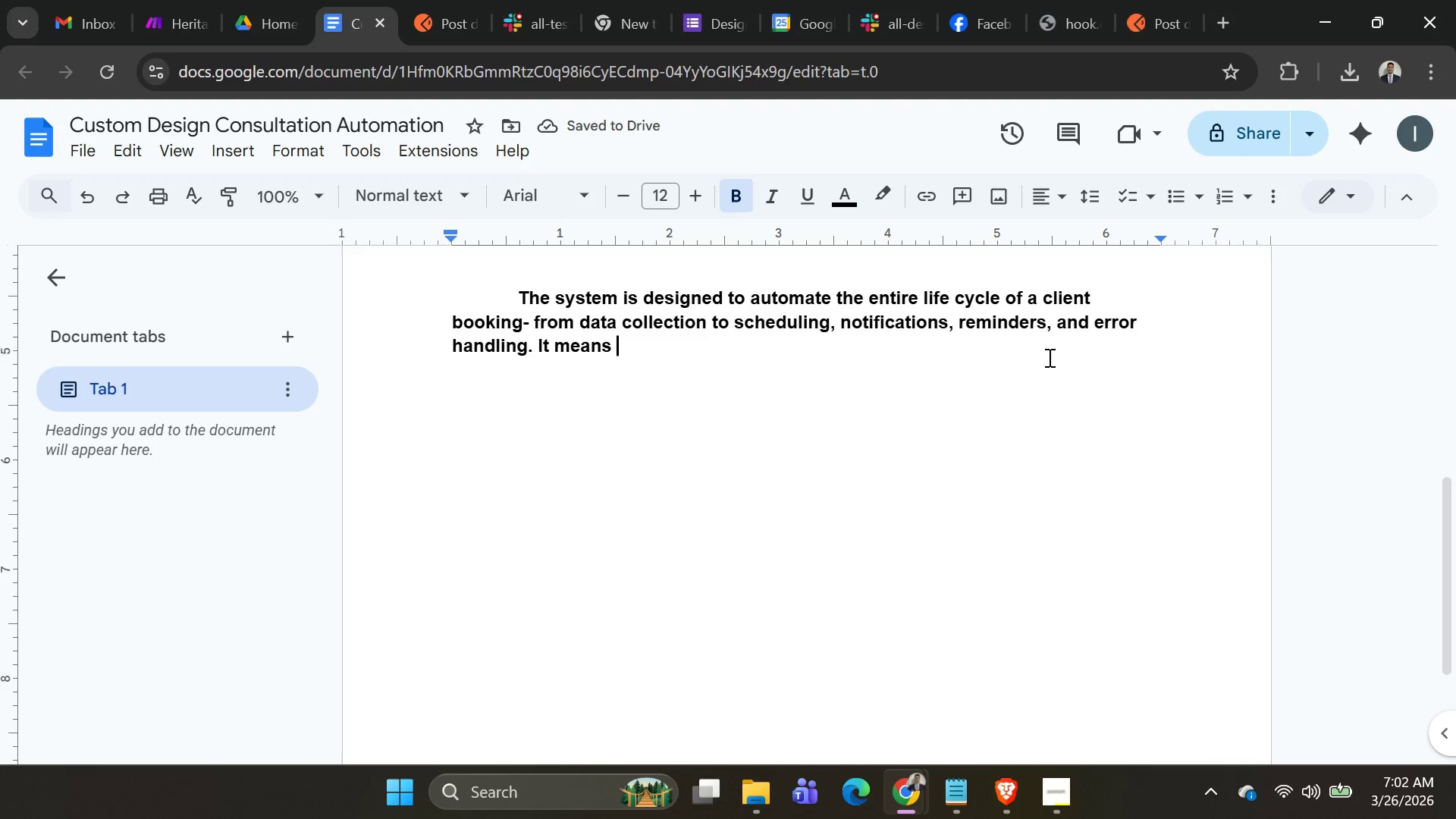 
wait(6.72)
 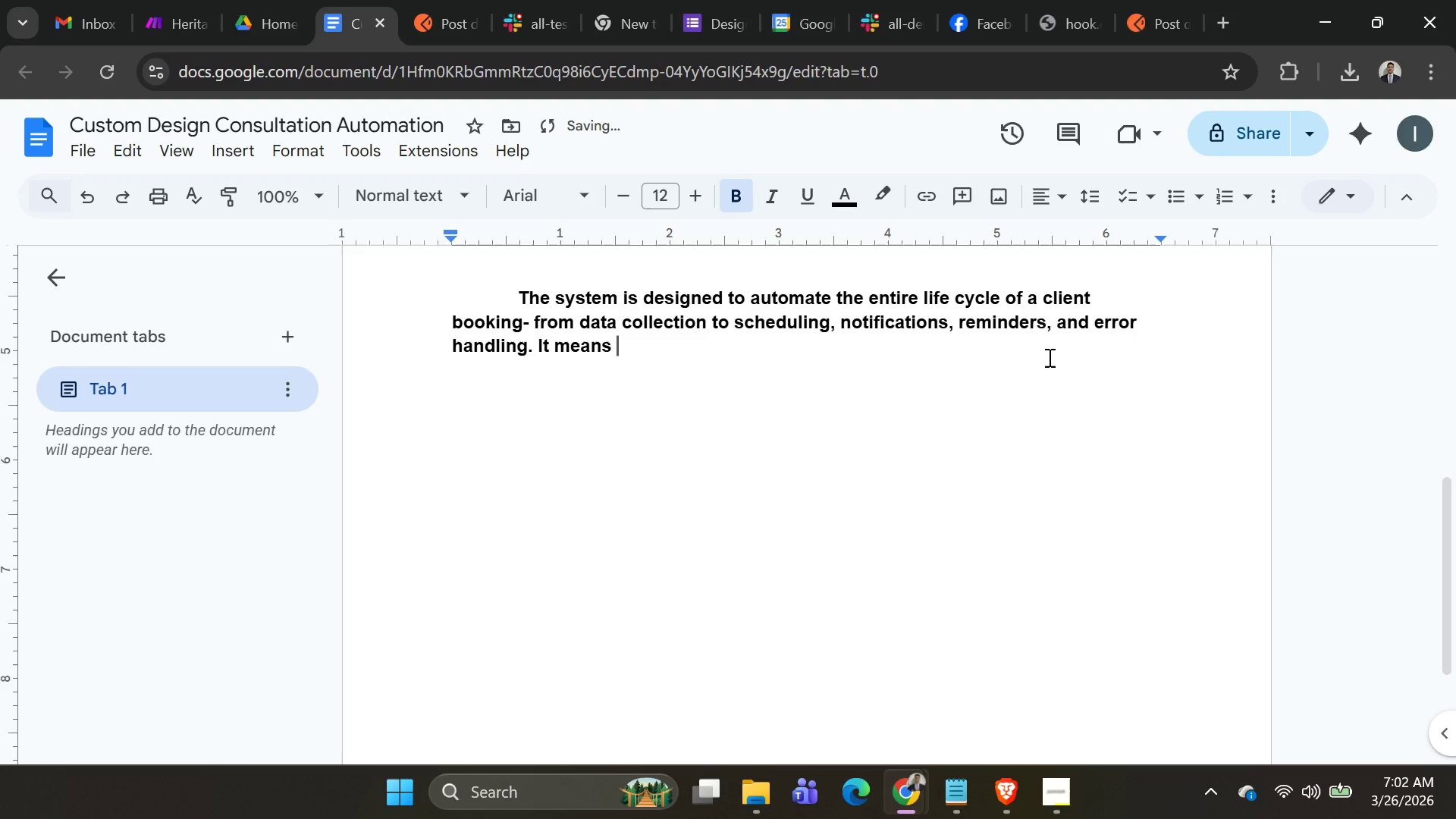 
key(Backspace)
 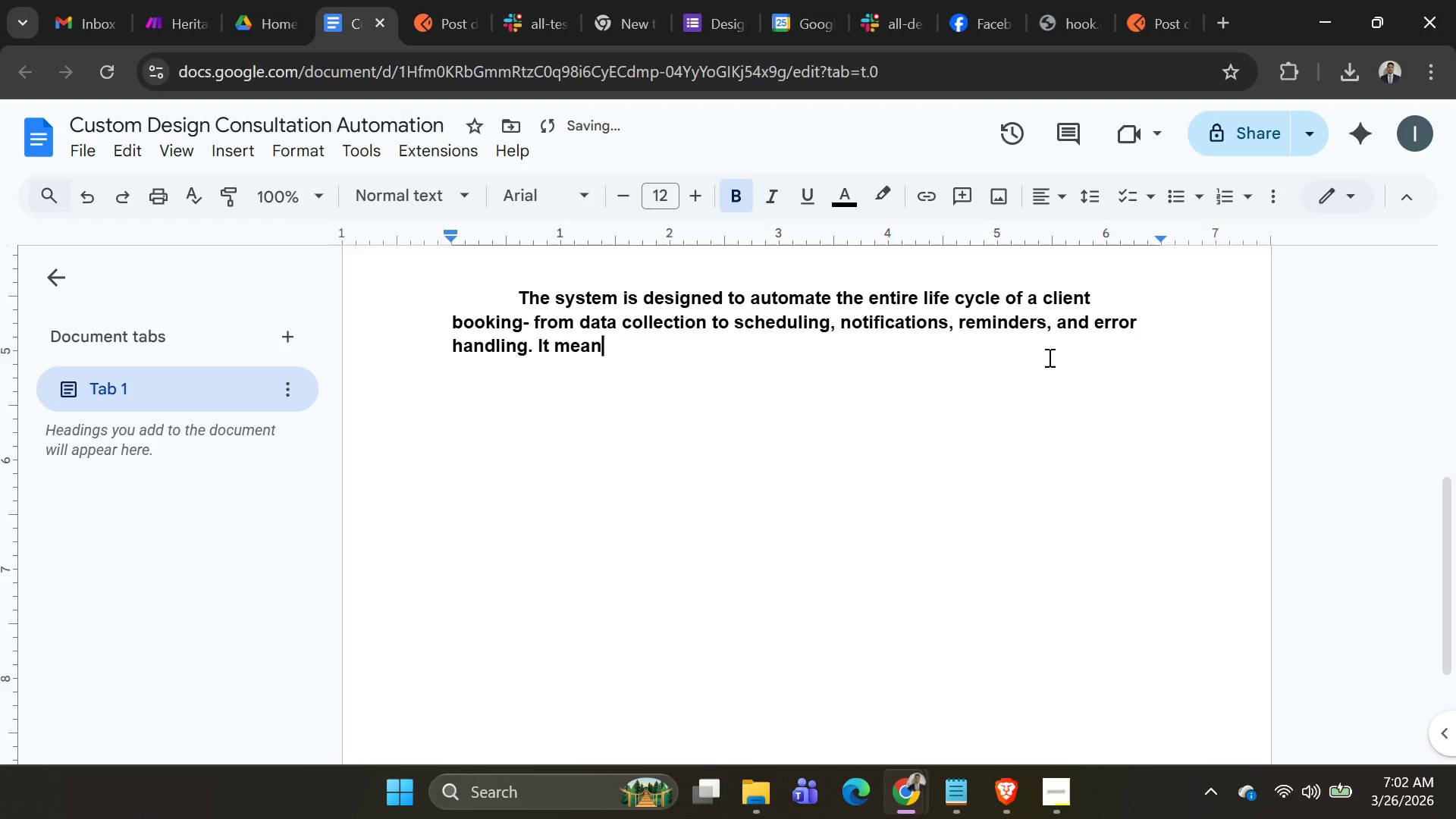 
key(Backspace)
 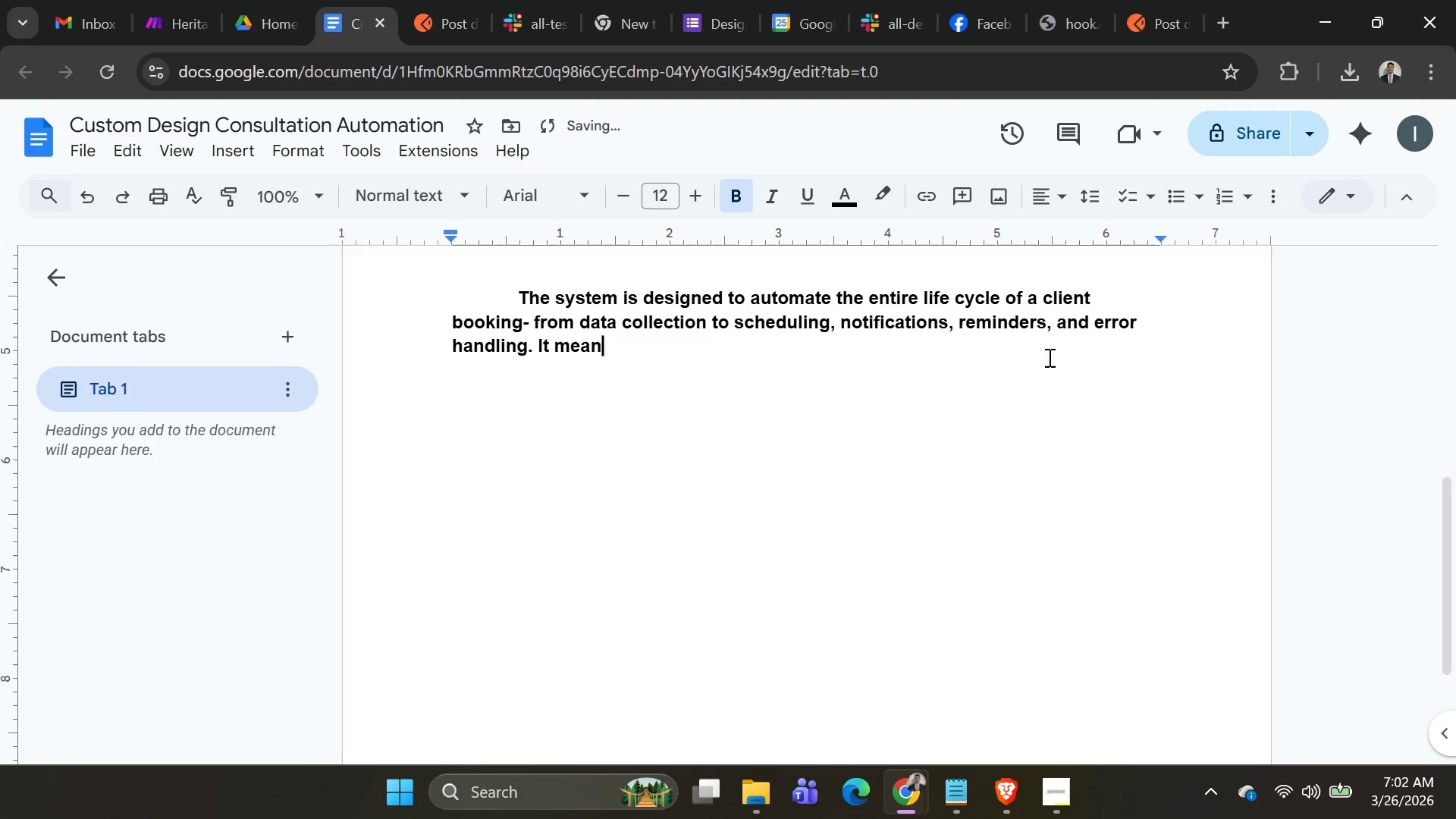 
key(Backspace)
 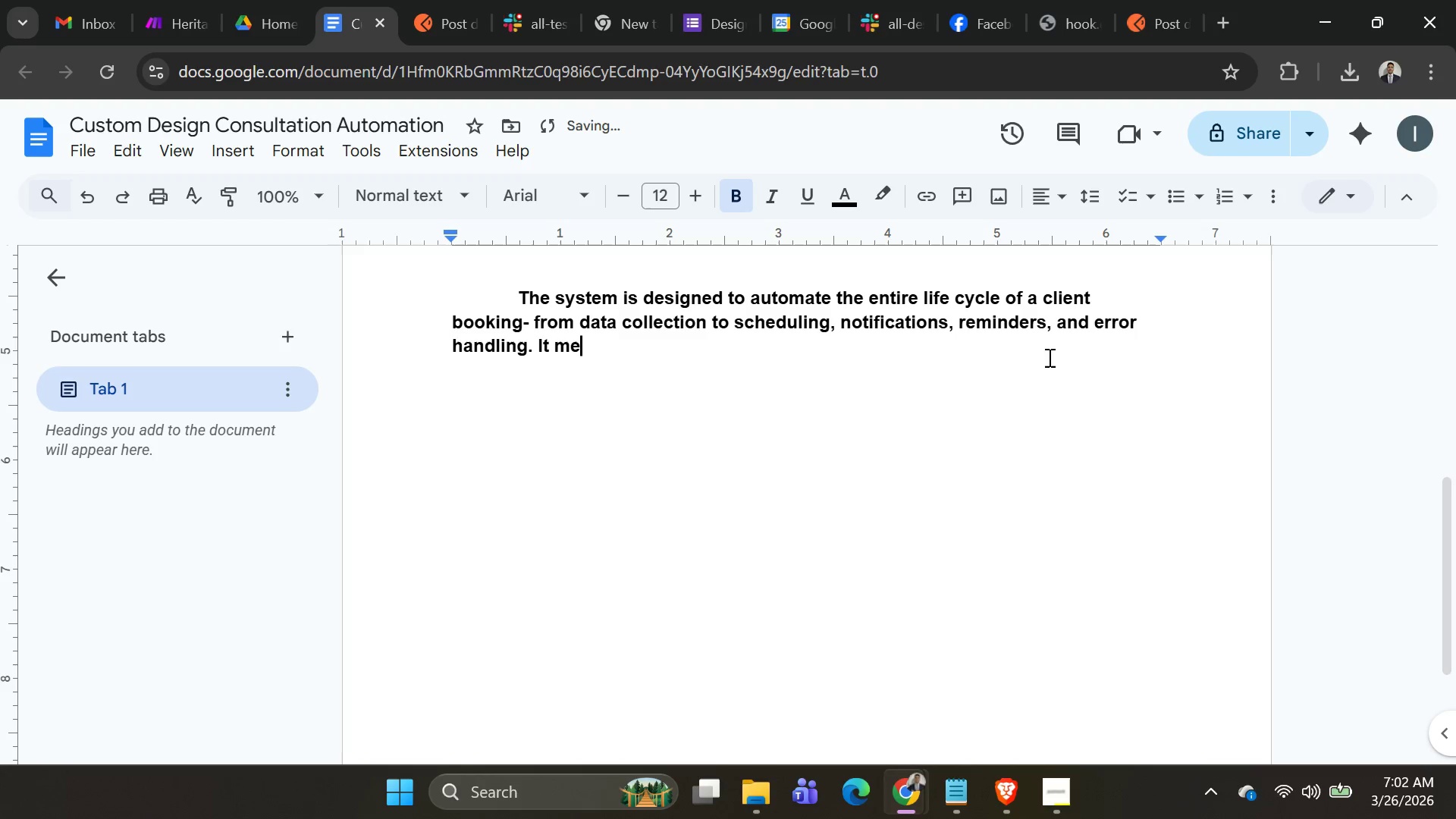 
key(Backspace)
 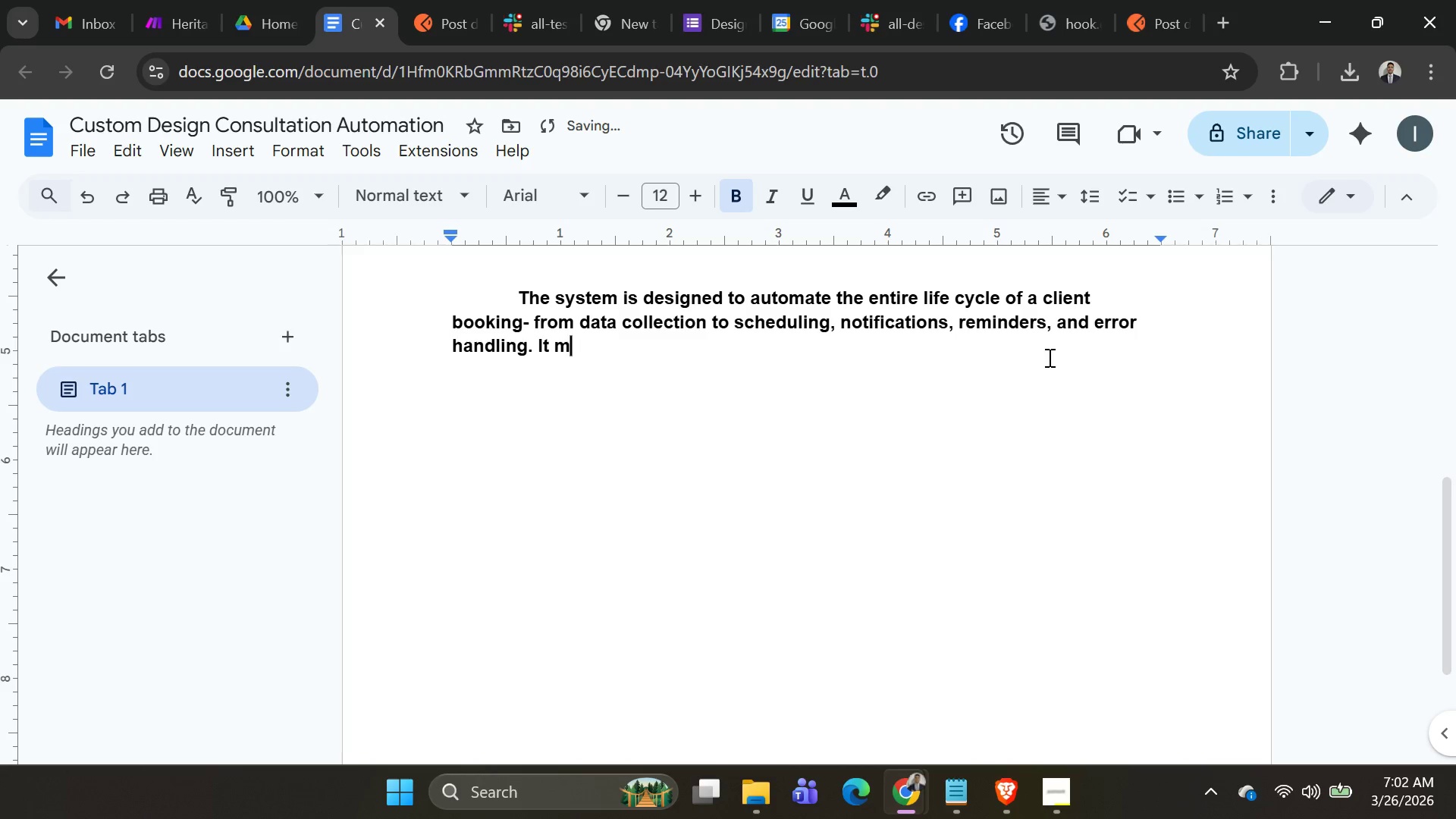 
key(Backspace)
 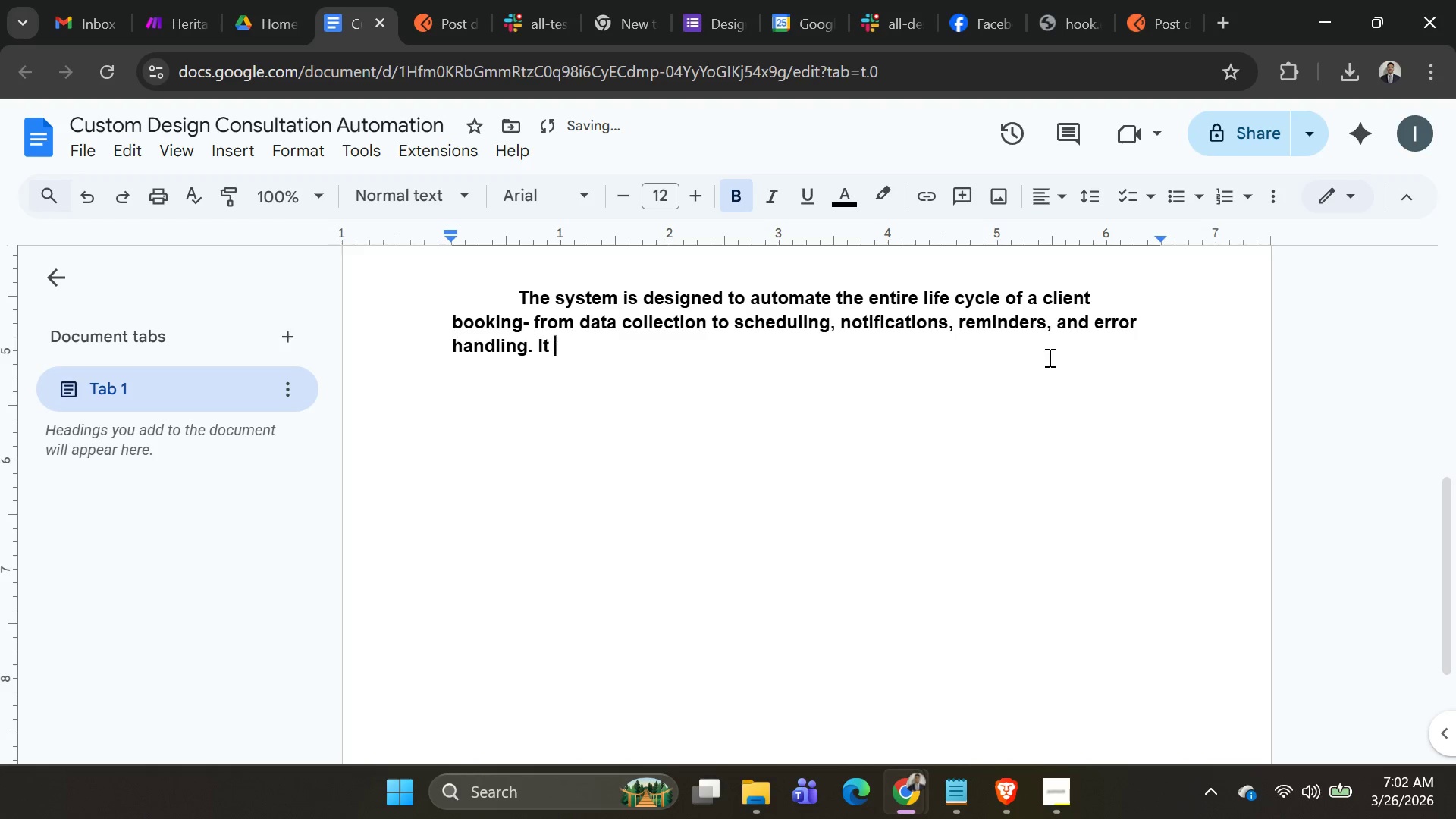 
key(Backspace)
 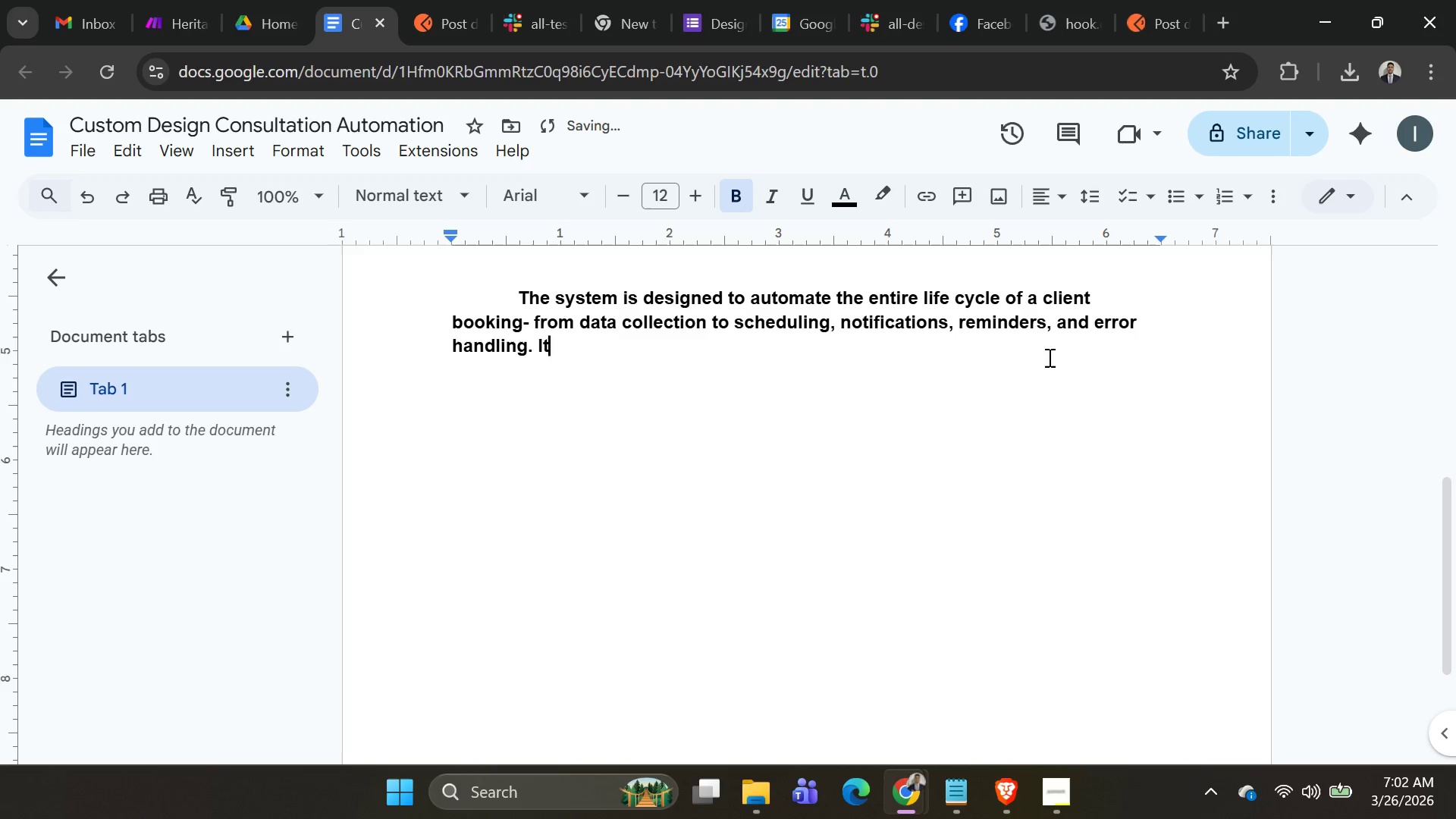 
key(Backspace)
 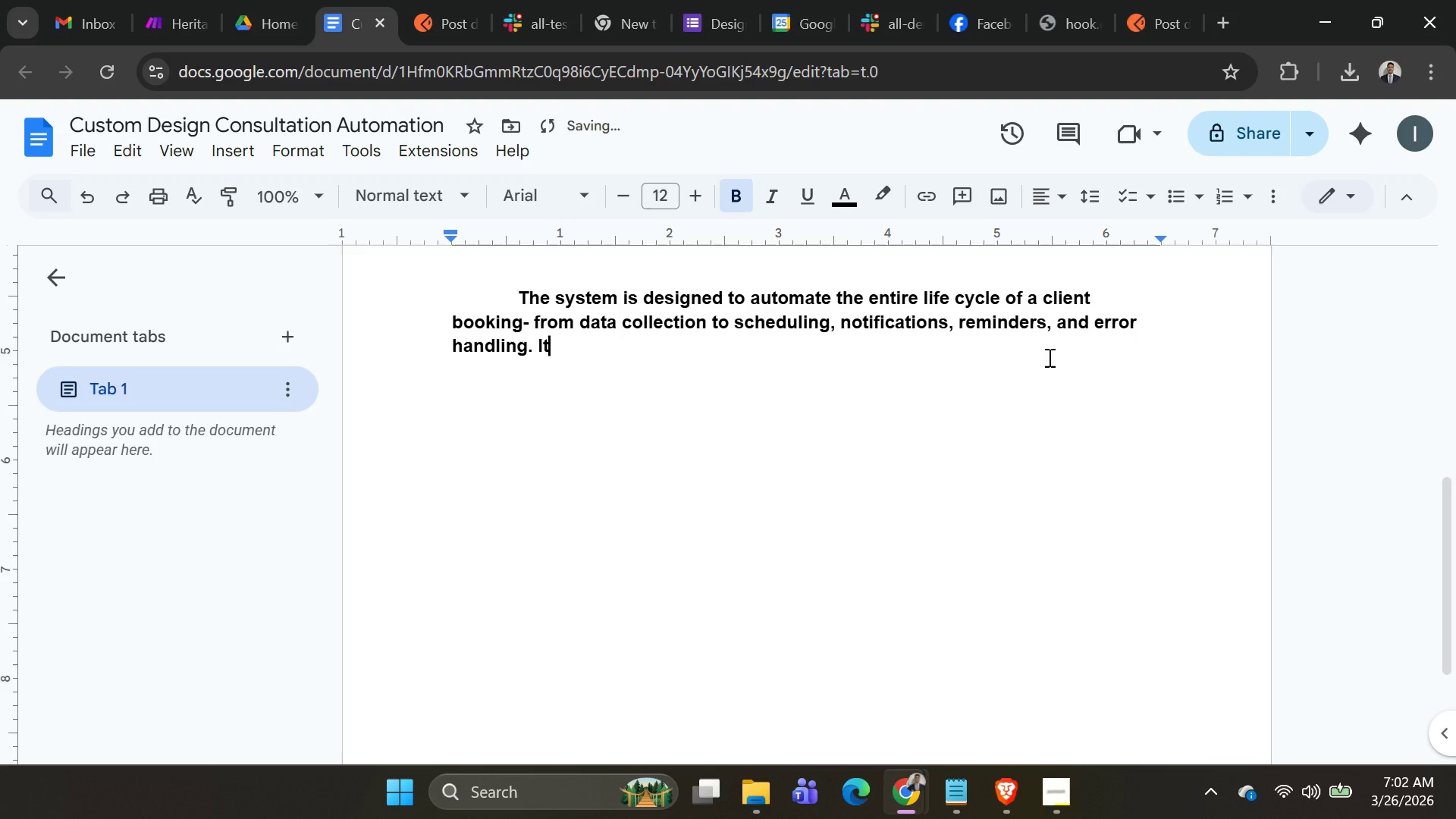 
key(Backspace)
 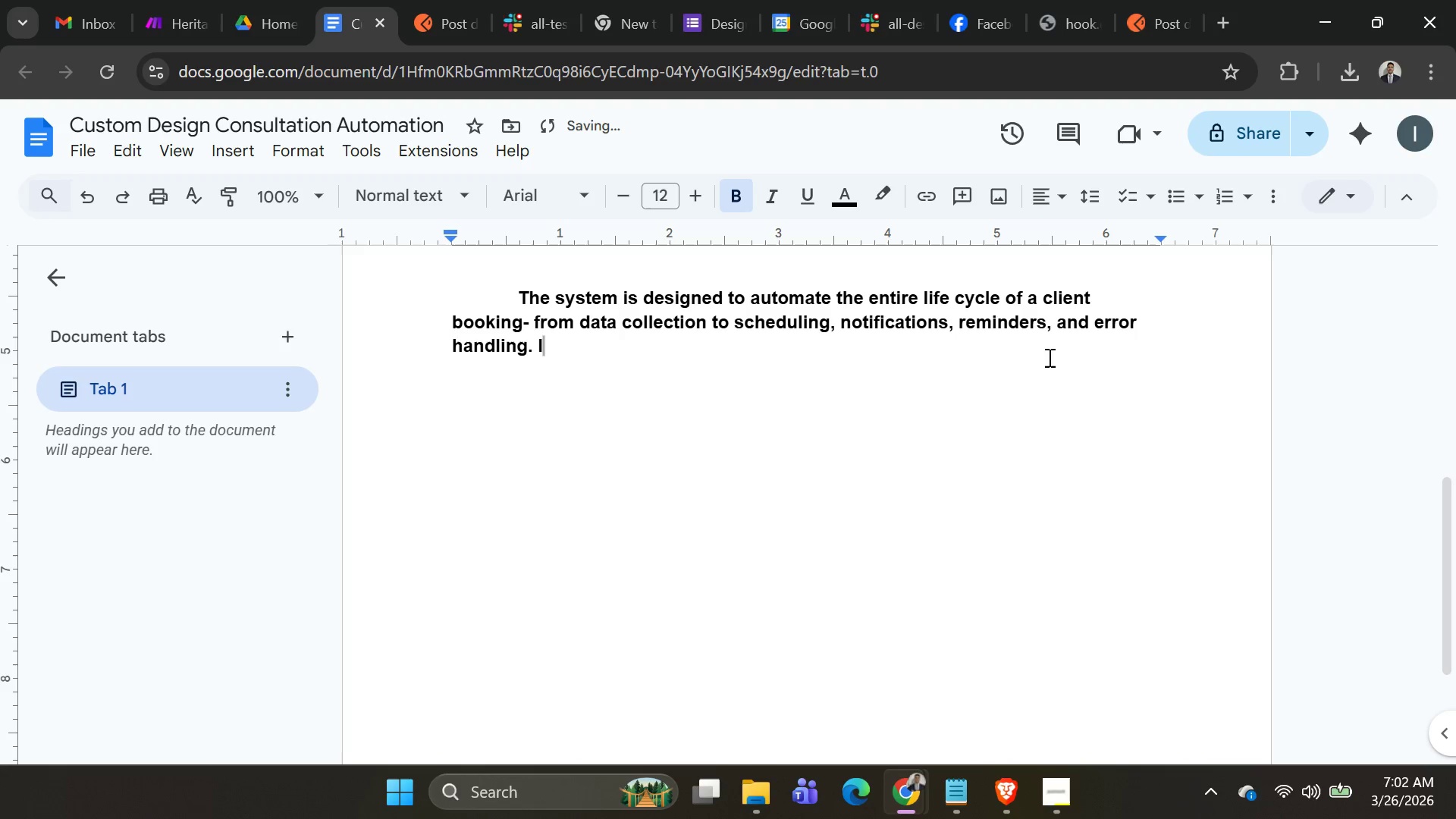 
key(Backspace)
 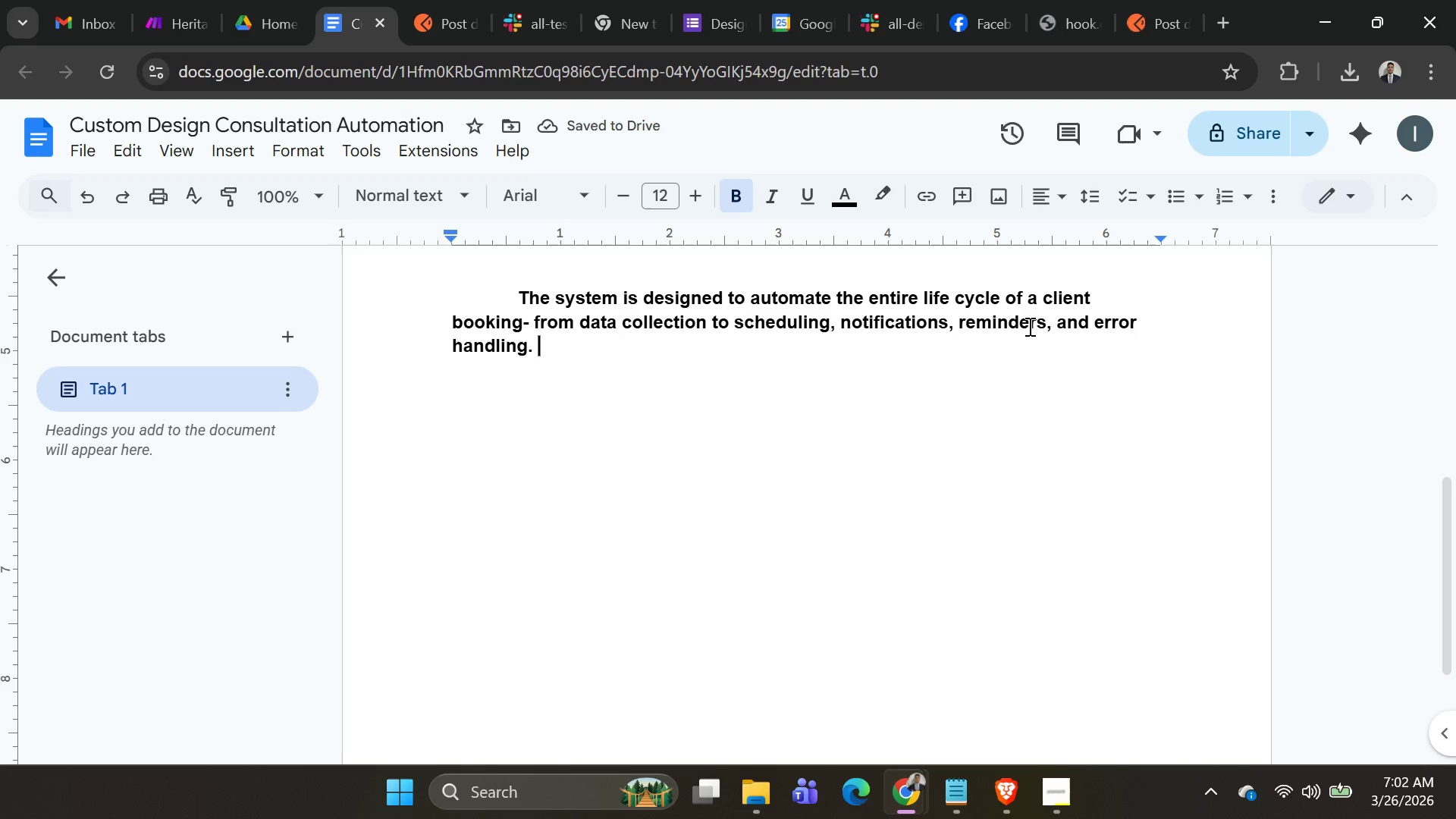 
wait(9.23)
 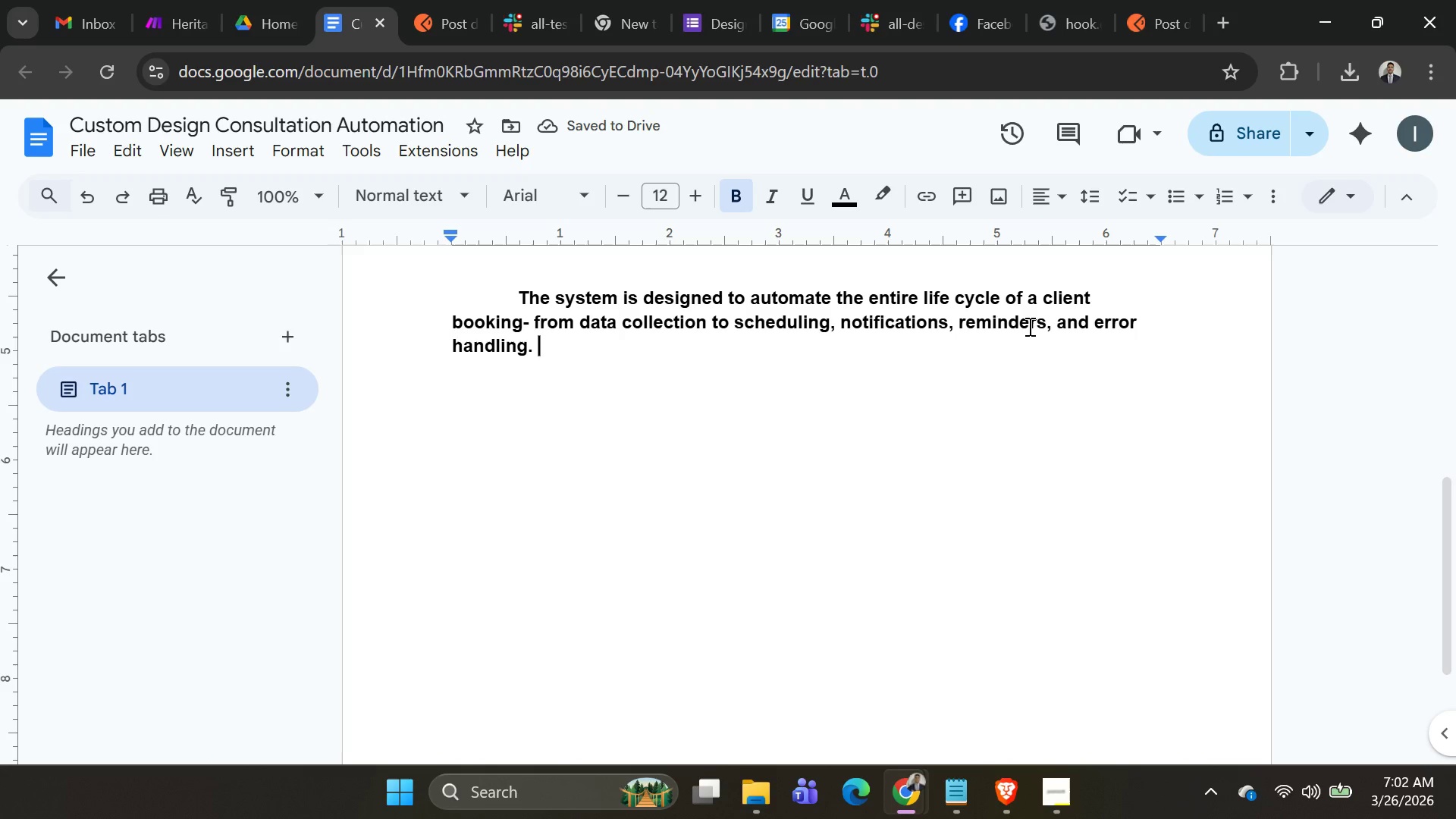 
type(It ensures that e)
key(Backspace)
type(rac)
key(Backspace)
key(Backspace)
type(e)
key(Backspace)
key(Backspace)
type(each booking is processed efficiently while minimizing manual intervention )
key(Backspace)
type(,)
key(Backspace)
type(. The wr)
key(Backspace)
type(orkflow )
 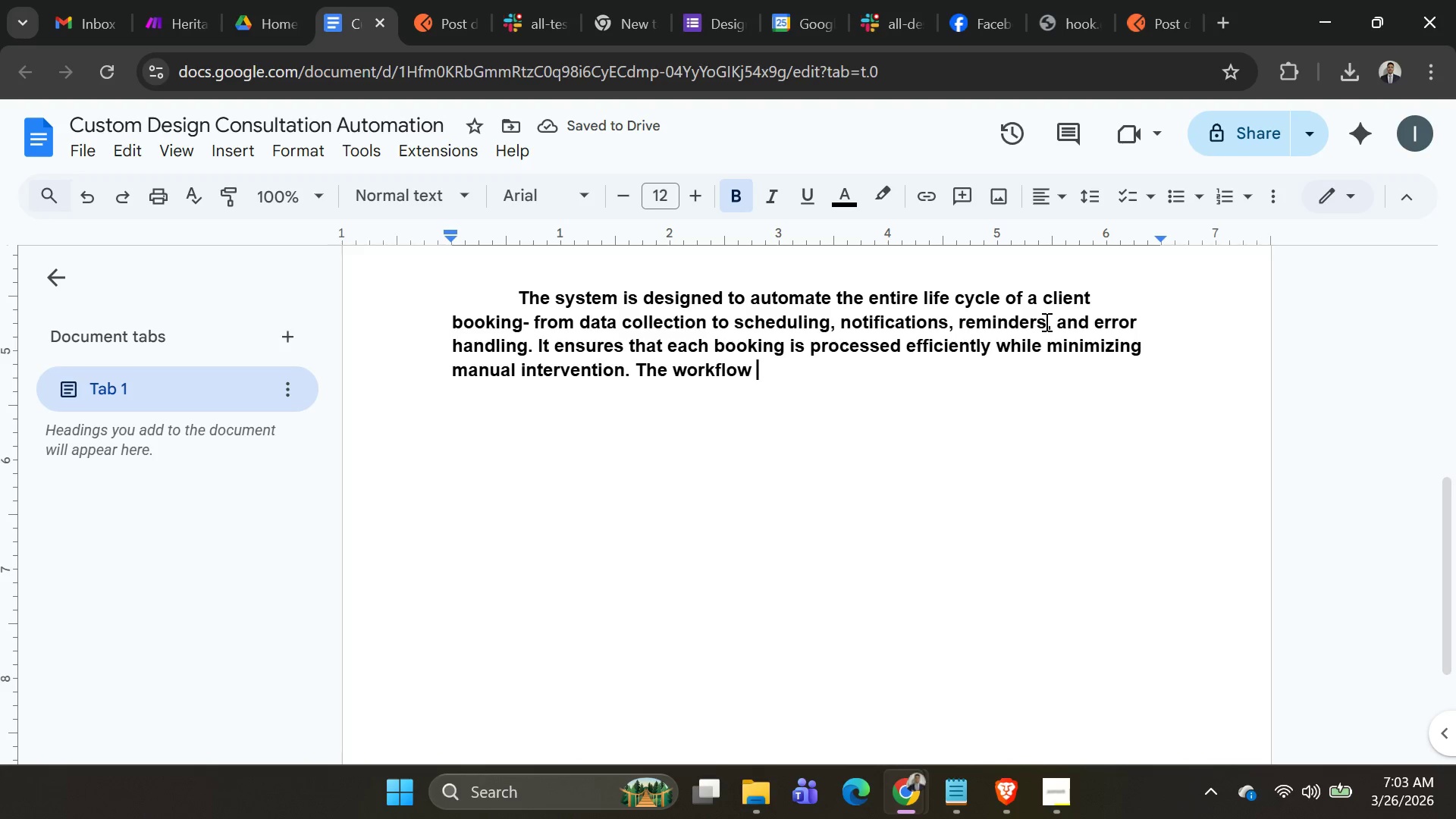 
type(follows a lineat )
key(Backspace)
key(Backspace)
type(r )
 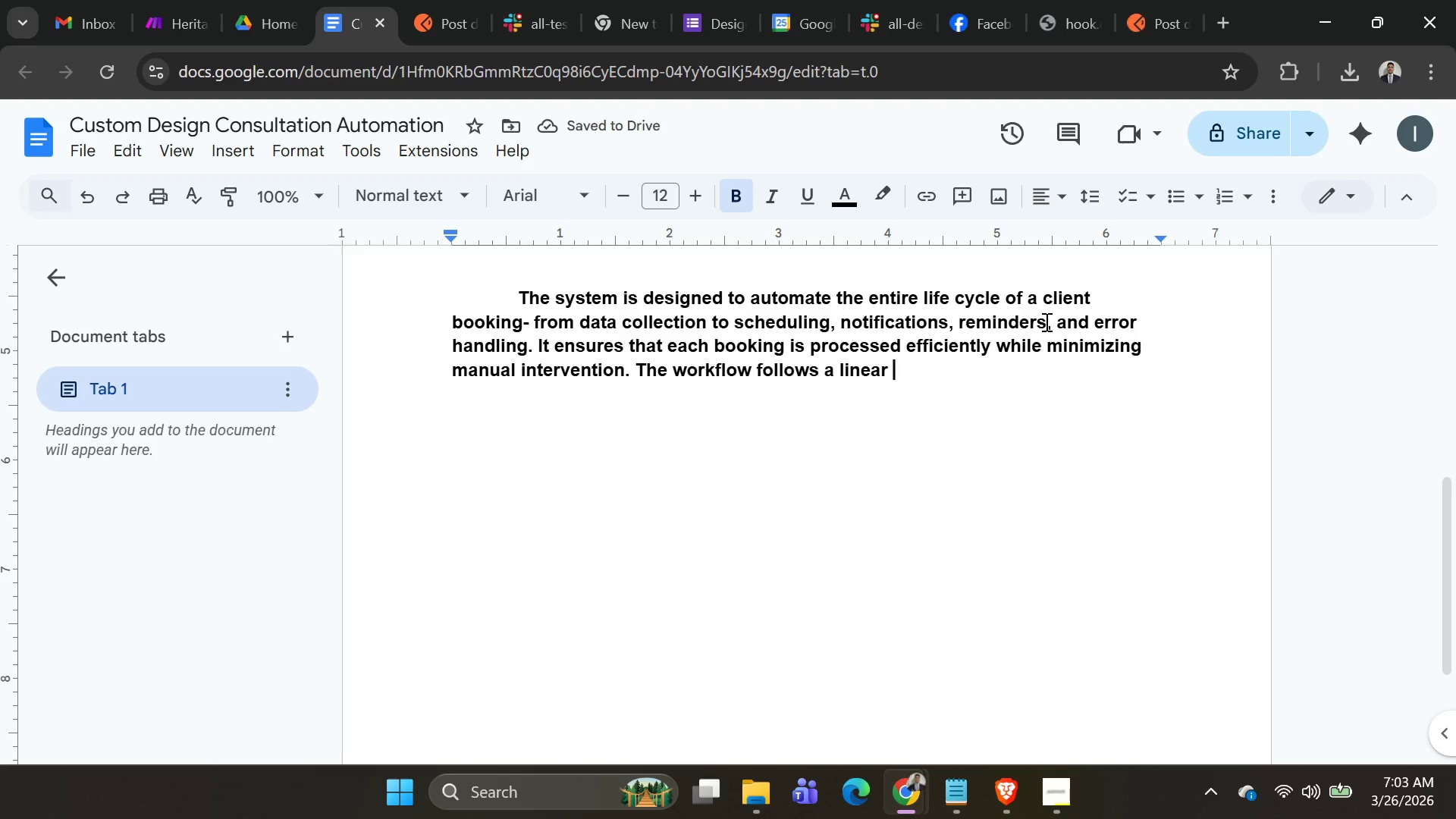 
type(sequence enhanced by conditional )
 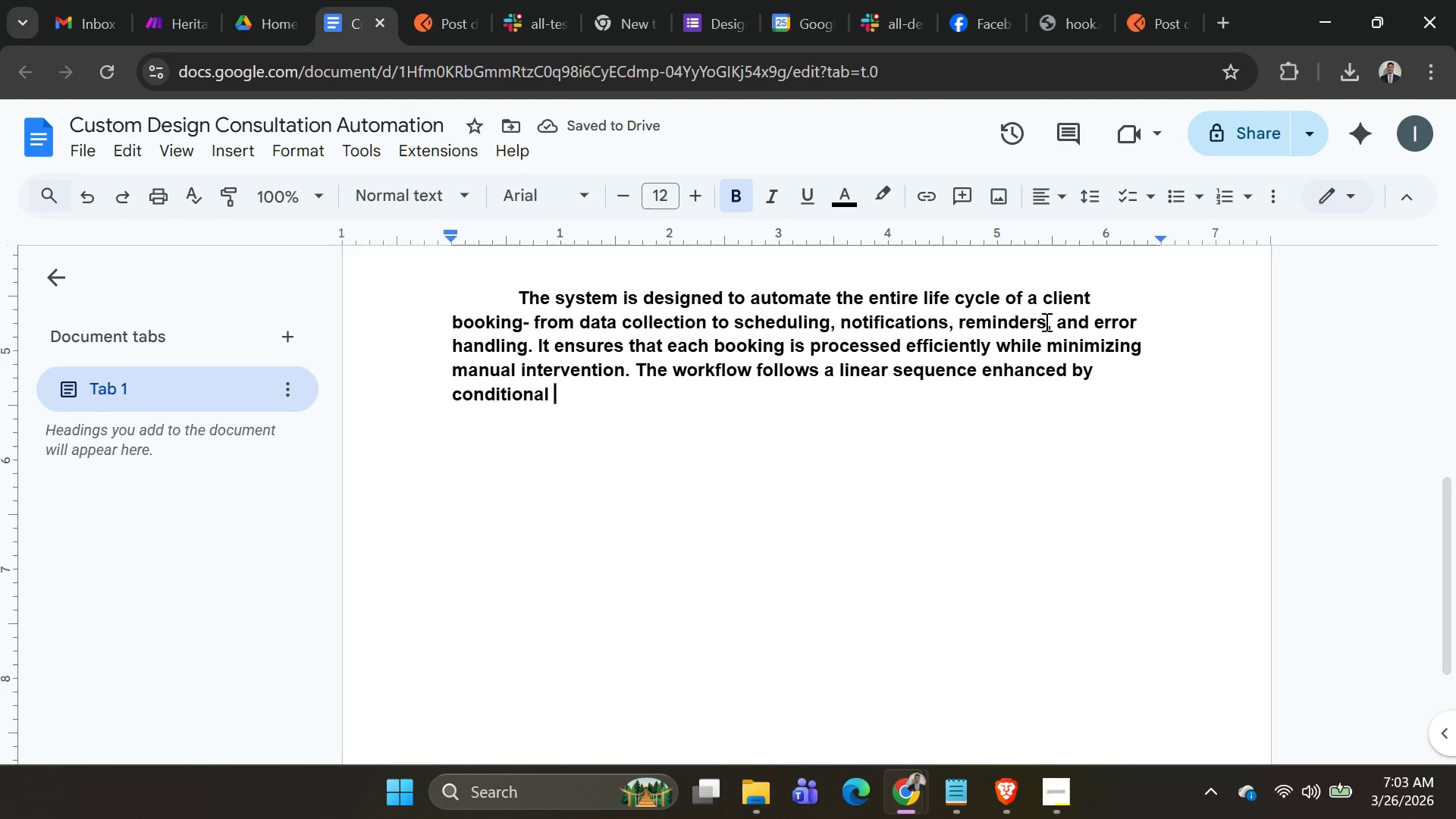 
type(logic an )
key(Backspace)
type(d edr)
key(Backspace)
key(Backspace)
type(rror ahand)
key(Backspace)
key(Backspace)
key(Backspace)
key(Backspace)
key(Backspace)
type(handling )
key(Backspace)
key(Backspace)
key(Backspace)
key(Backspace)
key(Backspace)
type(-handling )
 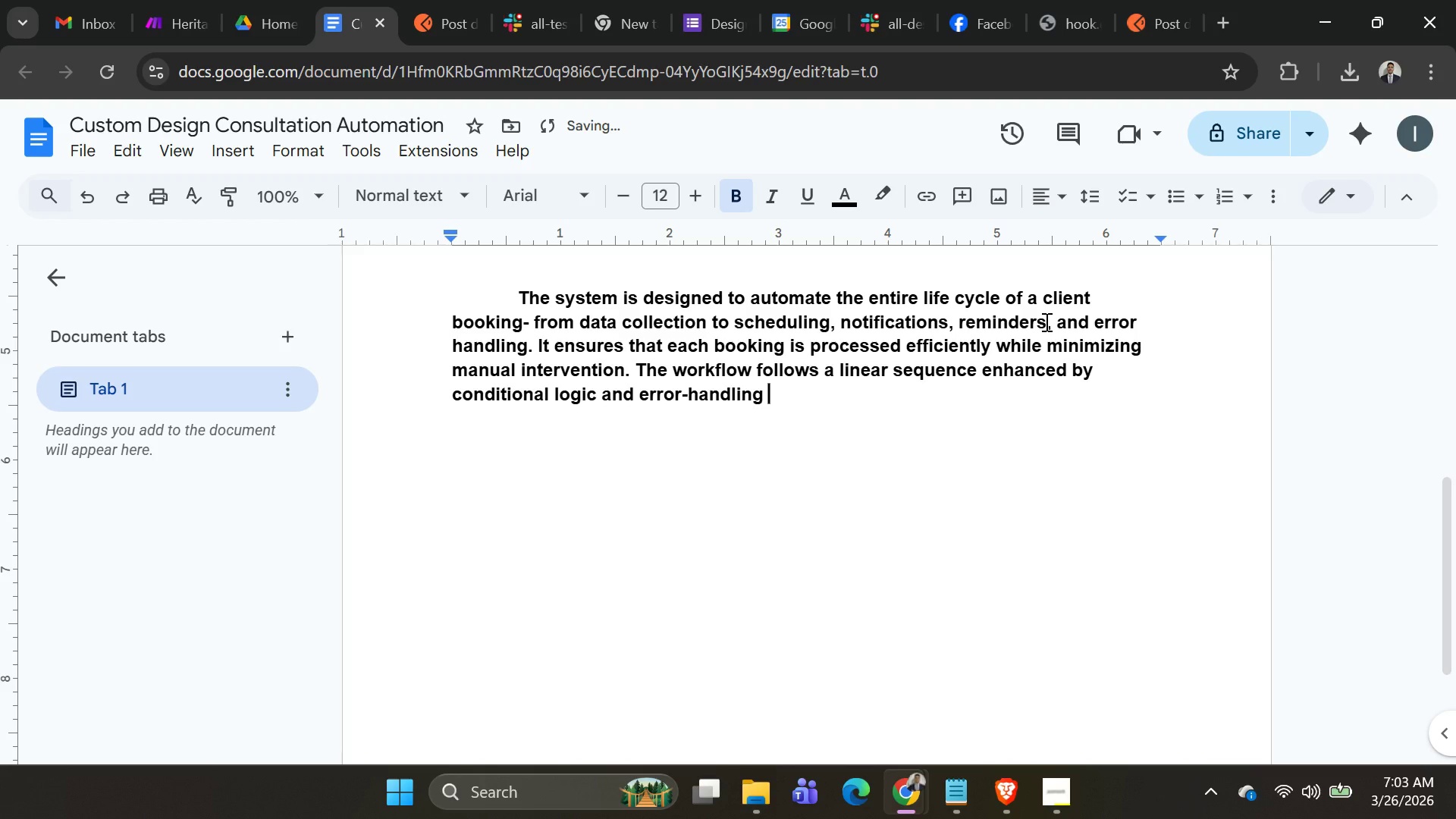 
type(mechans)
key(Backspace)
type(isms )
key(Backspace)
key(Backspace)
type(s.)
 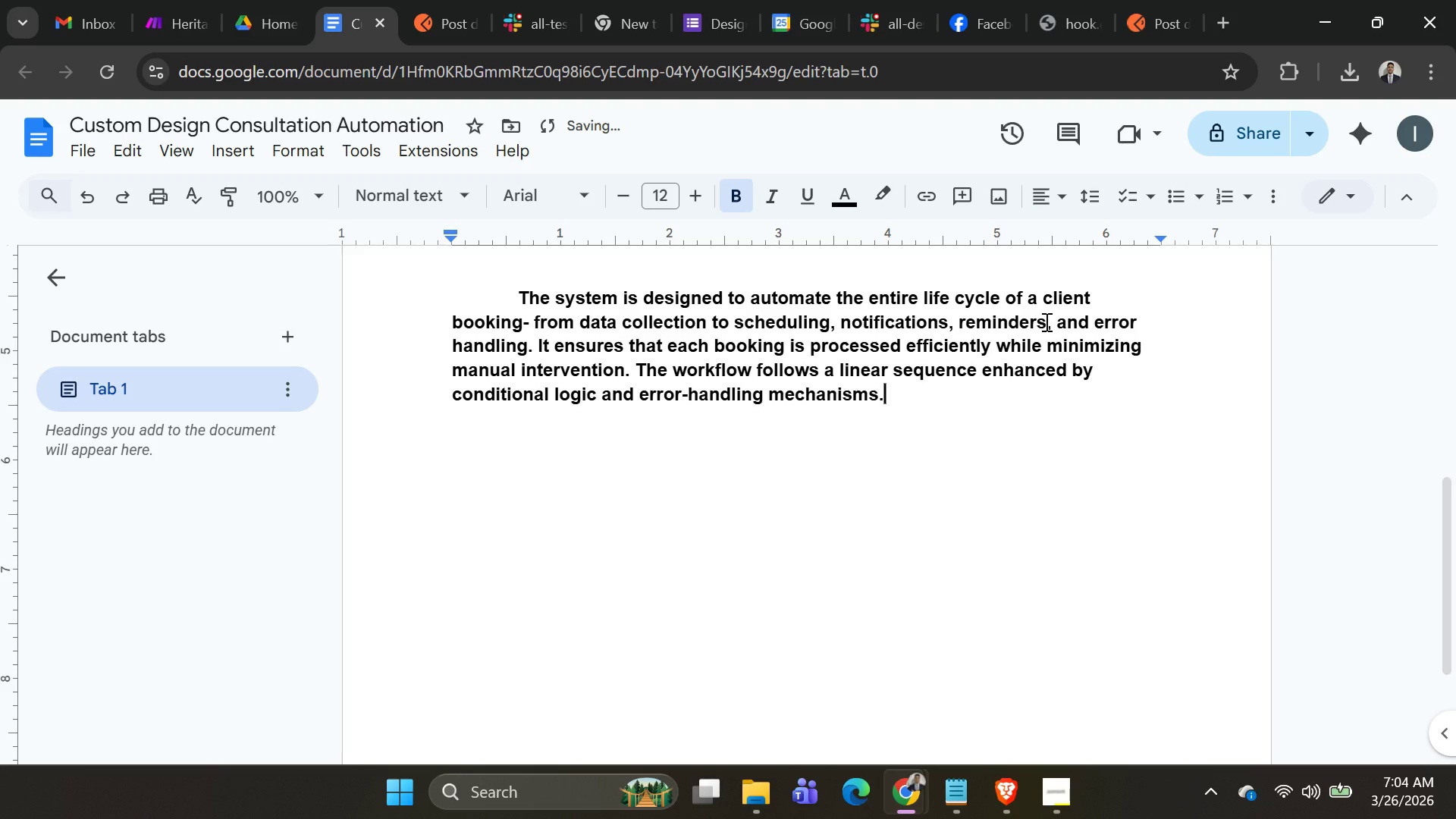 
key(Shift+Enter)
 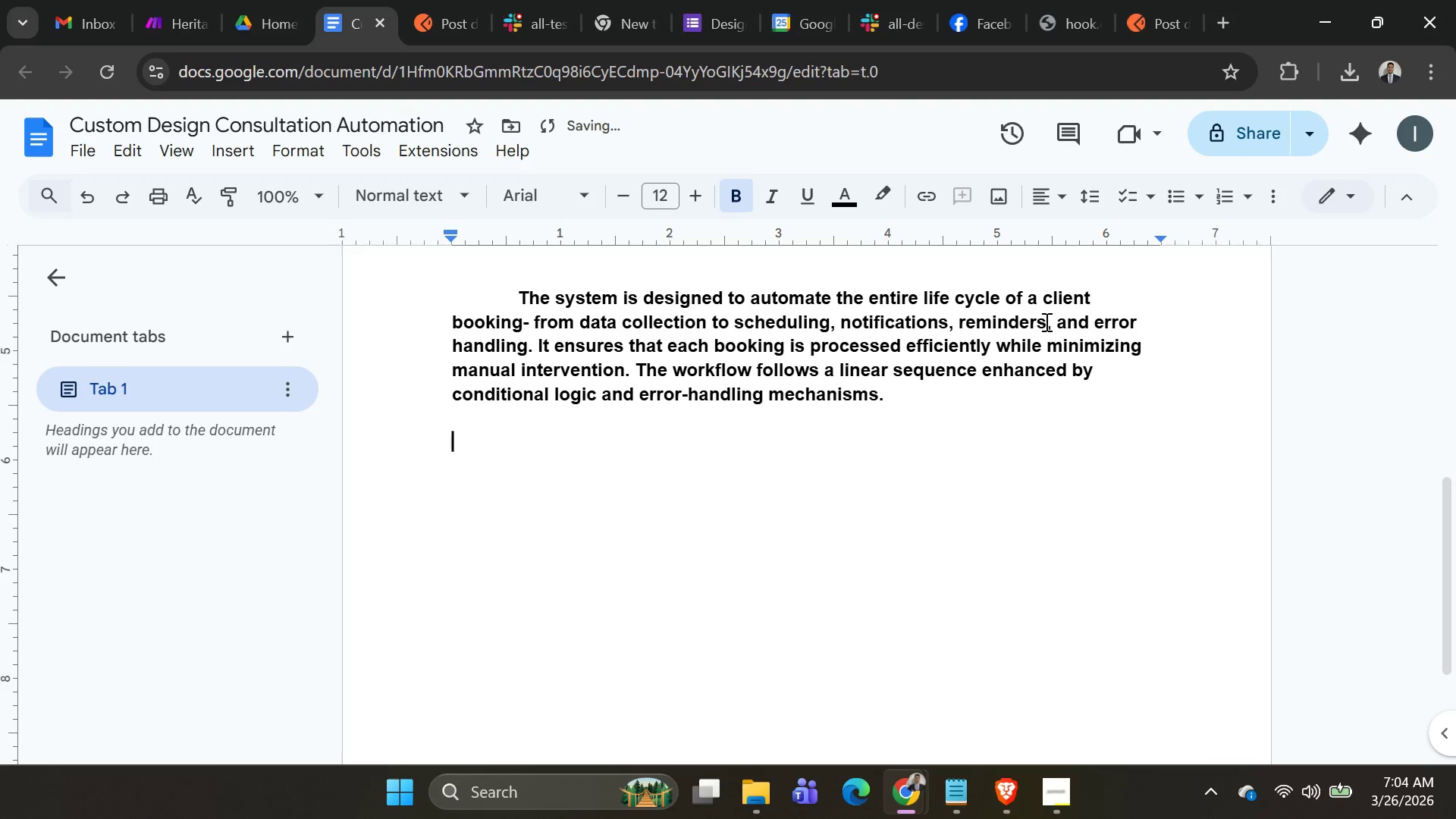 
key(Shift+Enter)
 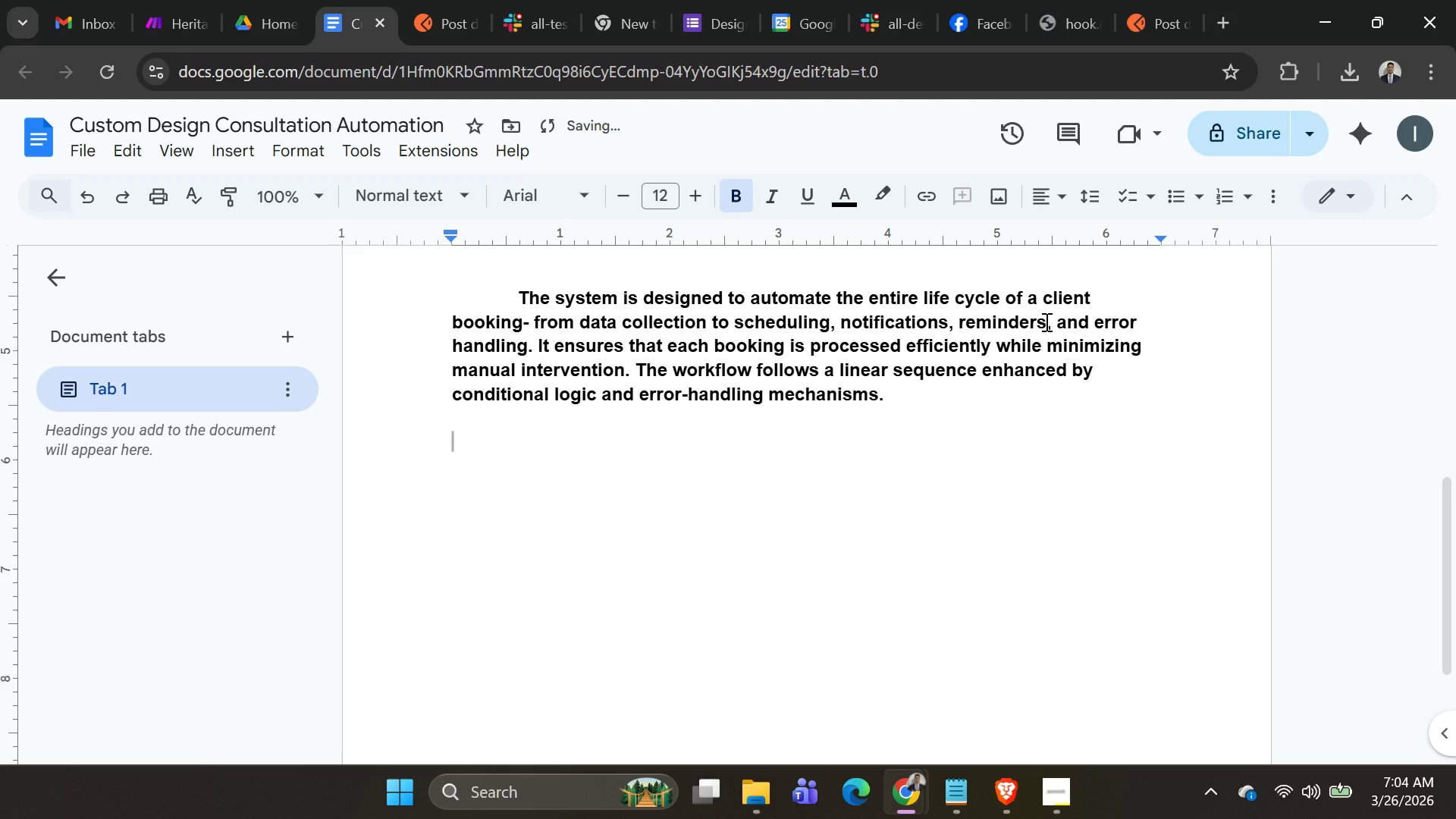 
type(The process begins )
 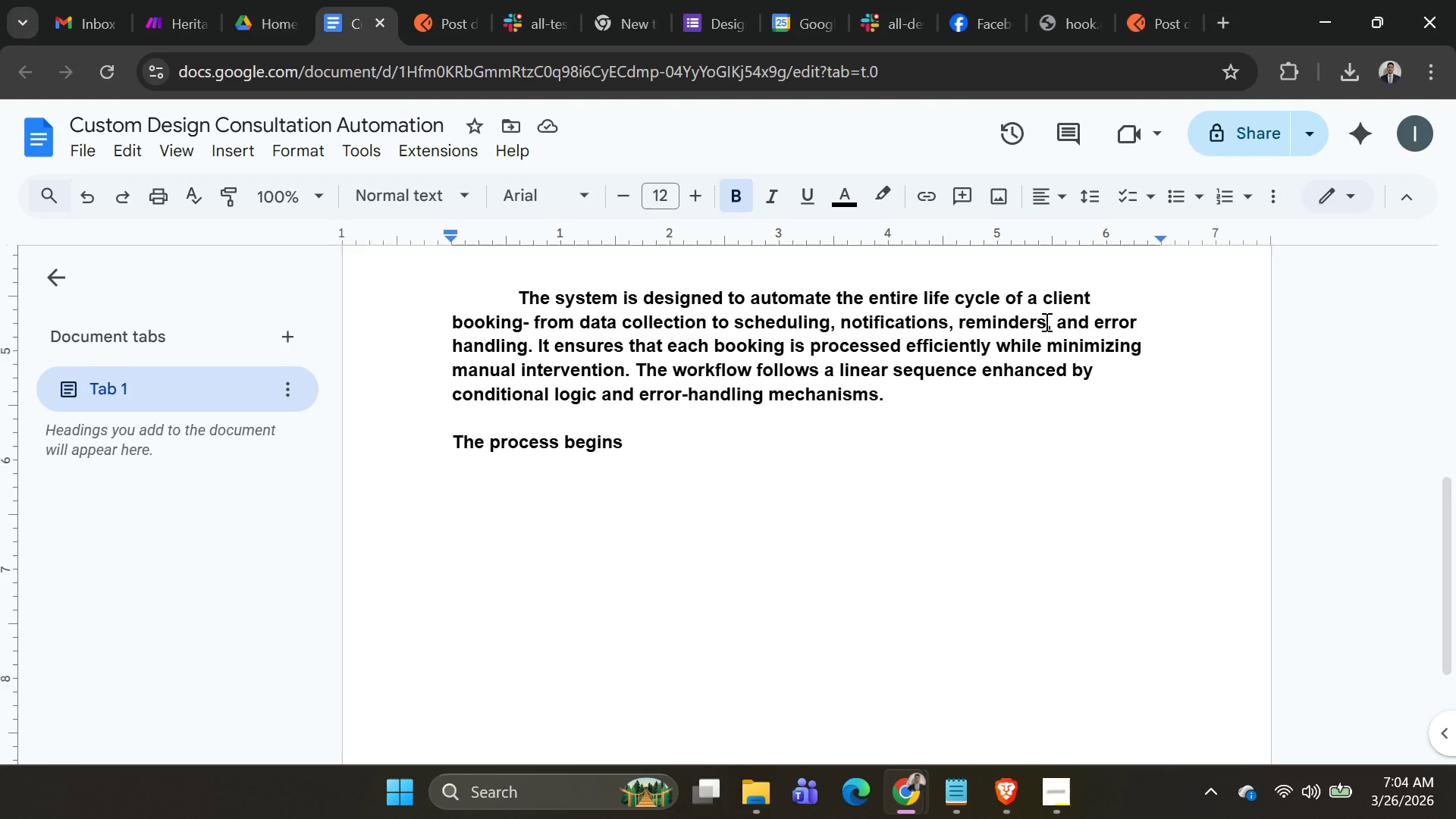 
wait(7.33)
 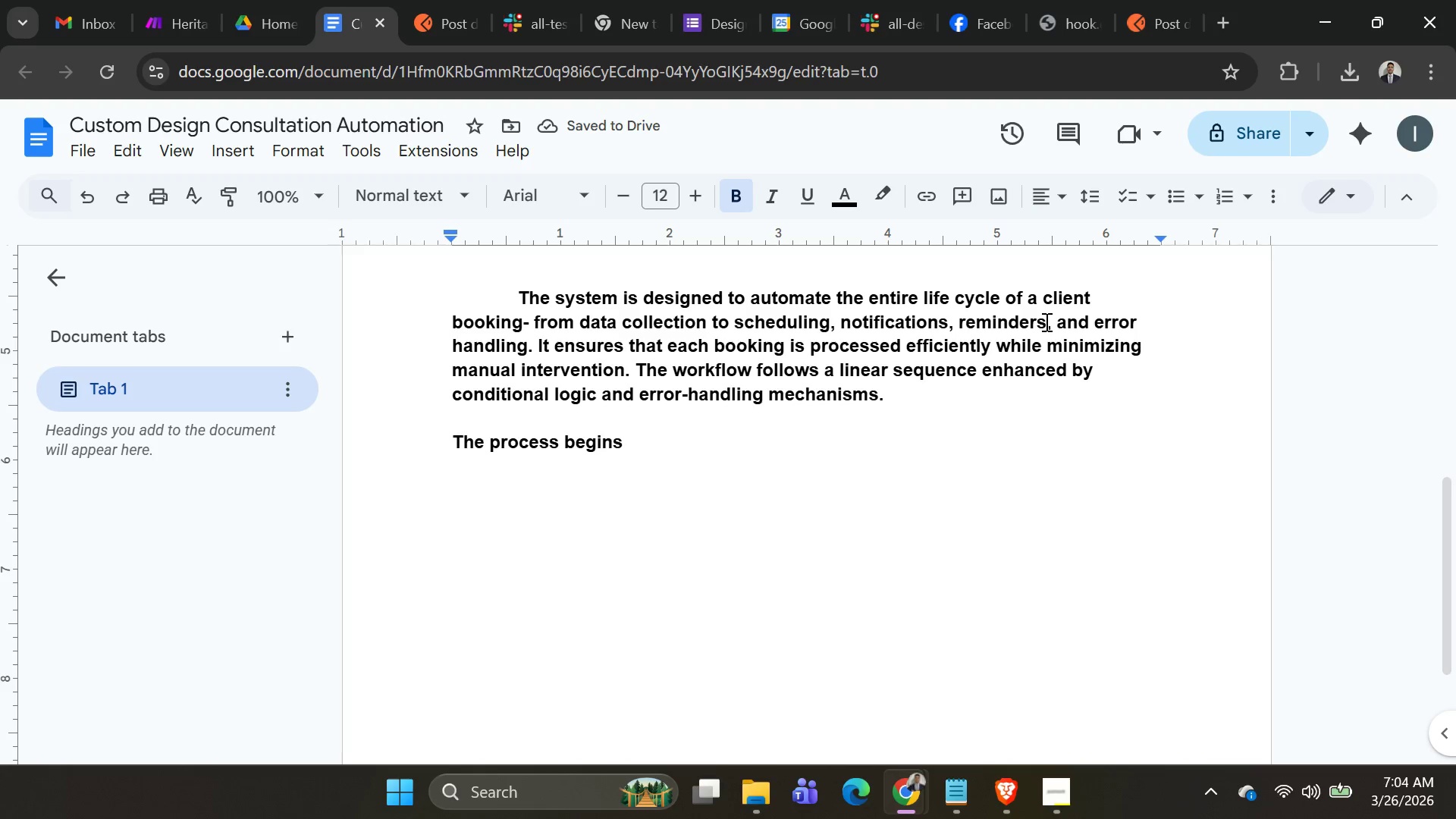 
type(when client submits booking information )
key(Backspace)
type(, which acts as the entry)
 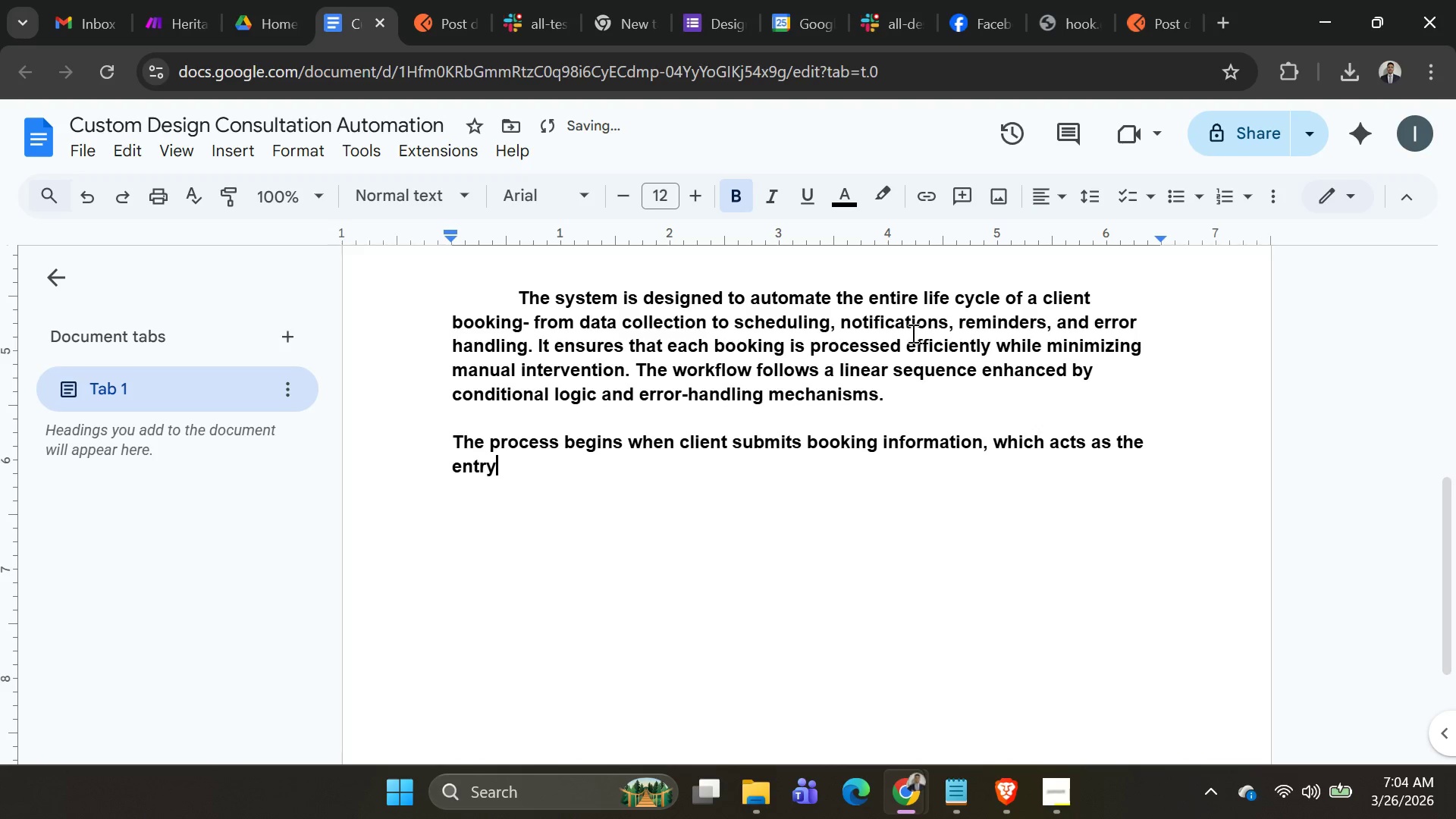 
type( points )
key(Backspace)
key(Backspace)
type(s)
key(Backspace)
type( of the systems)
key(Backspace)
type(, )
 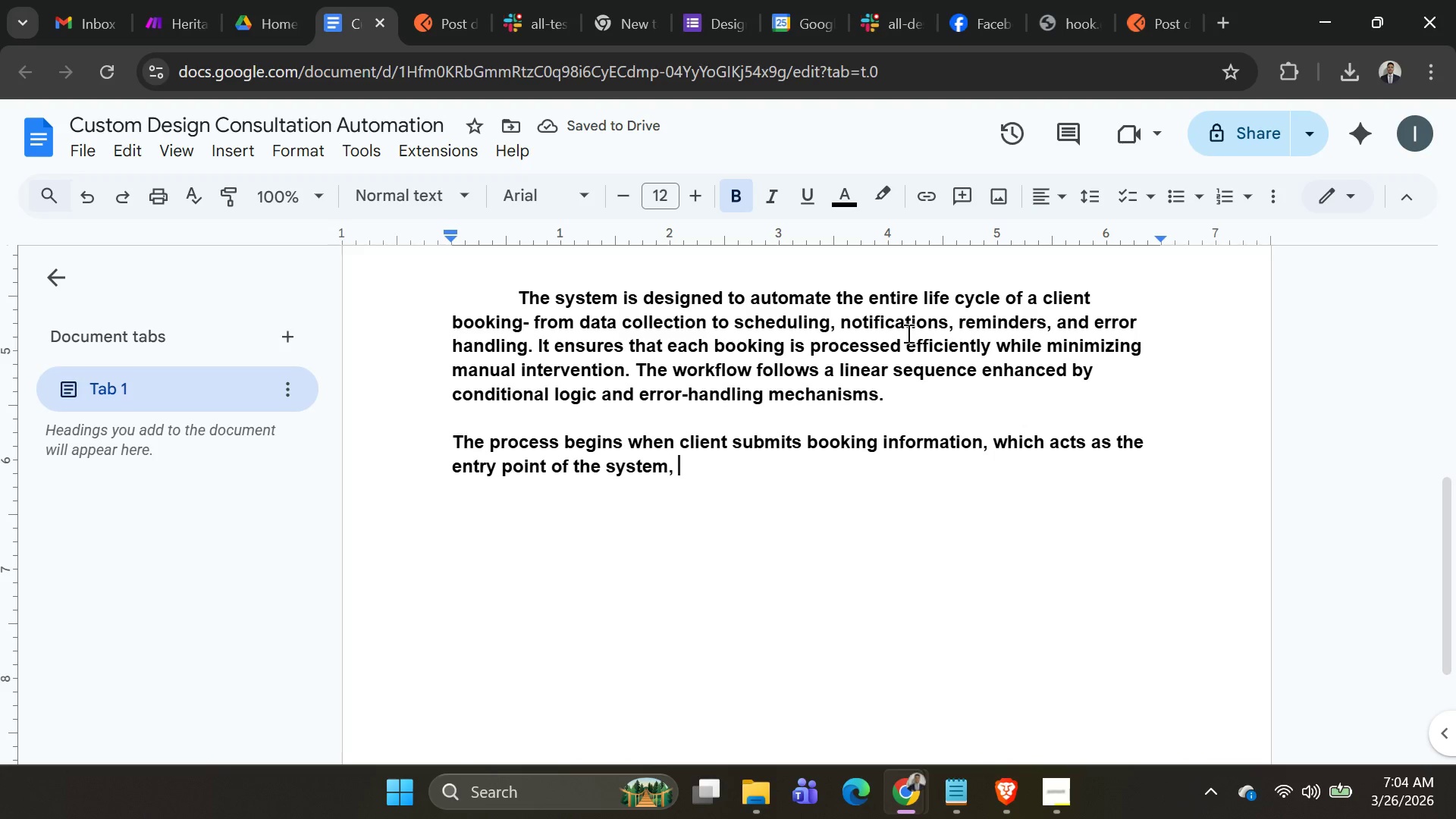 
wait(7.12)
 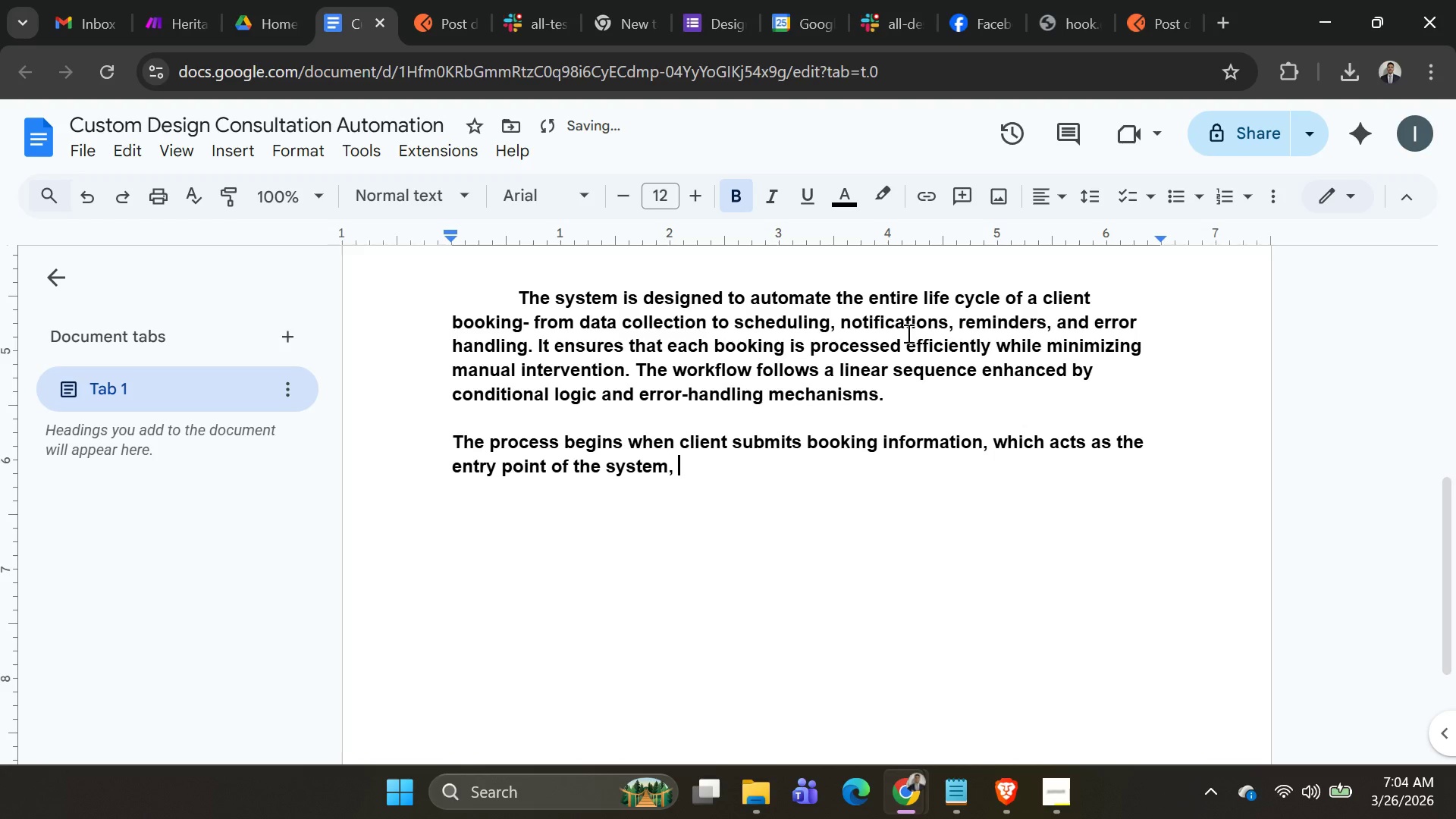 
type(receiving key)
 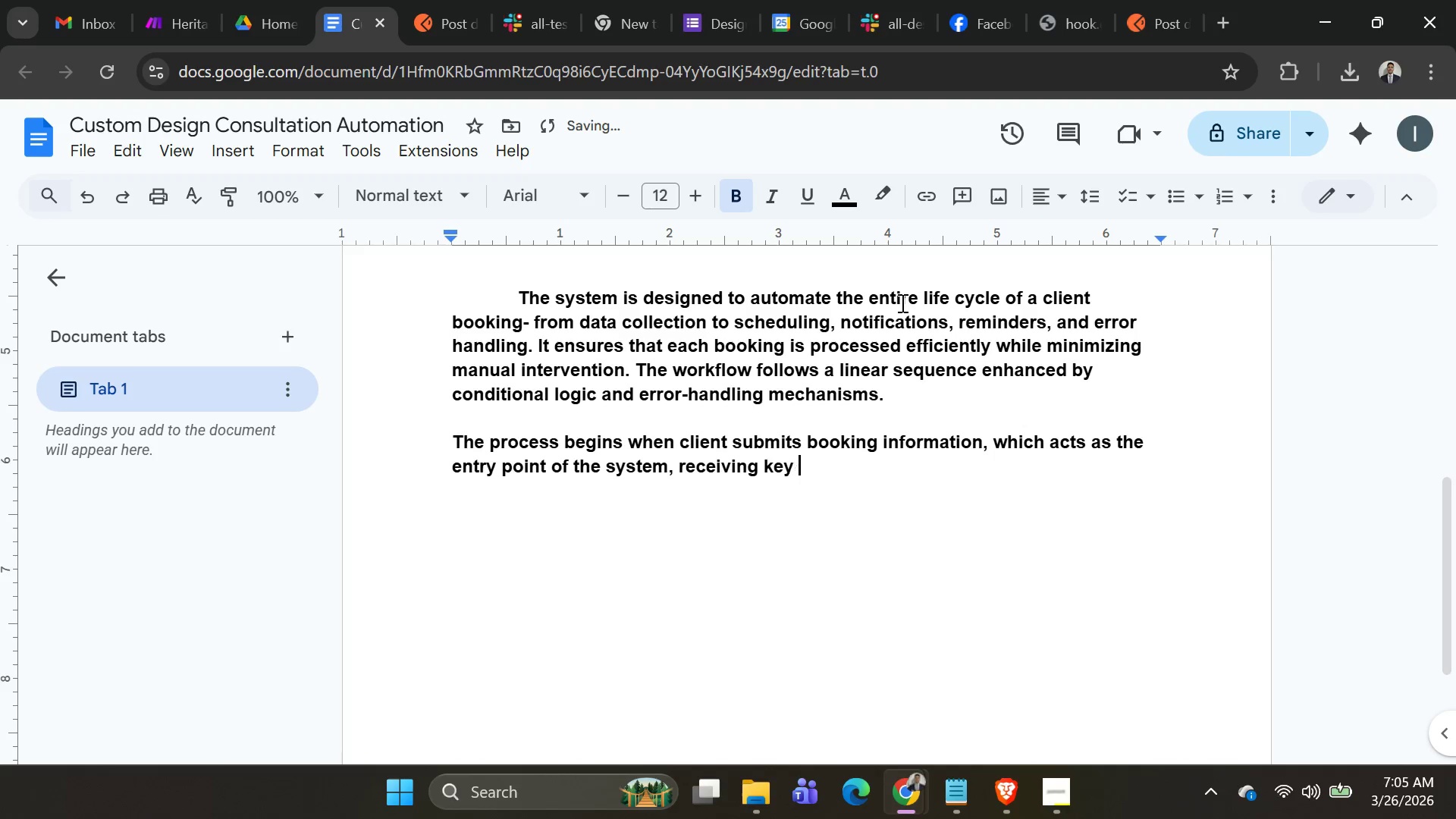 
type( data such as cl)
key(Backspace)
key(Backspace)
type(Client Namr )
key(Backspace)
key(Backspace)
type(e )
key(Backspace)
type(, Rmail)
key(Backspace)
key(Backspace)
key(Backspace)
key(Backspace)
key(Backspace)
type(Email )
key(Backspace)
type(, Loom type)
 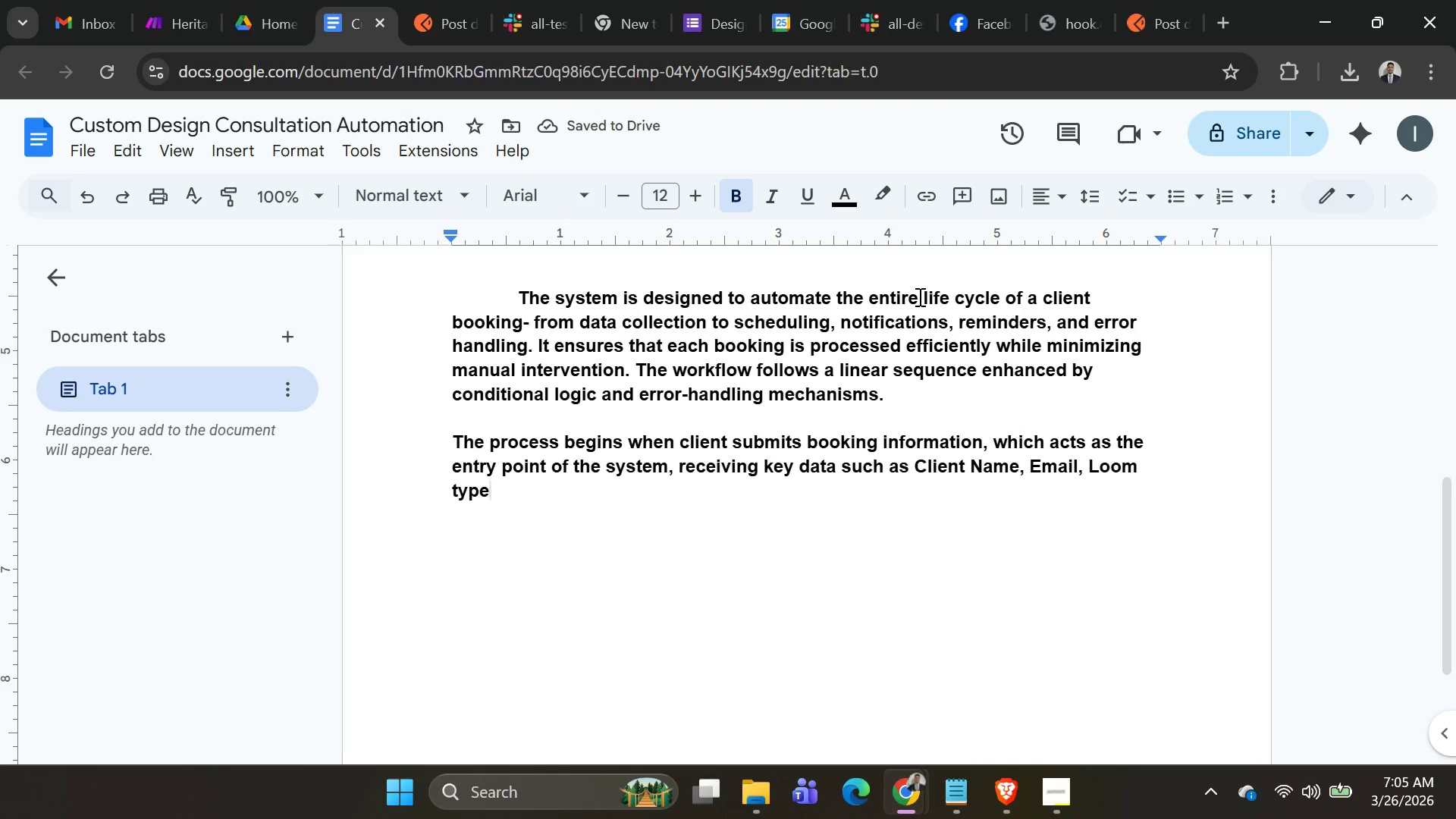 
type(, pre)
key(Backspace)
key(Backspace)
key(Backspace)
type(Preffere)
key(Backspace)
key(Backspace)
key(Backspace)
key(Backspace)
type(erred st)
 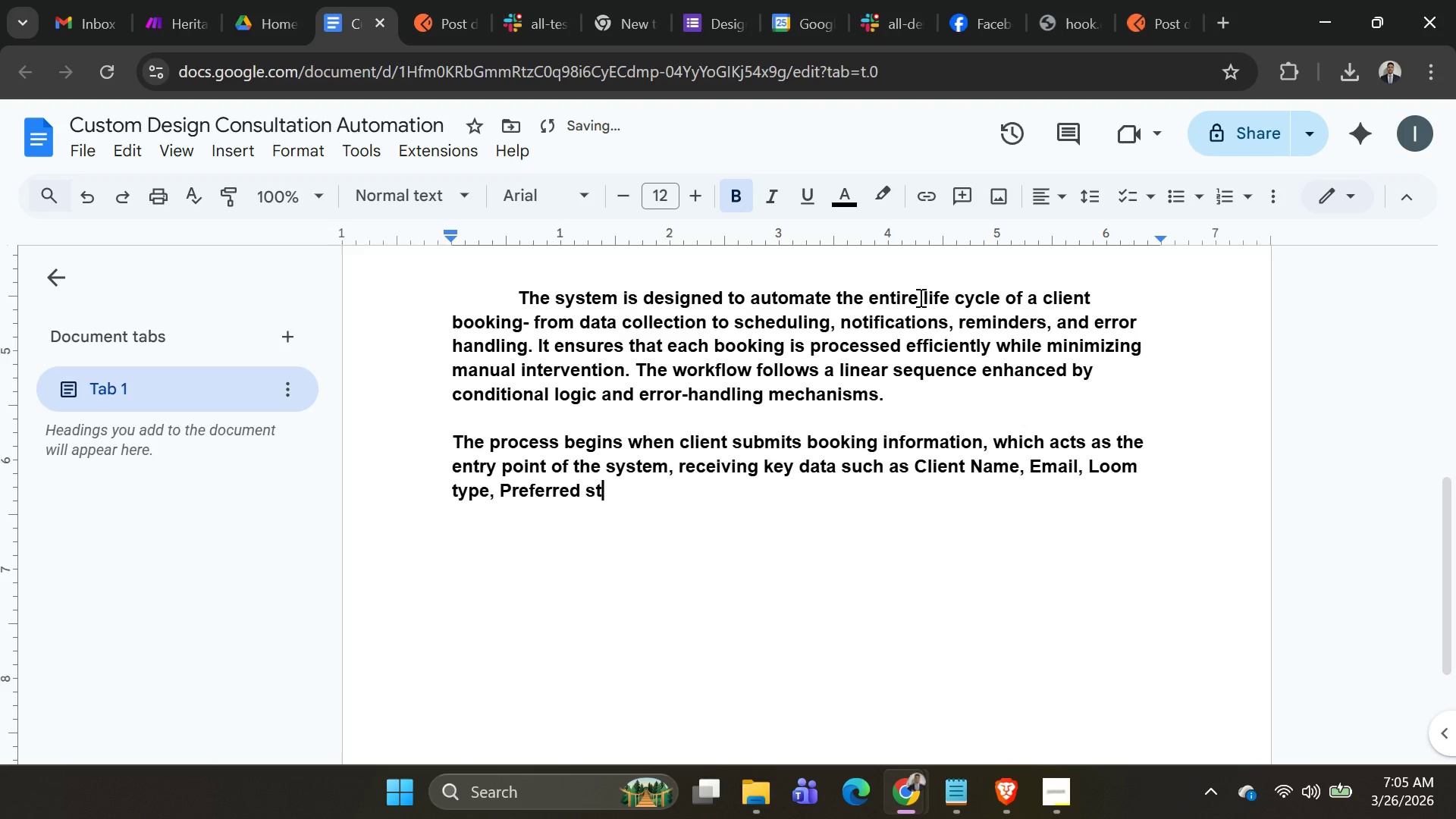 
type(yle )
 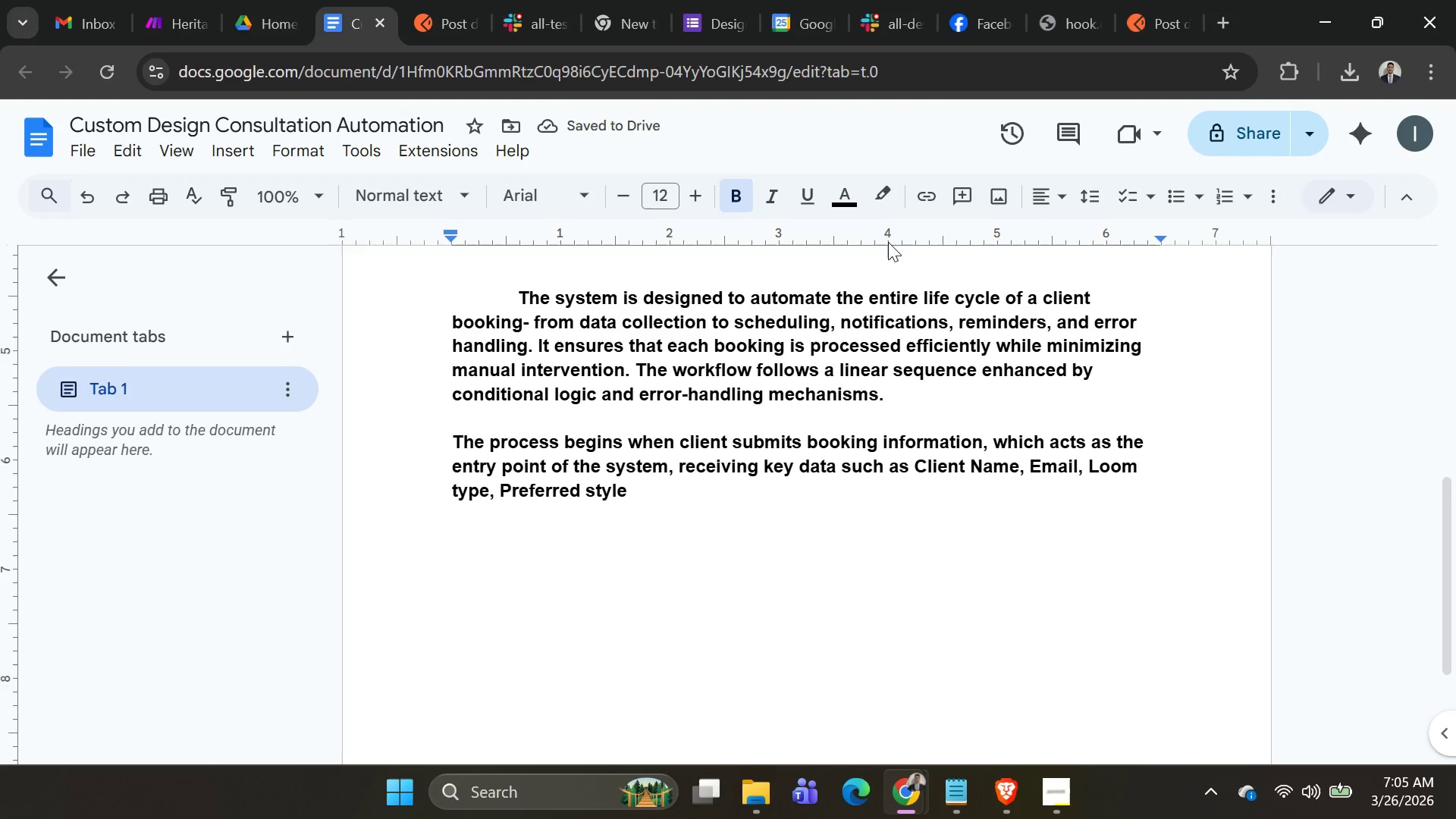 
key(Backspace)
 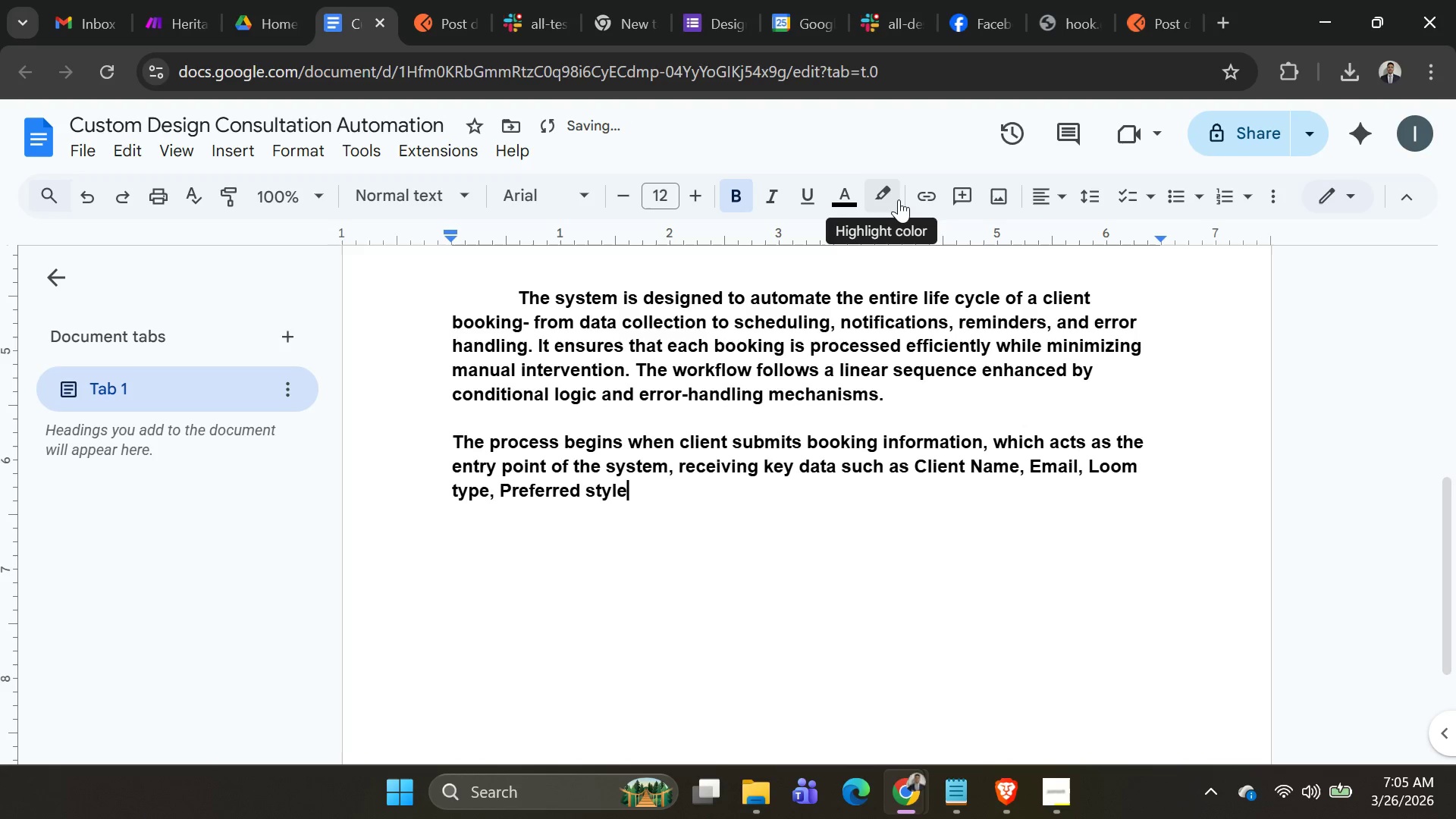 
type(, and app)
key(Backspace)
key(Backspace)
key(Backspace)
type(Appoi)
key(Backspace)
type(intment Time. at this time )
 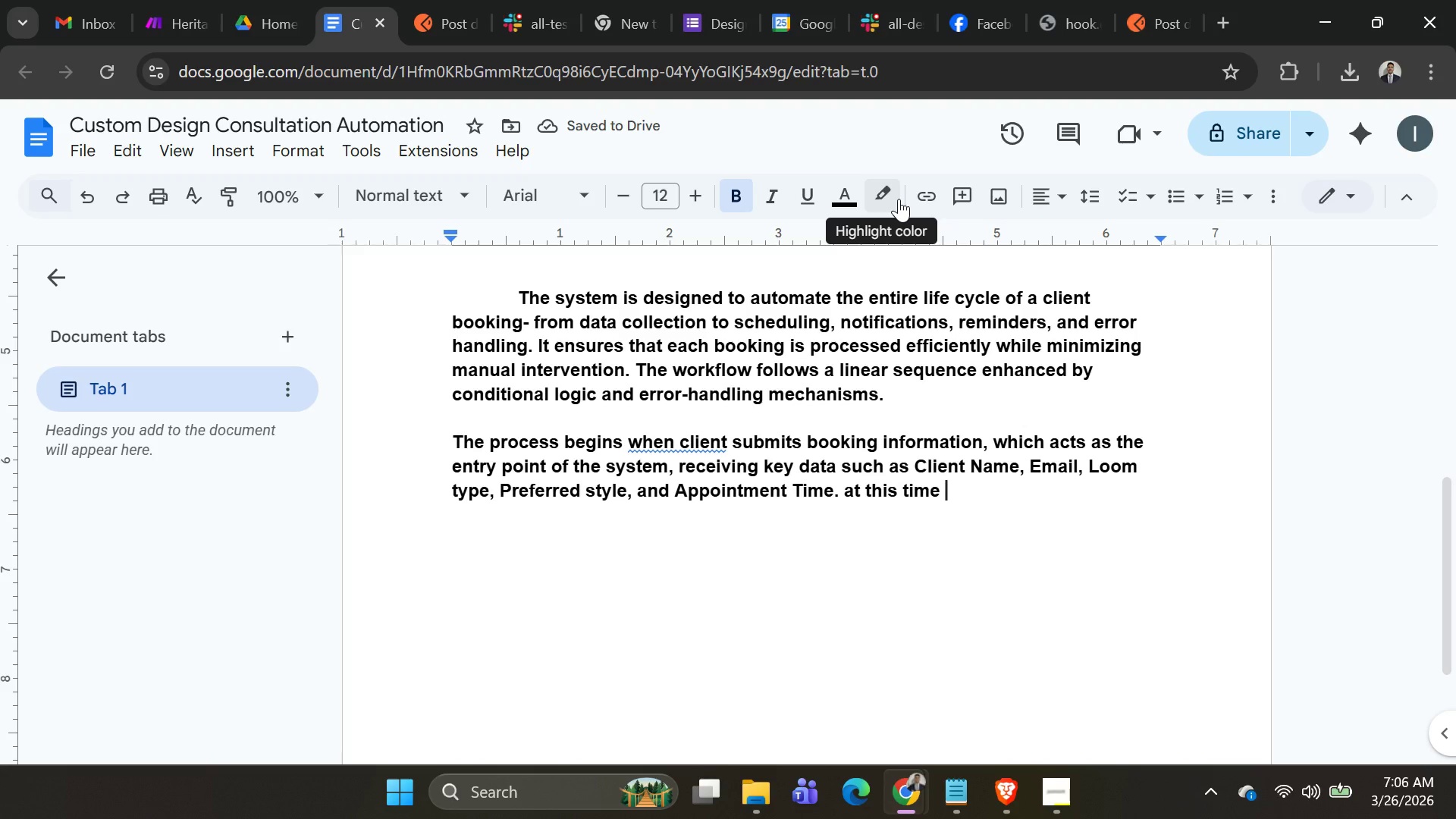 
wait(5.89)
 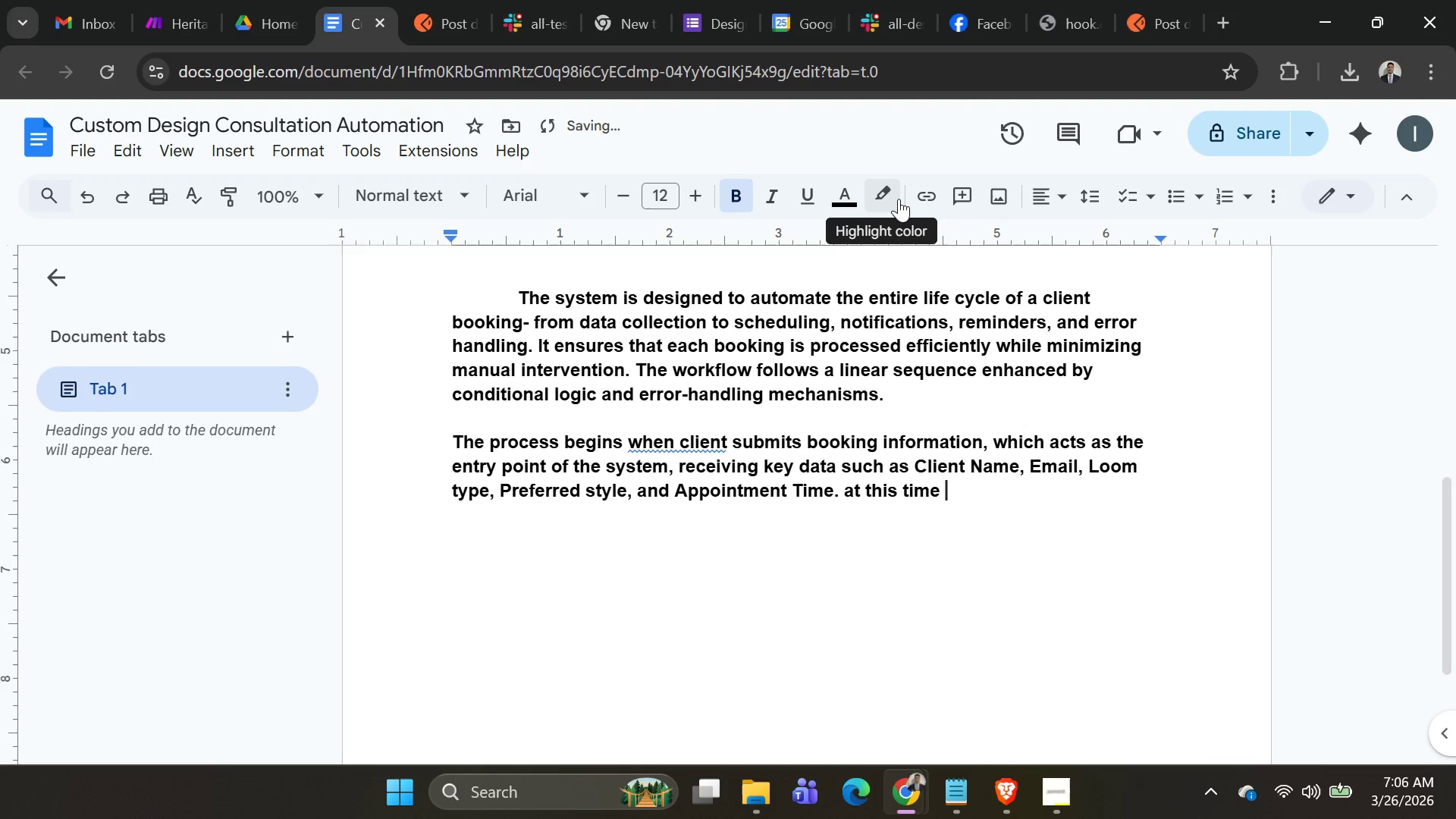 
key(Backspace)
key(Backspace)
key(Backspace)
key(Backspace)
key(Backspace)
type(stage ,)
key(Backspace)
key(Backspace)
type(, The system )
key(Backspace)
 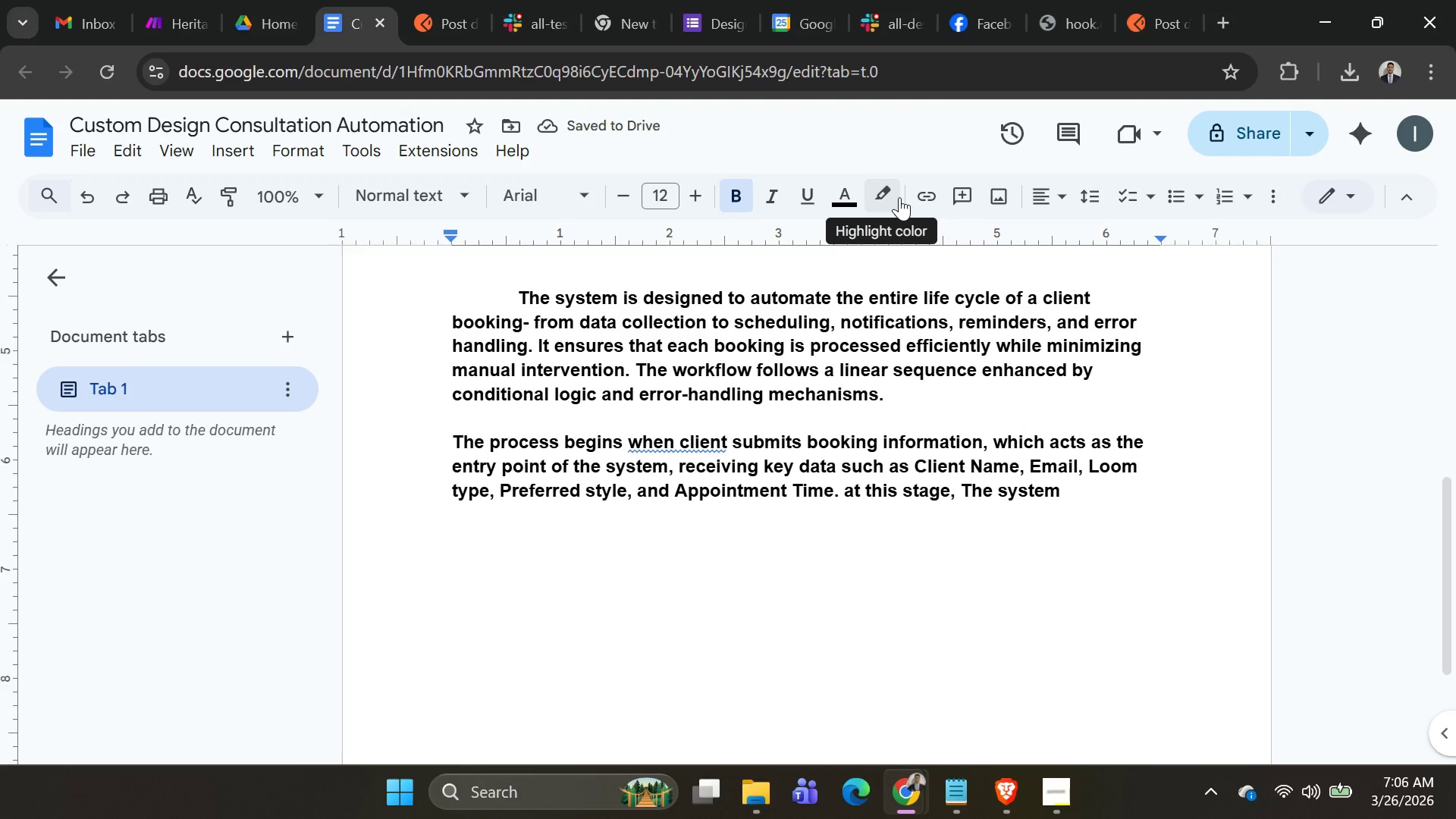 
type( implicity )
 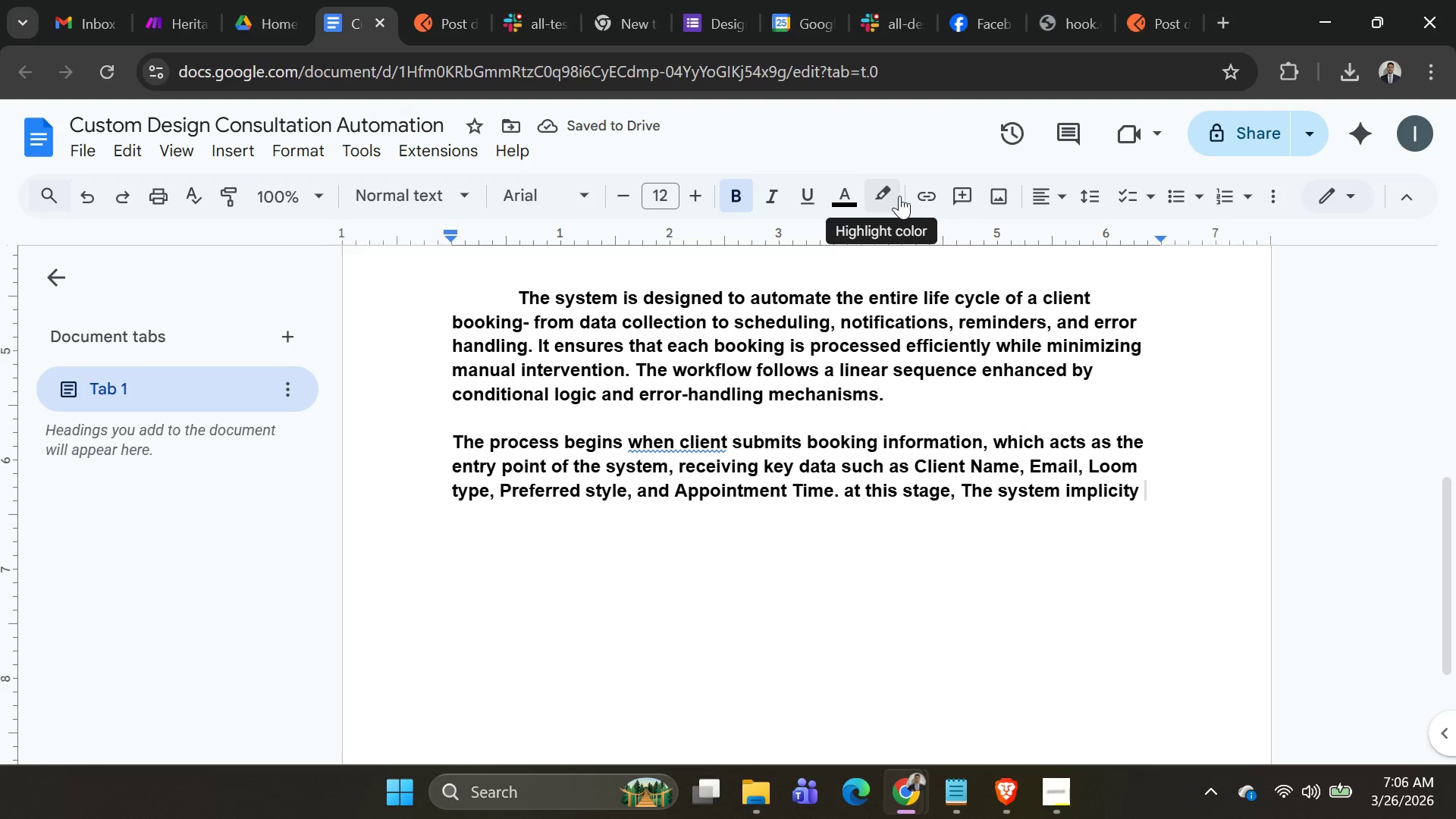 
wait(6.73)
 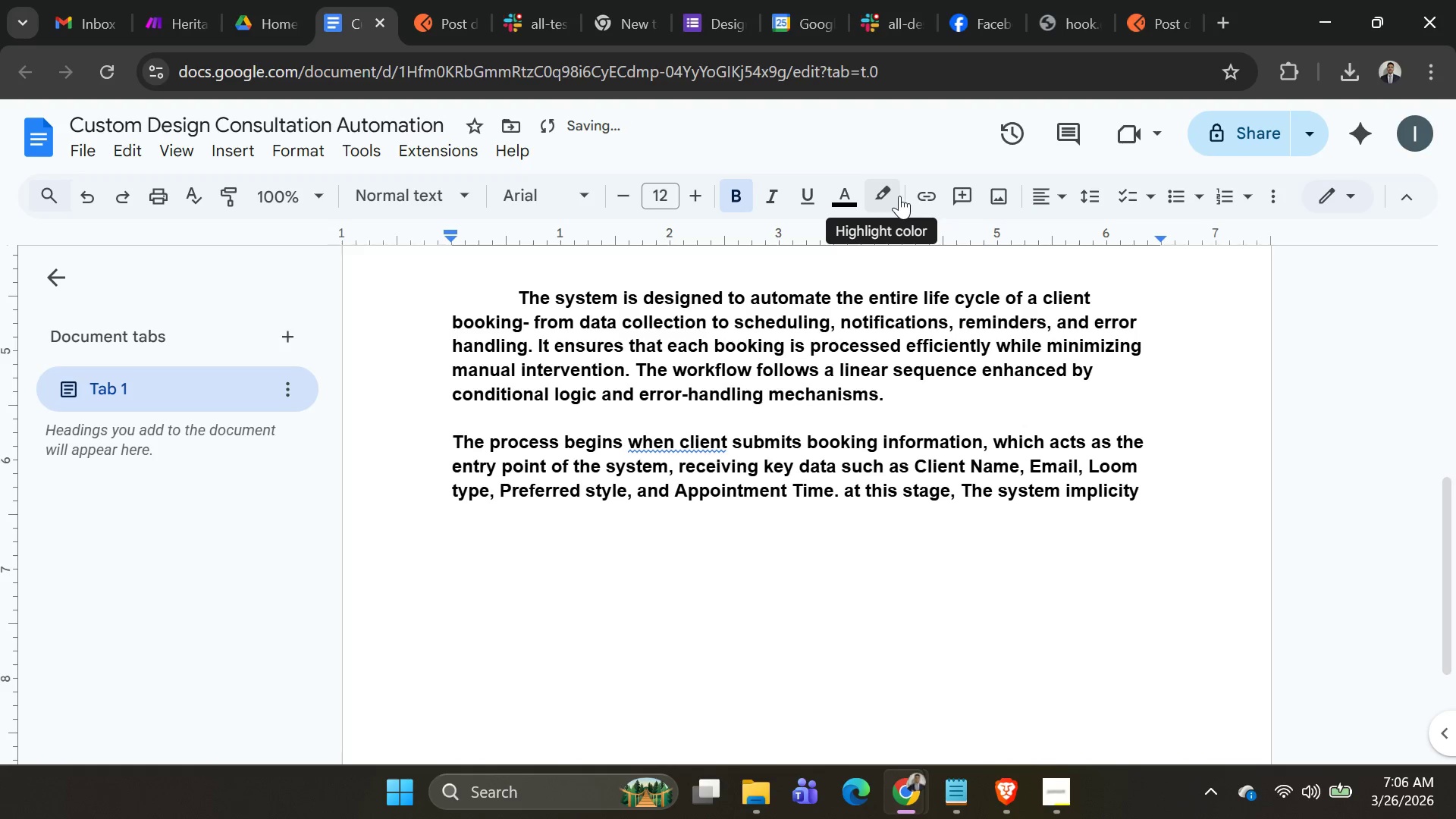 
key(Backspace)
key(Backspace)
type(ly )
 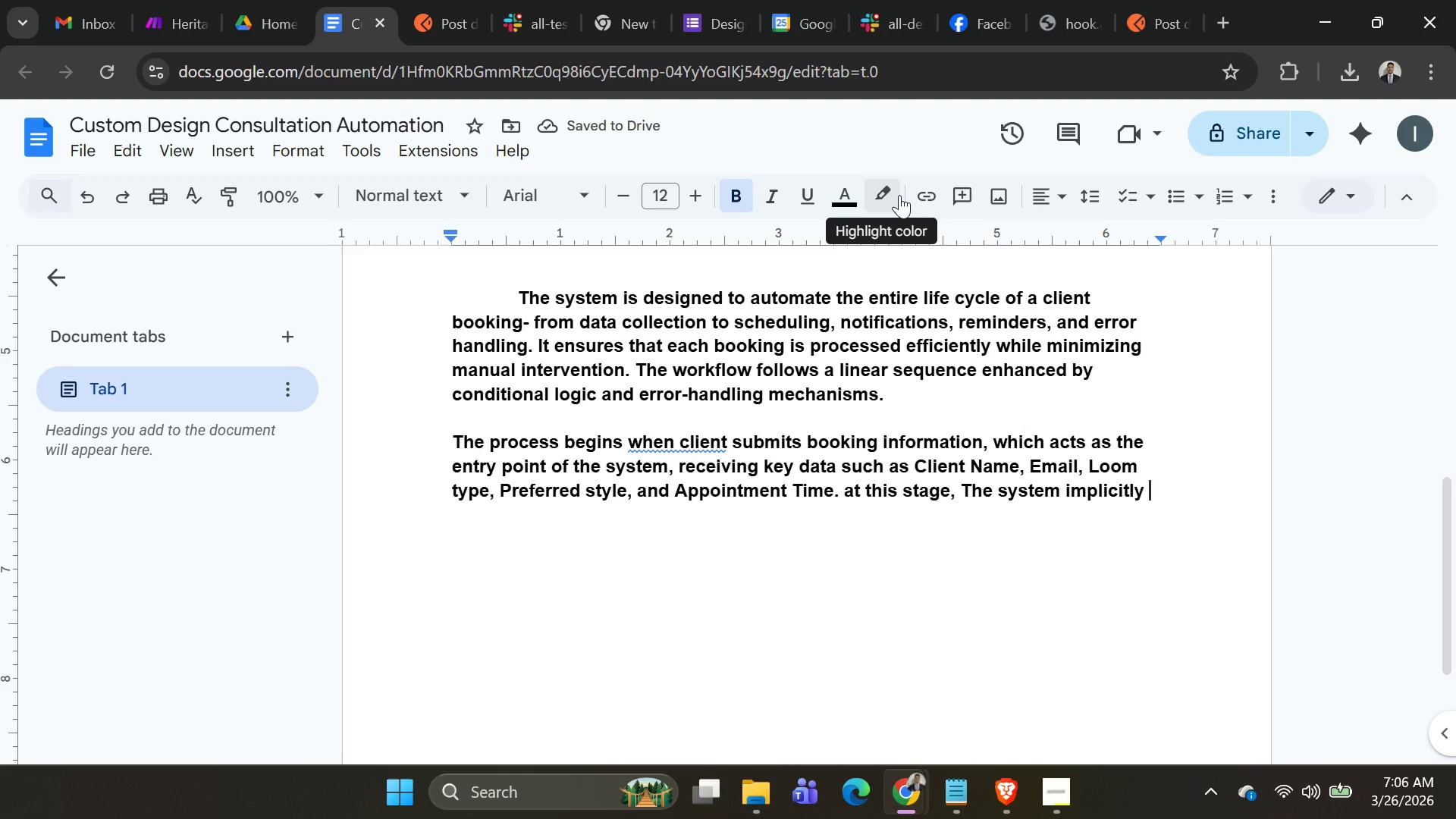 
type(performs a  calidation check to ensu)
key(Backspace)
key(Backspace)
type(sure)
 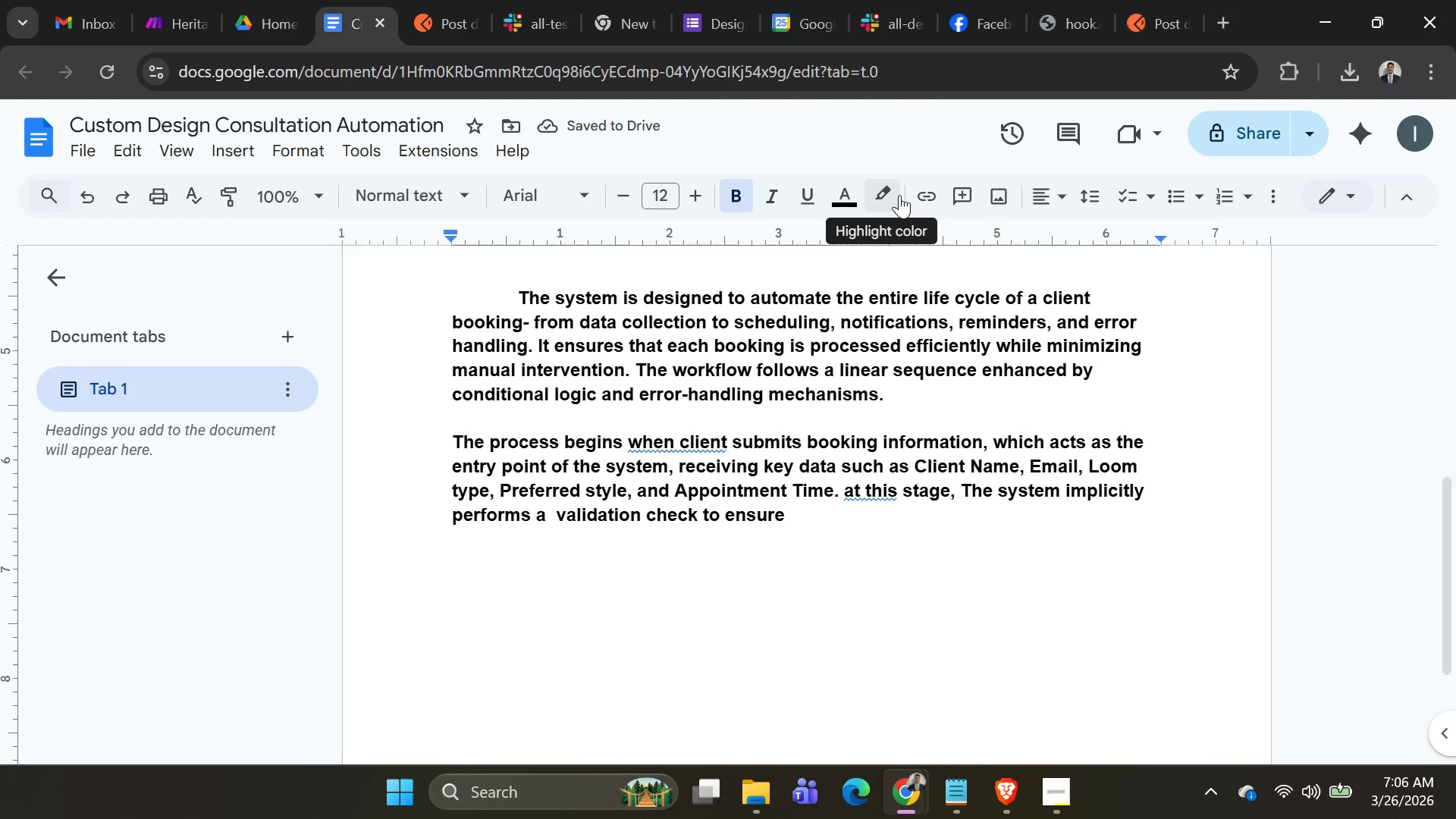 
wait(8.72)
 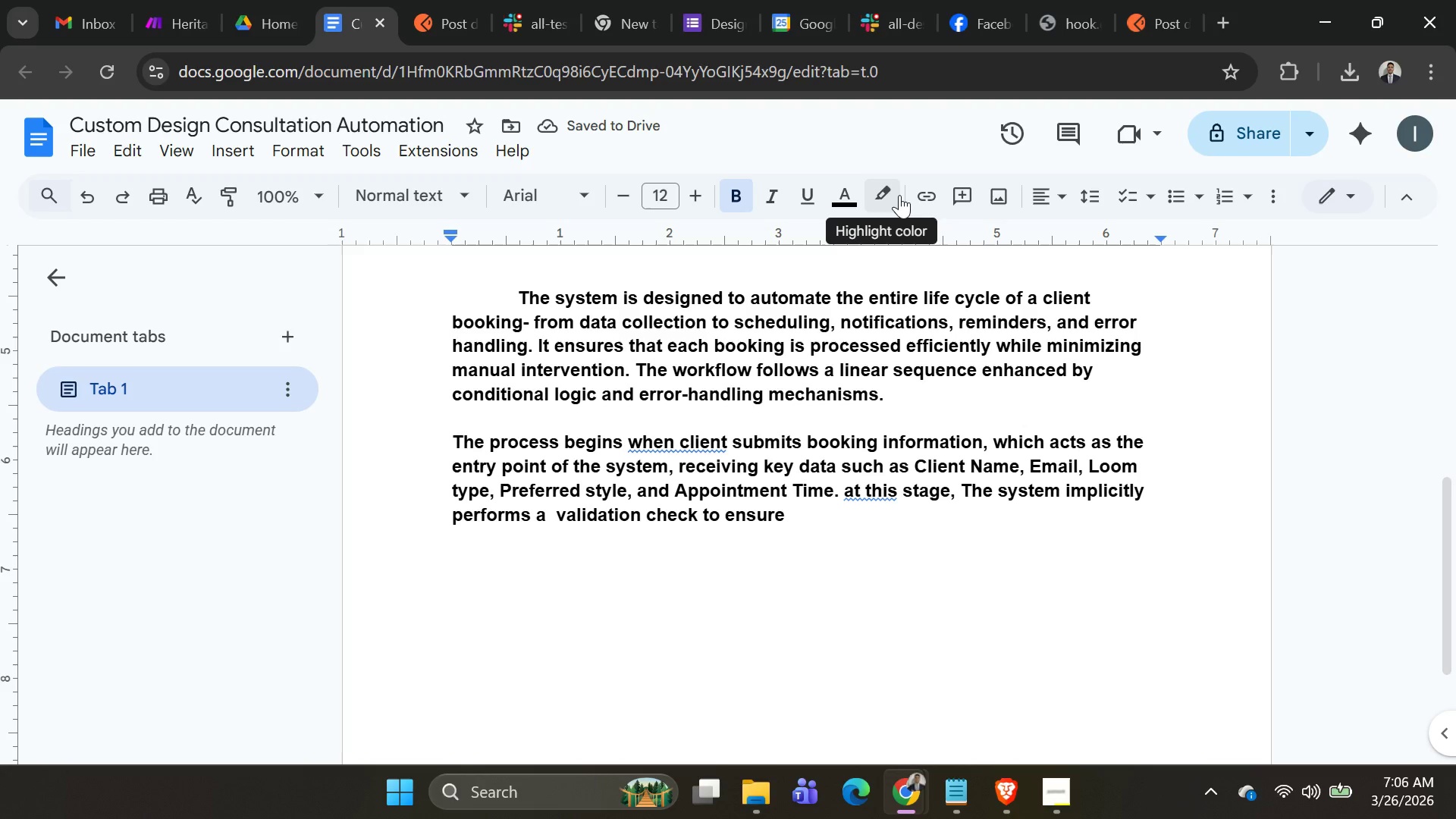 
type(that all the requested )
key(Backspace)
key(Backspace)
key(Backspace)
key(Backspace)
key(Backspace)
type( that all the reqie)
key(Backspace)
type(red )
 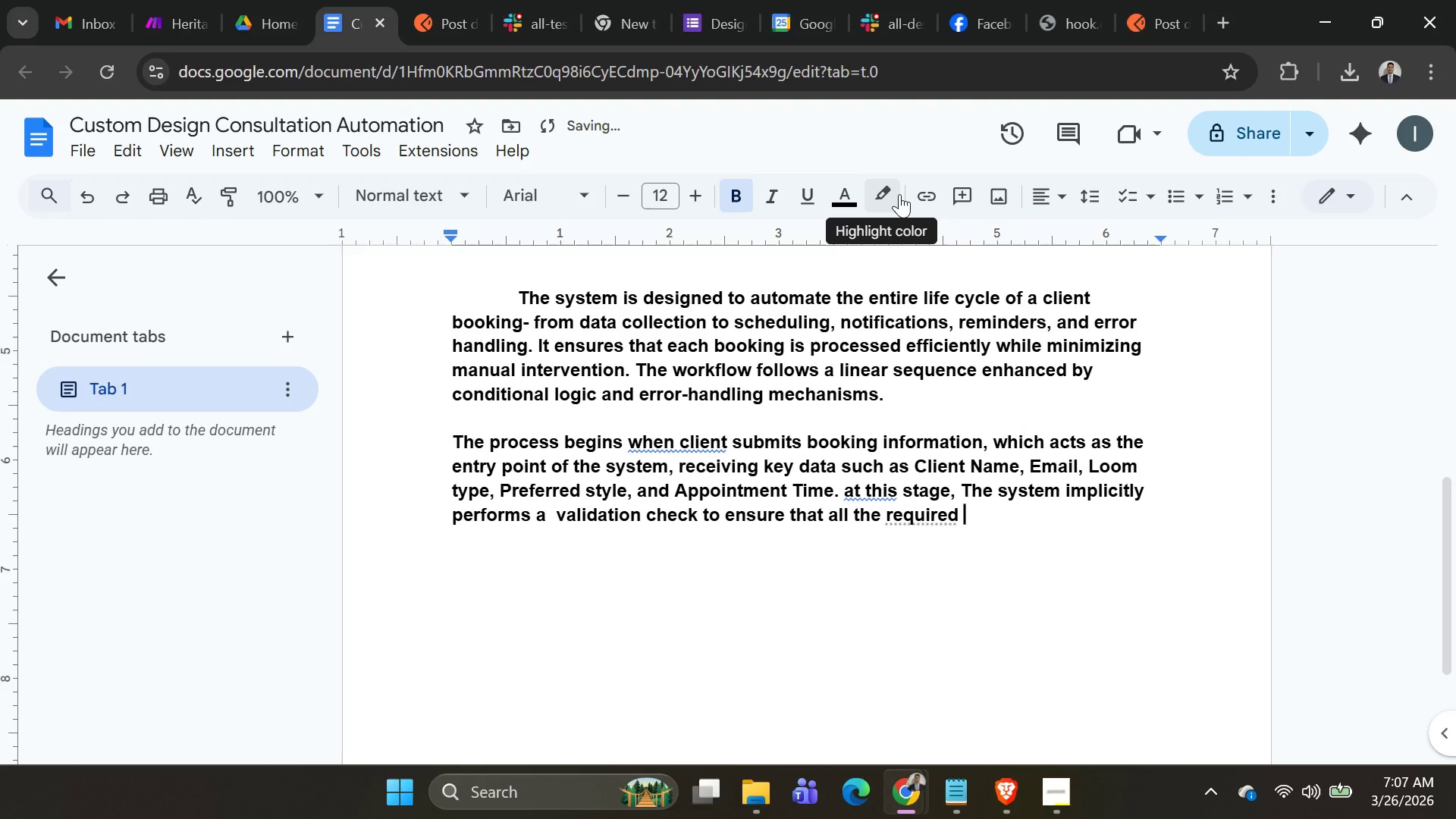 
type(fields are present and )
key(Backspace)
key(Backspace)
key(Backspace)
key(Backspace)
key(Backspace)
type(. If the critical )
 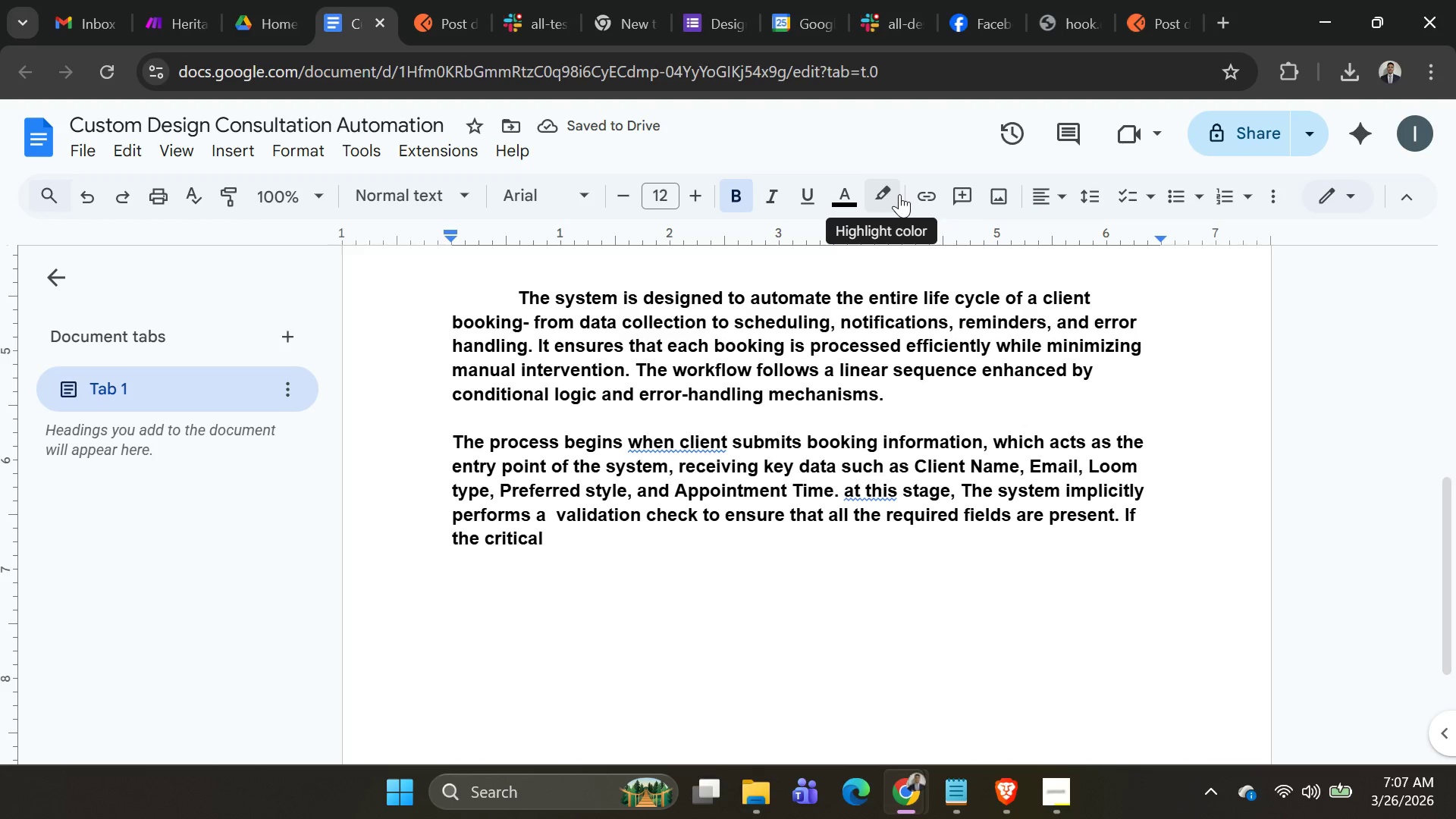 
type(data is mos)
key(Backspace)
key(Backspace)
type(issing or imprtant )
 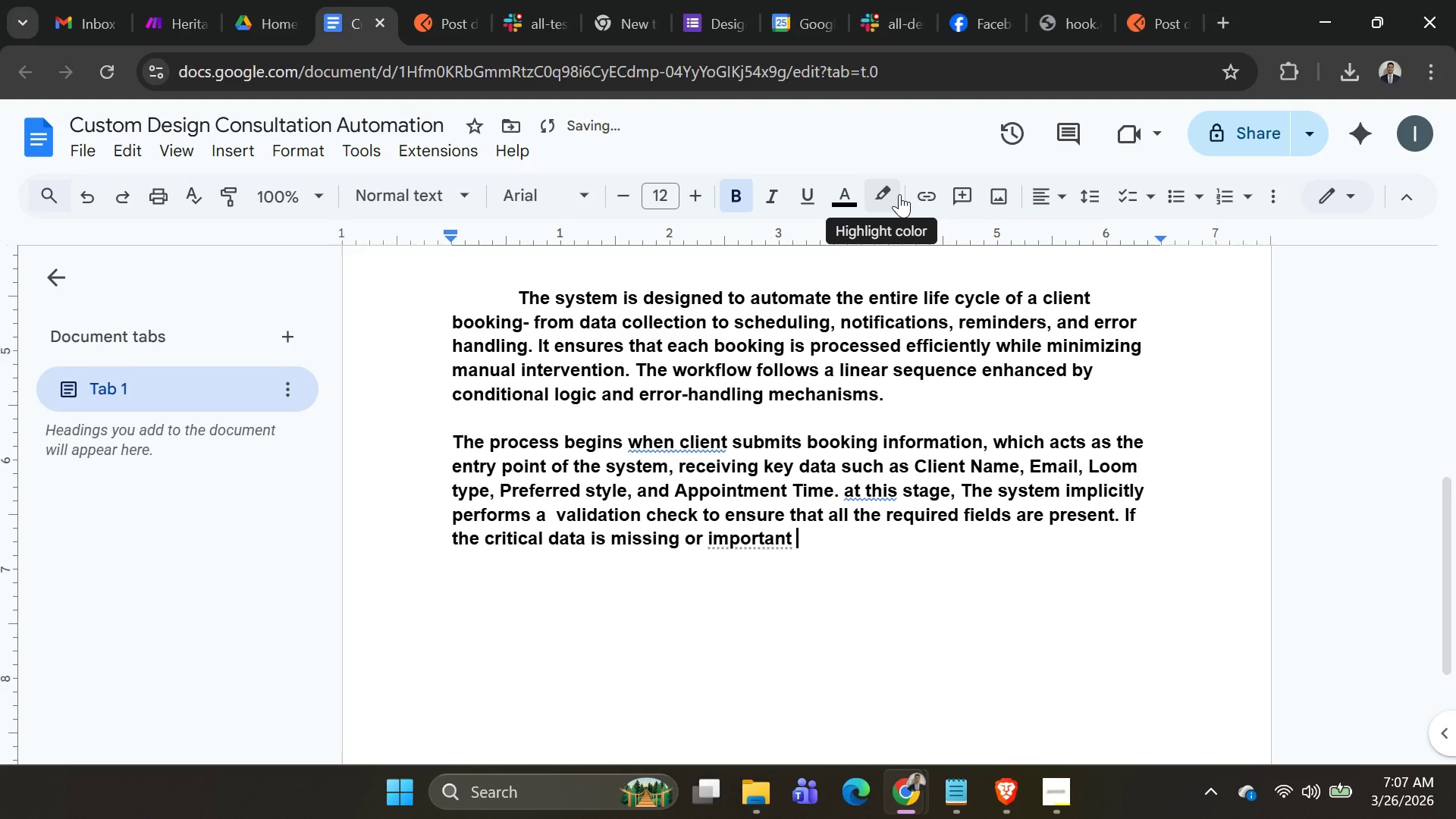 
hold_key(key=Backspace, duration=0.59)
 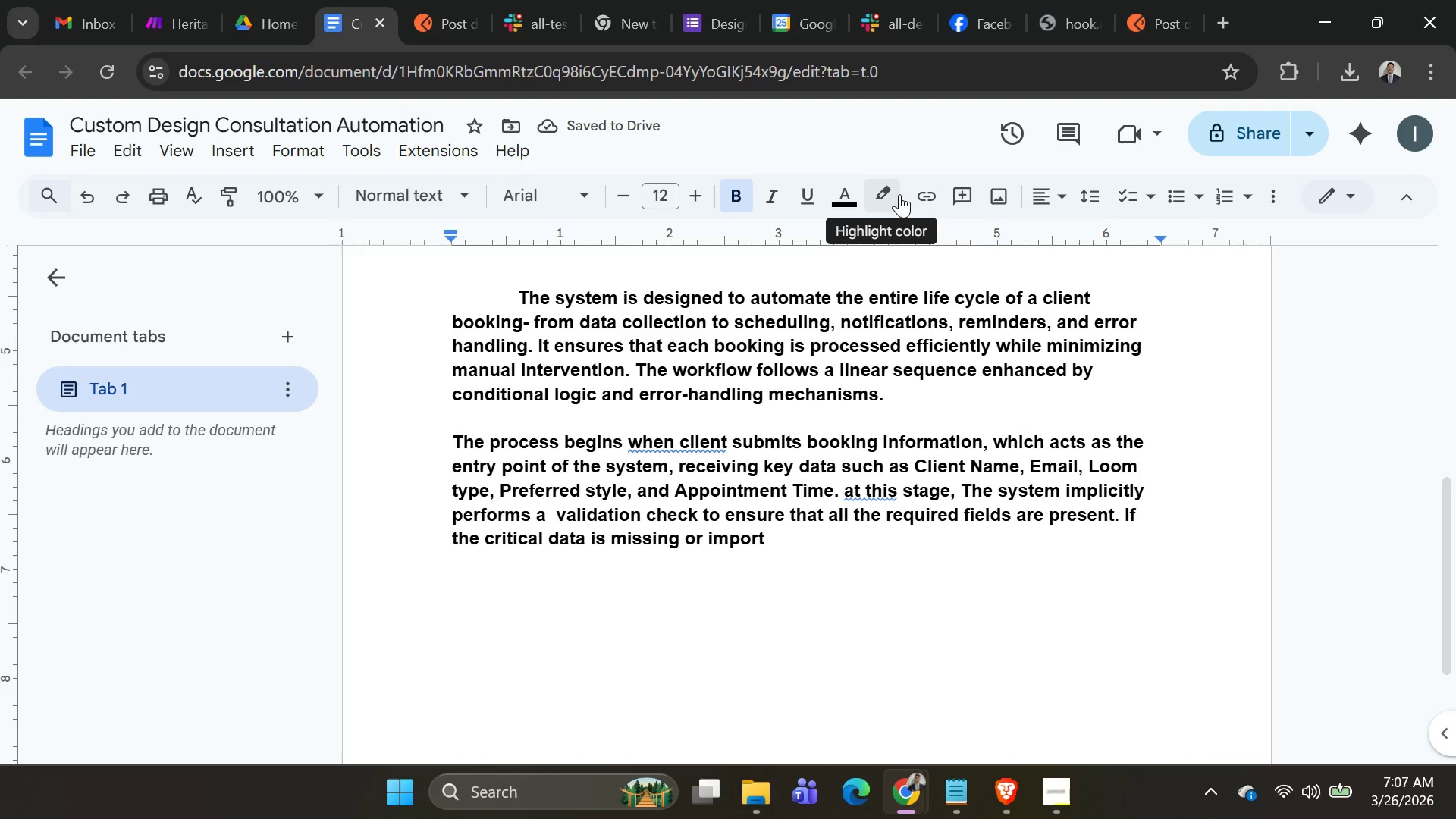 
wait(5.84)
 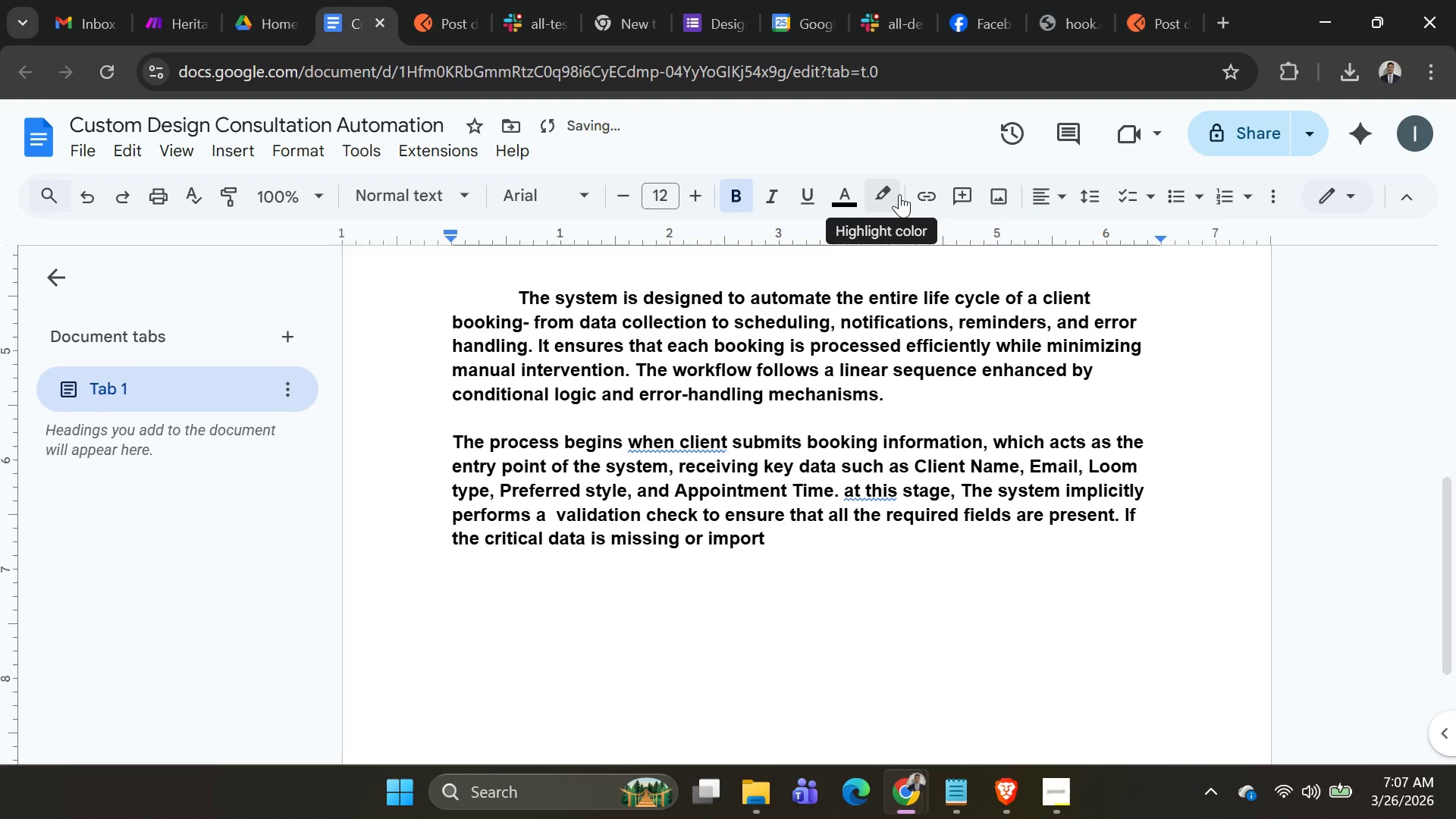 
hold_key(key=Backspace, duration=0.62)
 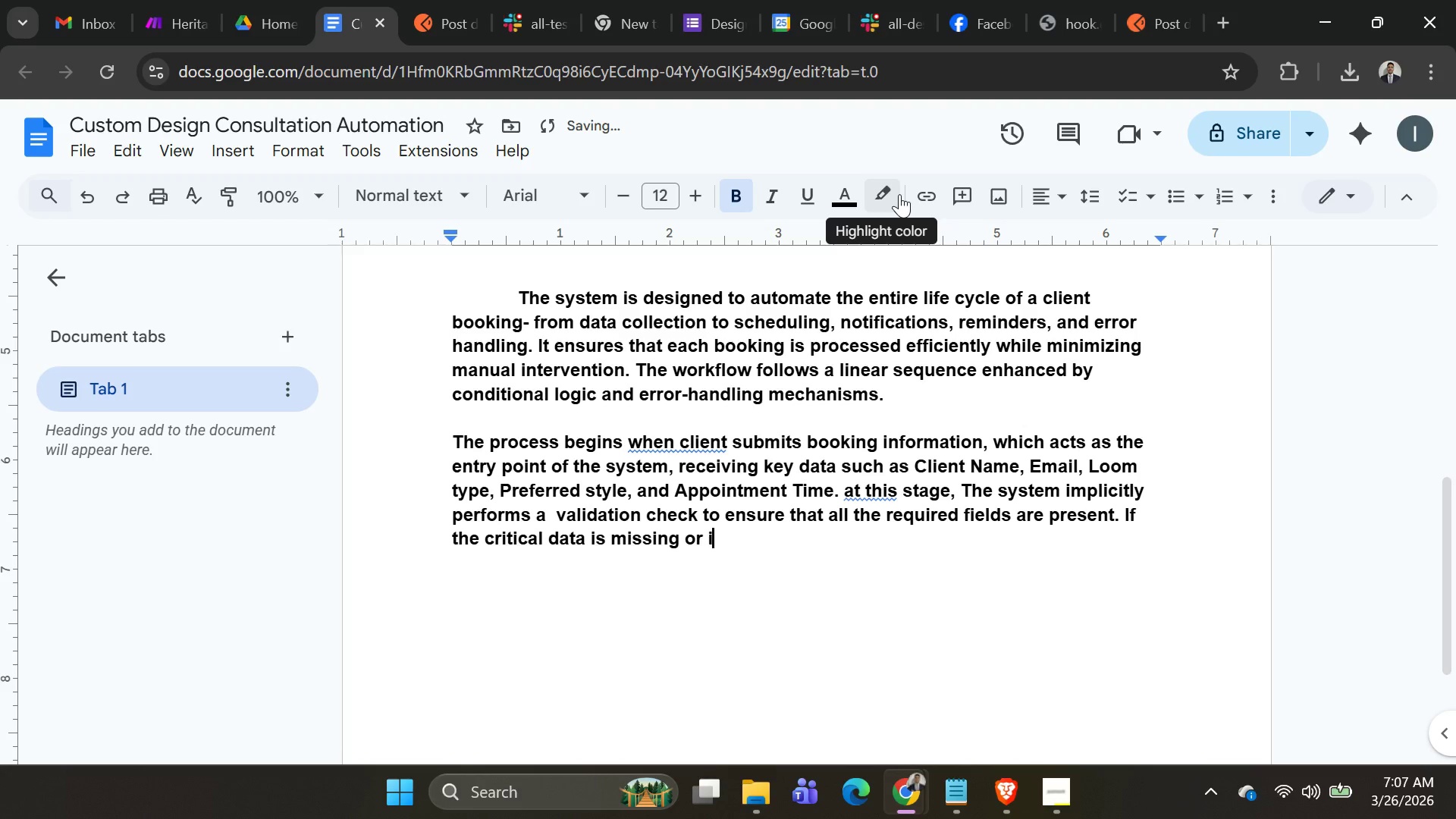 
key(Backspace)
key(Backspace)
key(Backspace)
key(Backspace)
type( )
key(Backspace)
type(r im)
key(Backspace)
type(emp)
key(Backspace)
key(Backspace)
key(Backspace)
key(Backspace)
type(emproperly formated )
 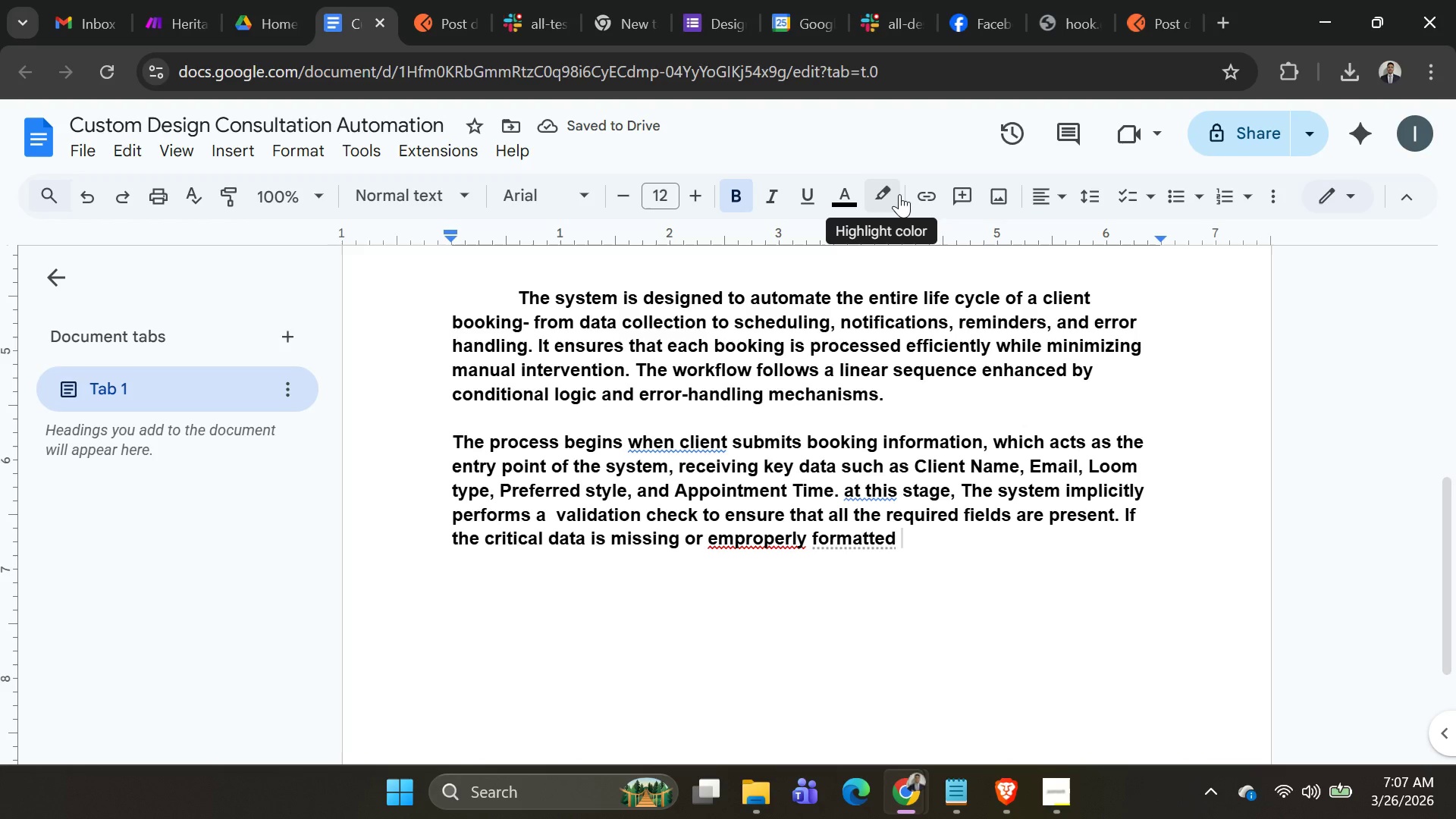 
wait(6.17)
 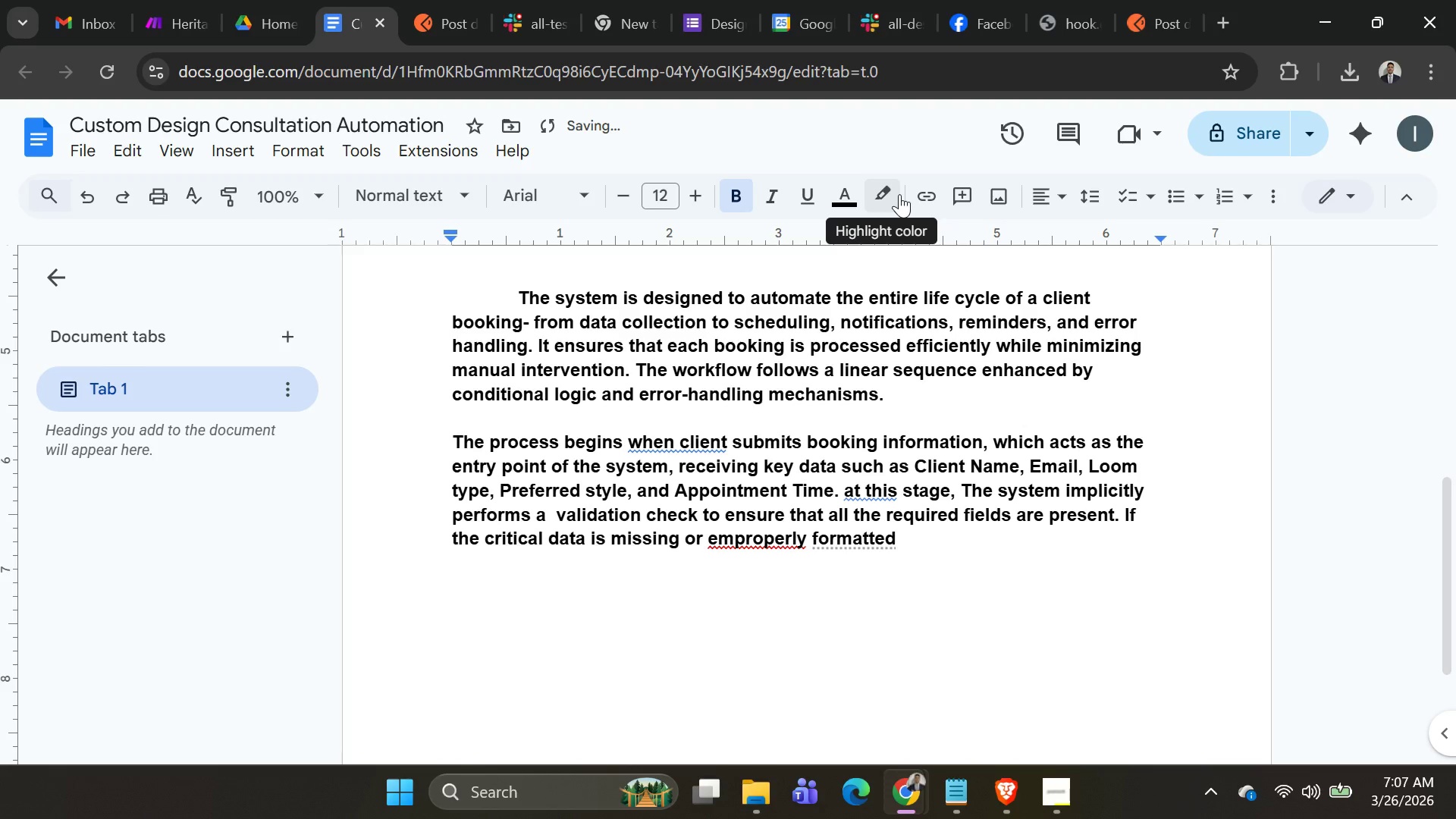 
type(, aoc)
key(Backspace)
key(Backspace)
key(Backspace)
key(Backspace)
key(Backspace)
key(Backspace)
type(, practically the apo)
key(Backspace)
key(Backspace)
key(Backspace)
type(Apoo)
key(Backspace)
key(Backspace)
type(pointment Time )
key(Backspace)
type(, the w)
key(Backspace)
type(Wor)
key(Backspace)
key(Backspace)
type(w)
key(Backspace)
key(Backspace)
type(workflow mau fail in downstream modules )
key(Backspace)
type(, tTR)
key(Backspace)
key(Backspace)
key(Backspace)
type(Trigger )
key(Backspace)
key(Backspace)
key(Backspace)
key(Backspace)
key(Backspace)
key(Backspace)
key(Backspace)
key(Backspace)
type(trigerring )
key(Backspace)
type(, )
 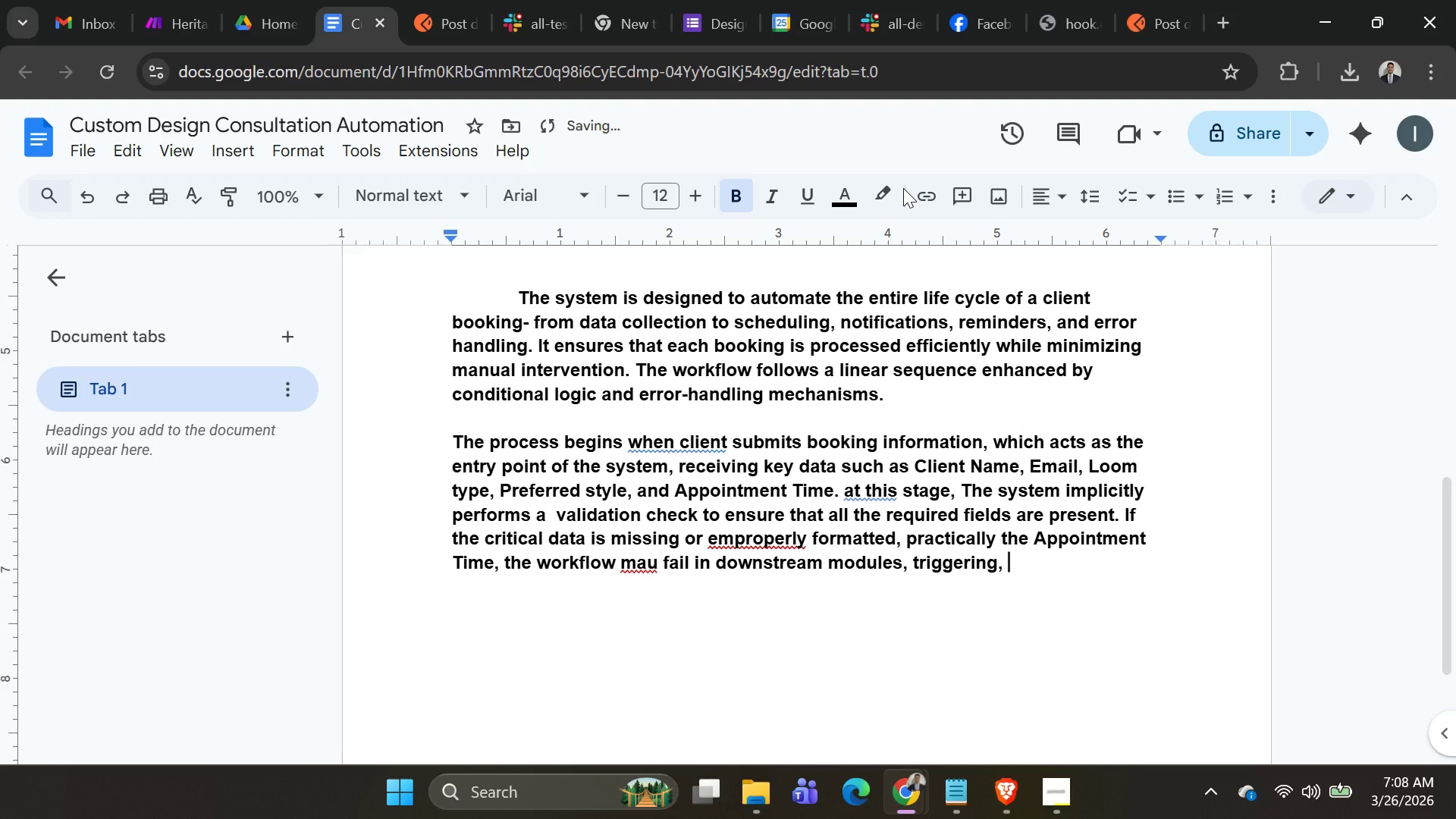 
wait(5.34)
 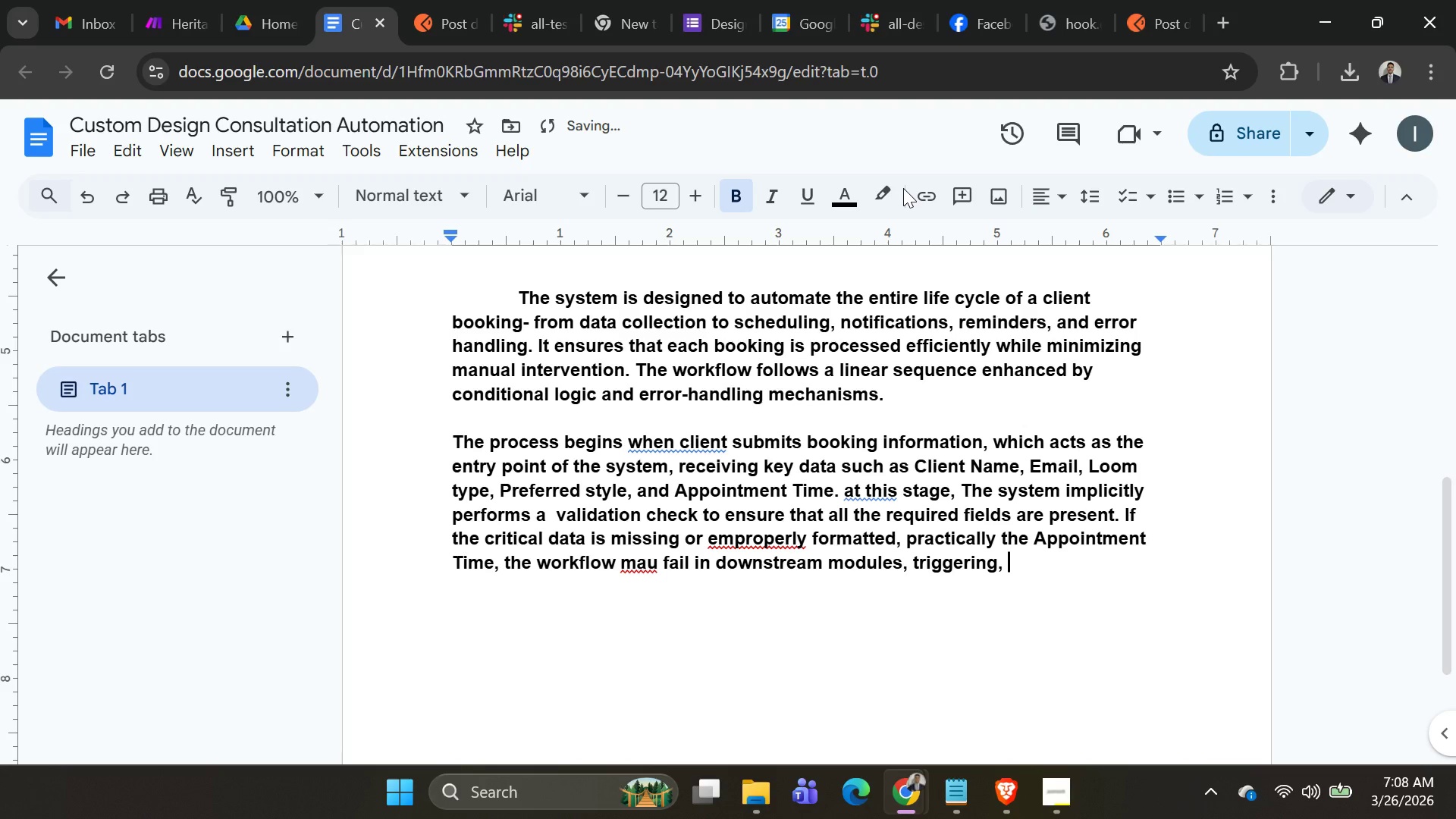 
type(the Error)
key(Backspace)
key(Backspace)
key(Backspace)
key(Backspace)
key(Backspace)
type(error handler )
 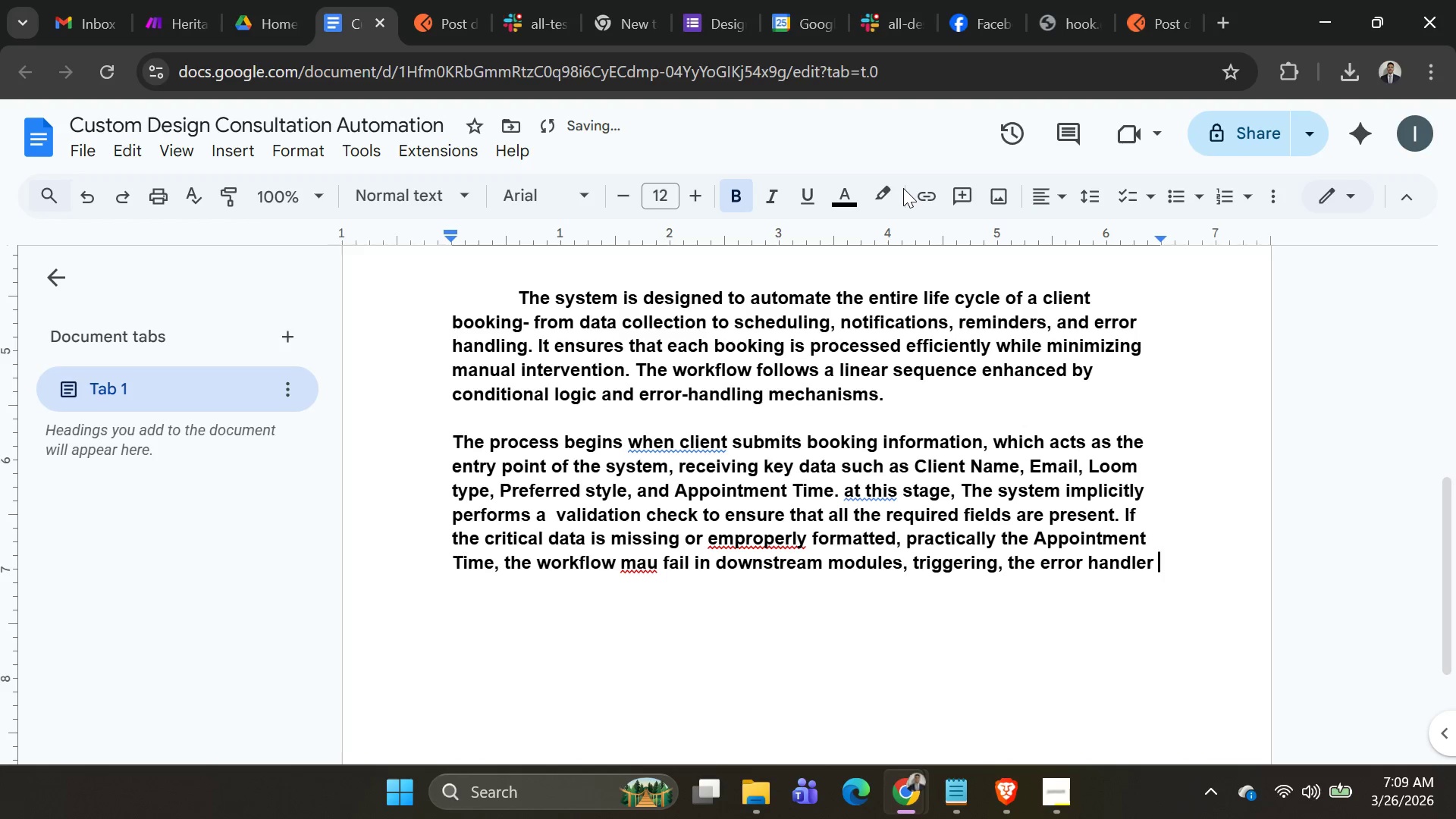 
key(Backspace)
 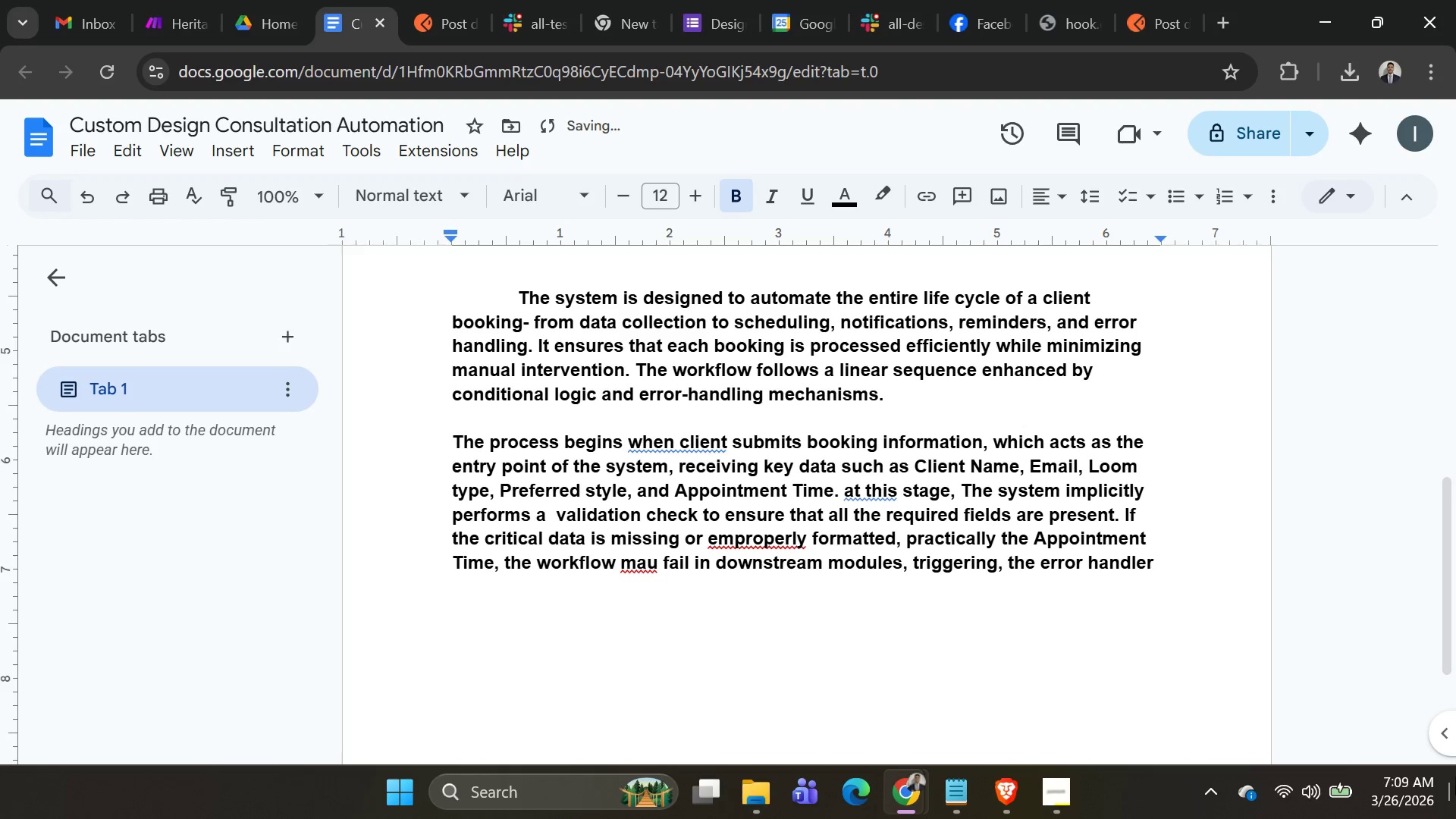 
key(Period)
 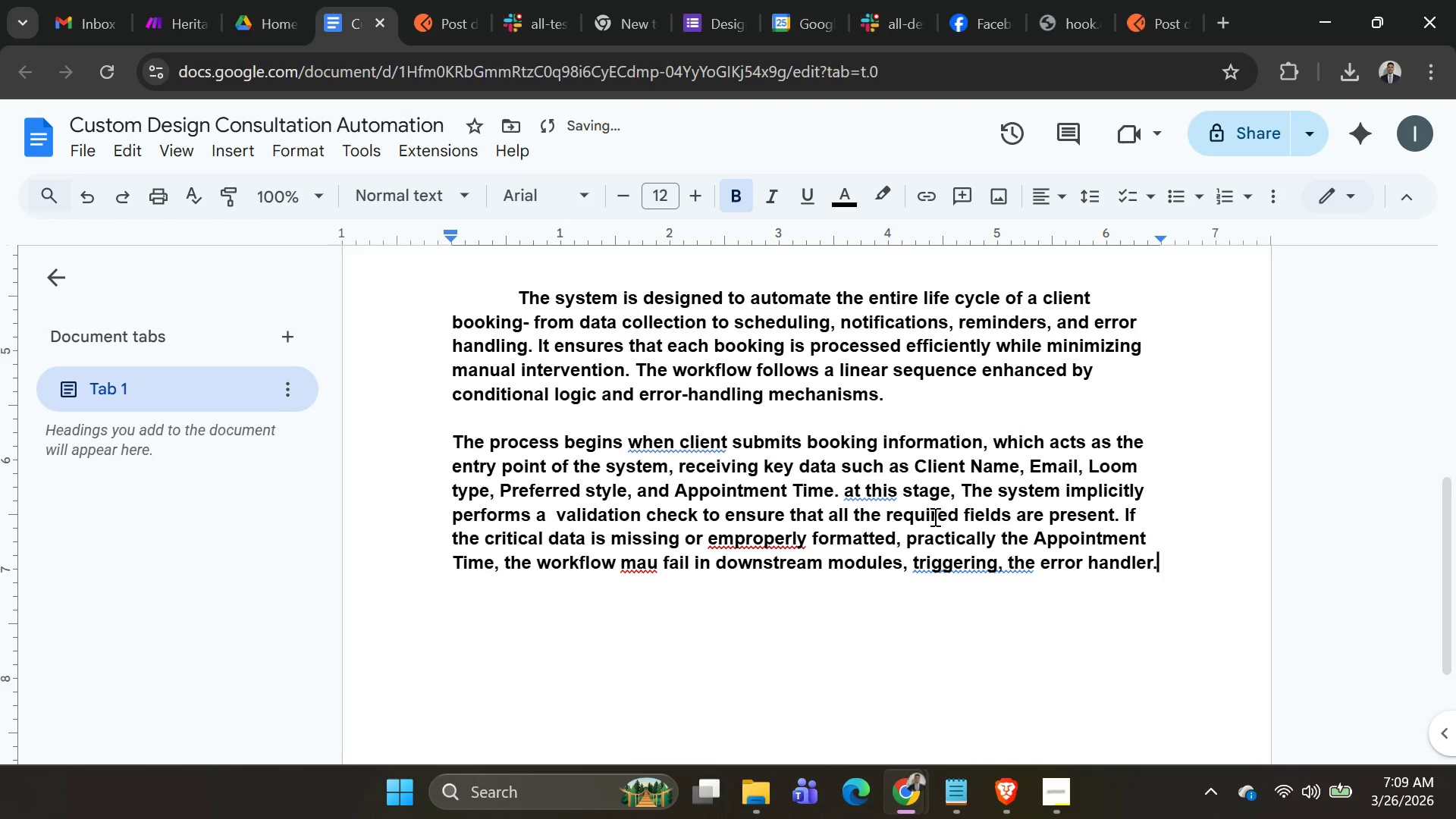 
right_click([871, 490])
 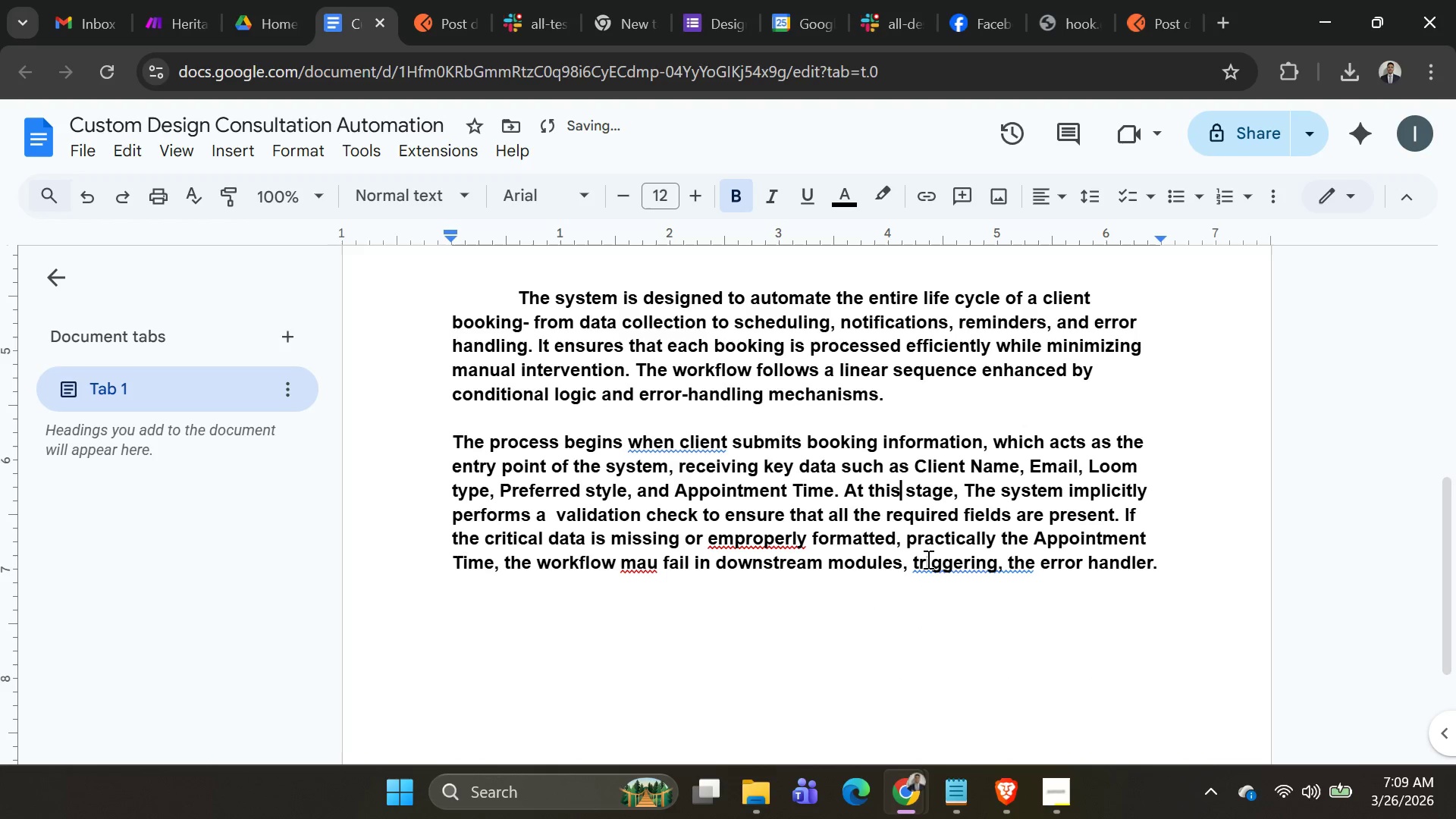 
right_click([941, 566])
 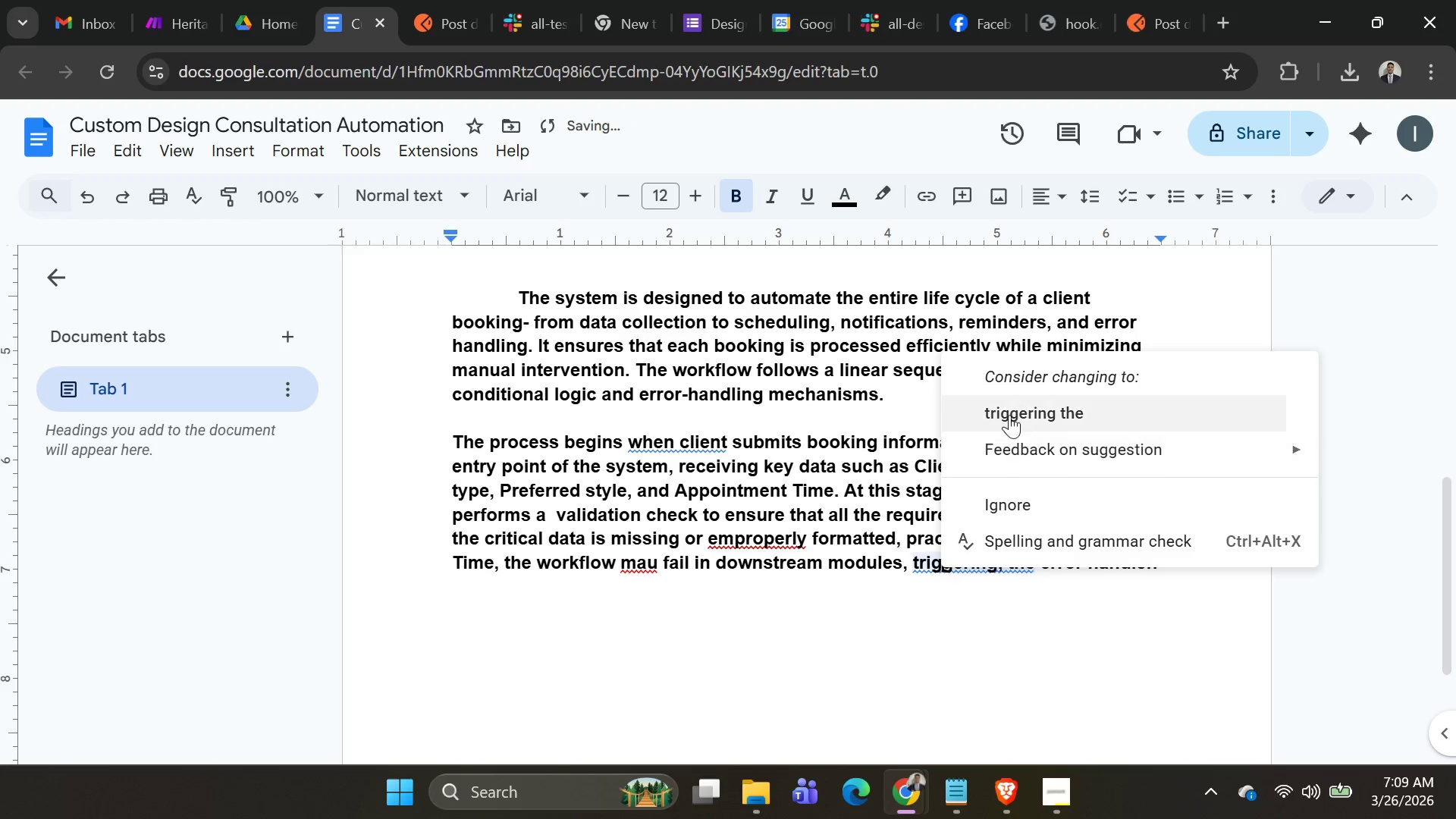 
left_click([1009, 415])
 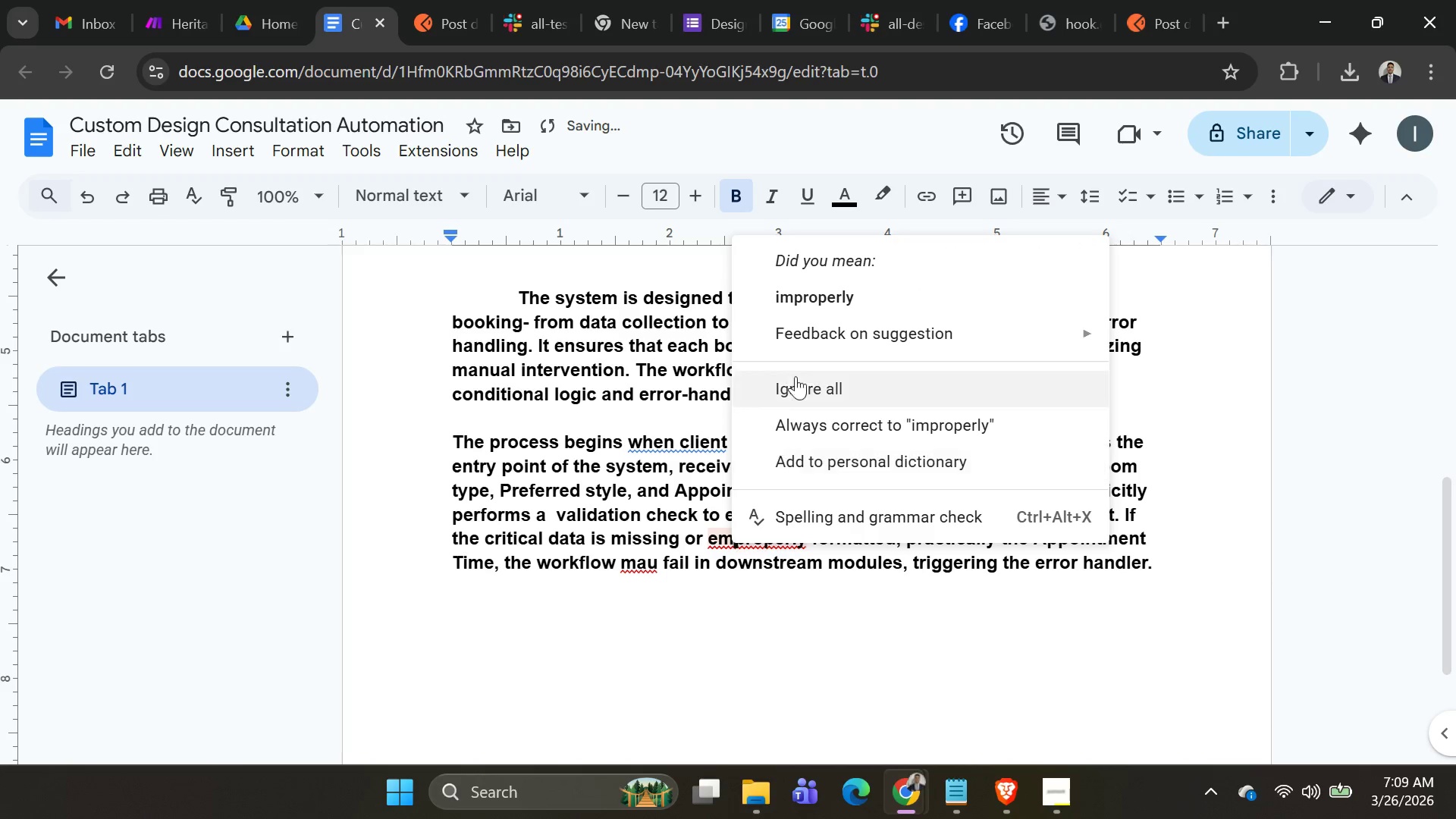 
left_click([817, 292])
 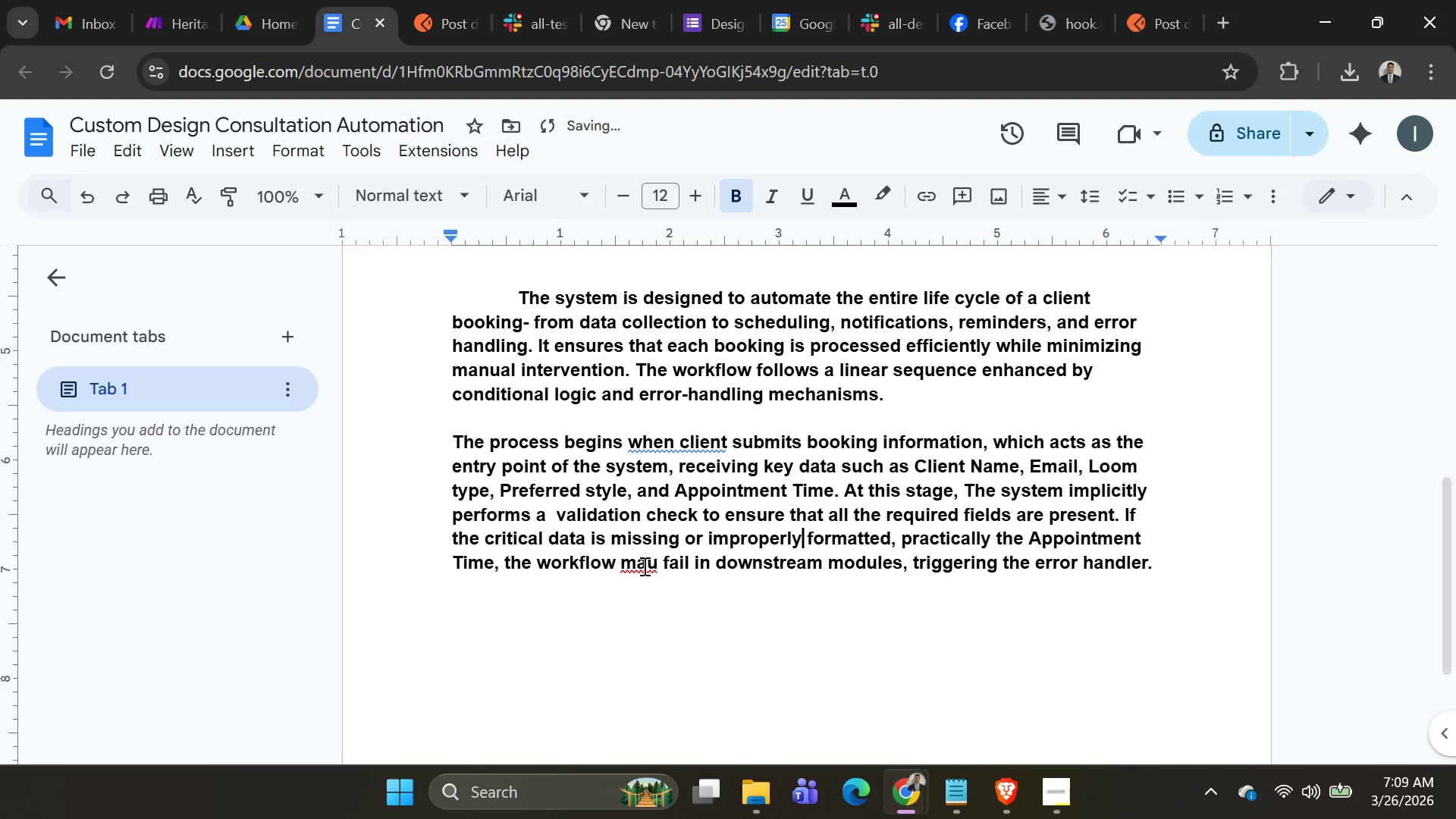 
right_click([643, 566])
 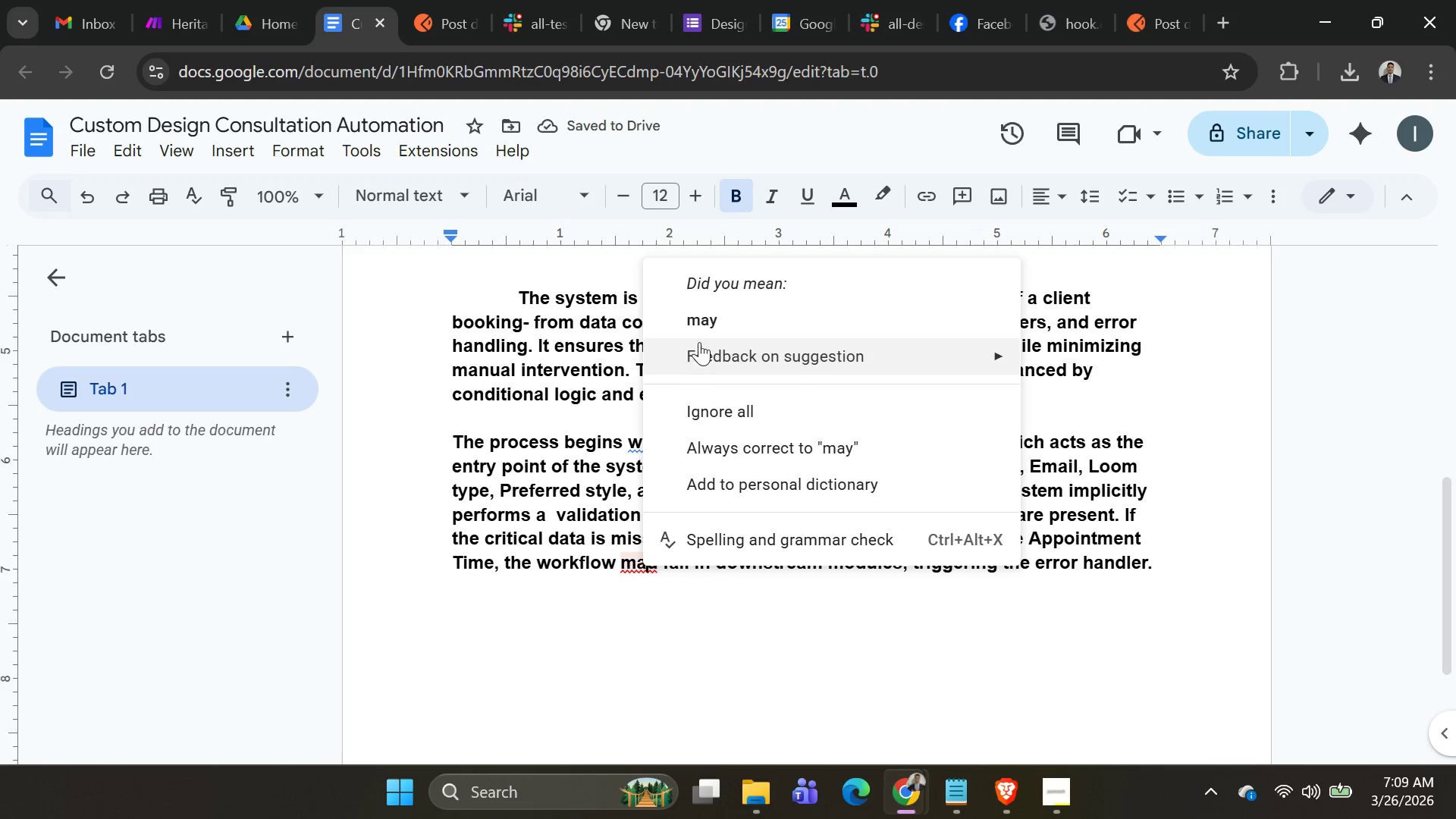 
left_click([705, 321])
 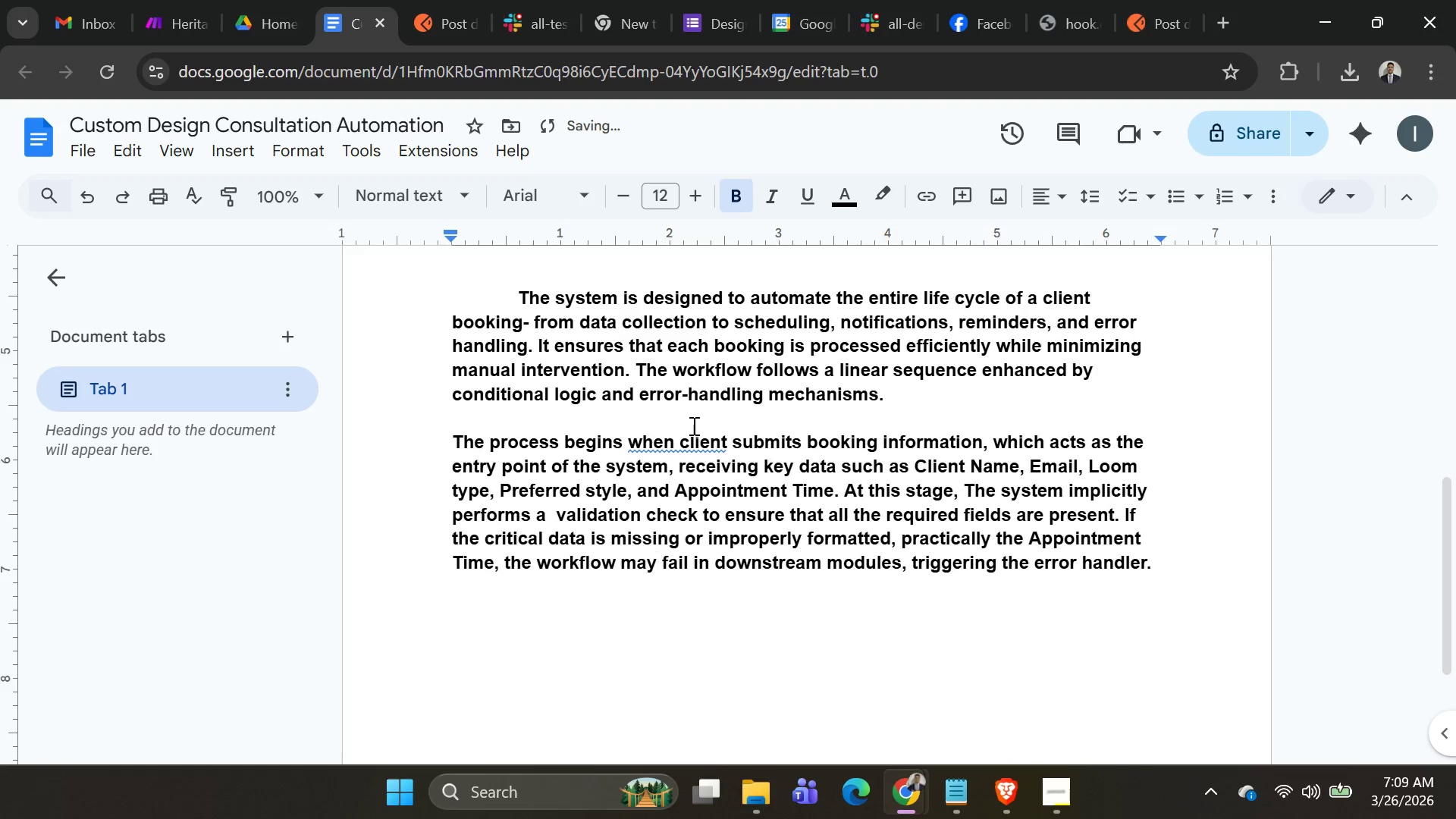 
right_click([683, 452])
 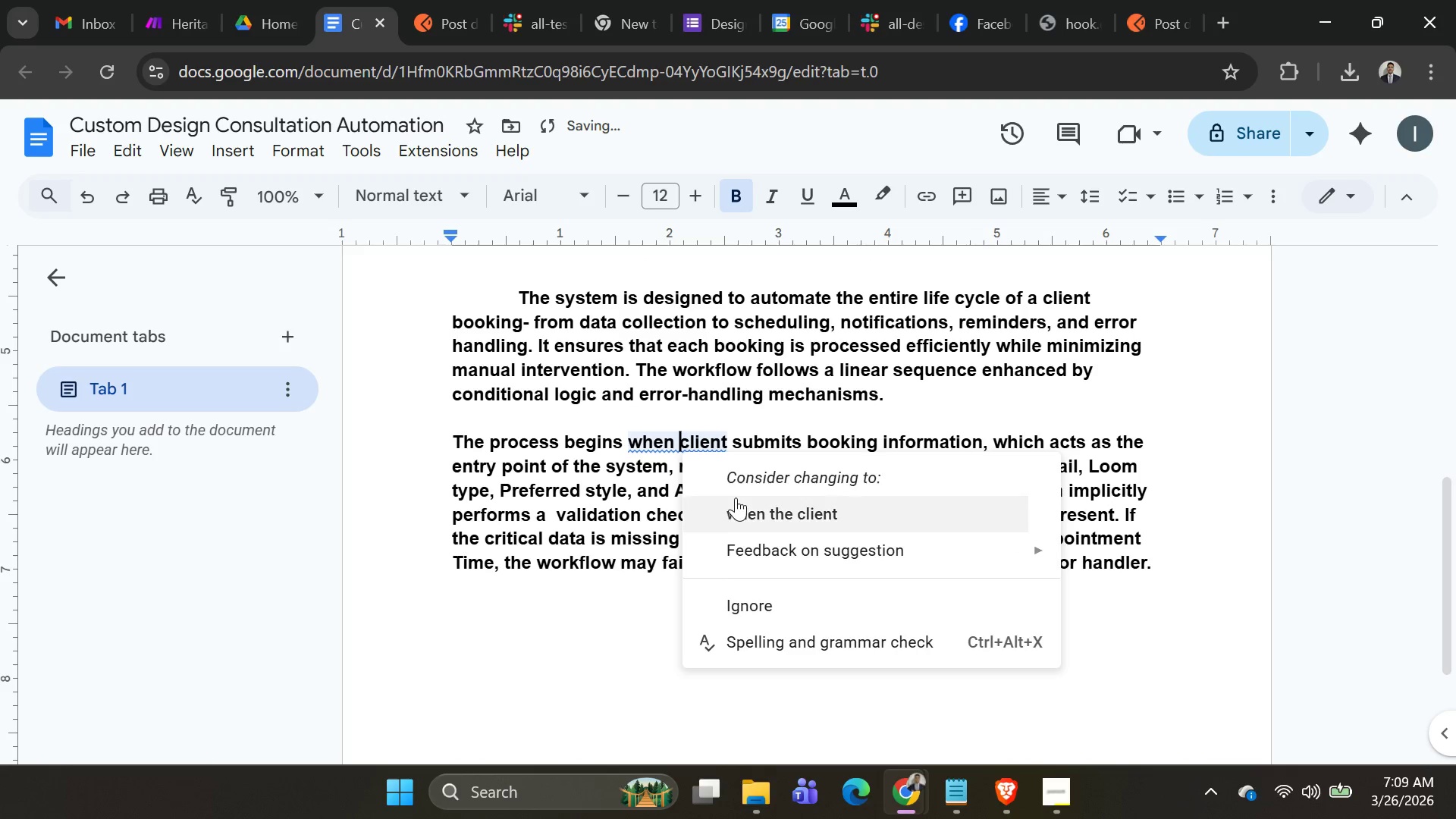 
left_click([749, 511])
 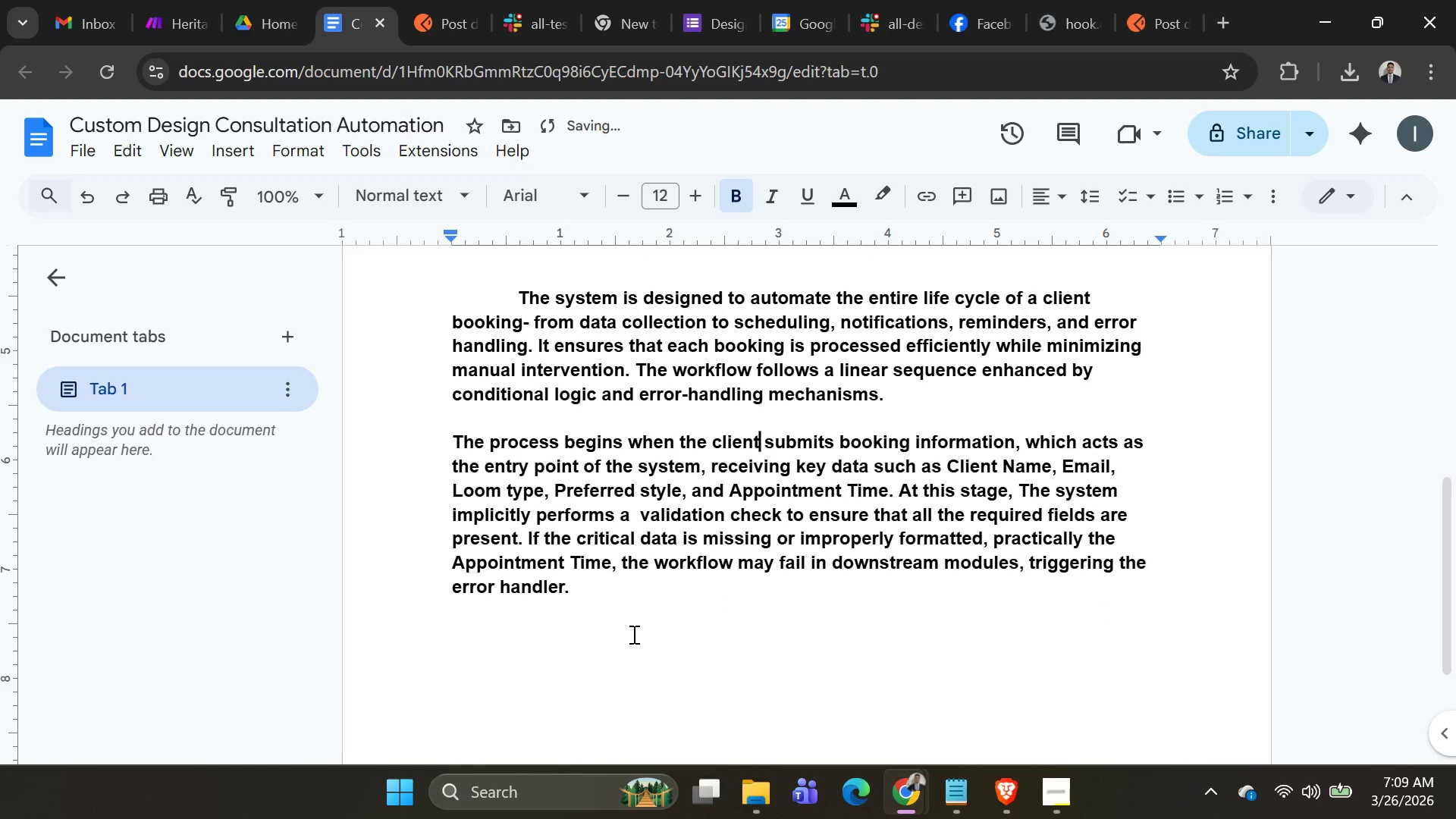 
left_click([613, 595])
 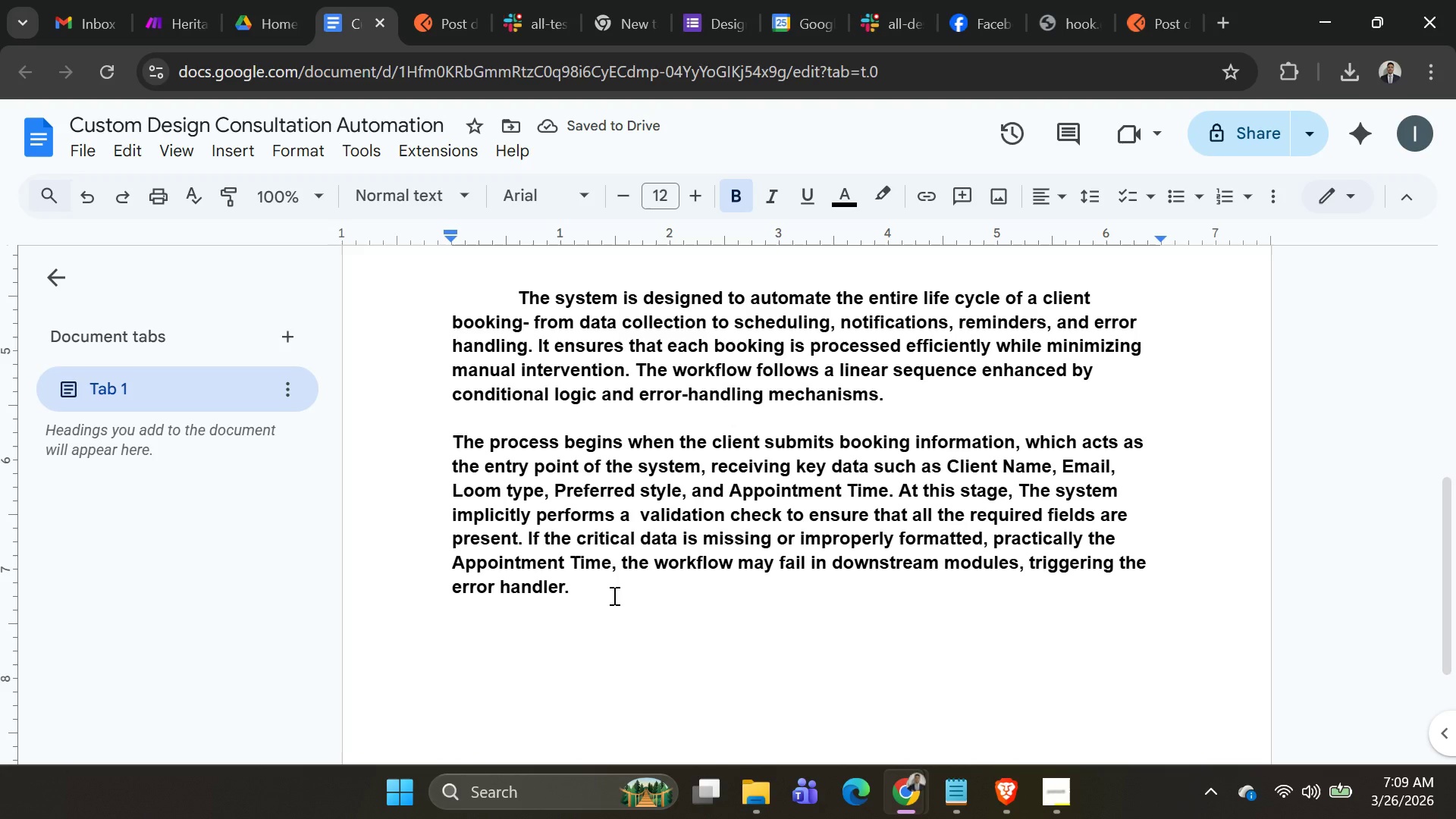 
key(Shift+Enter)
 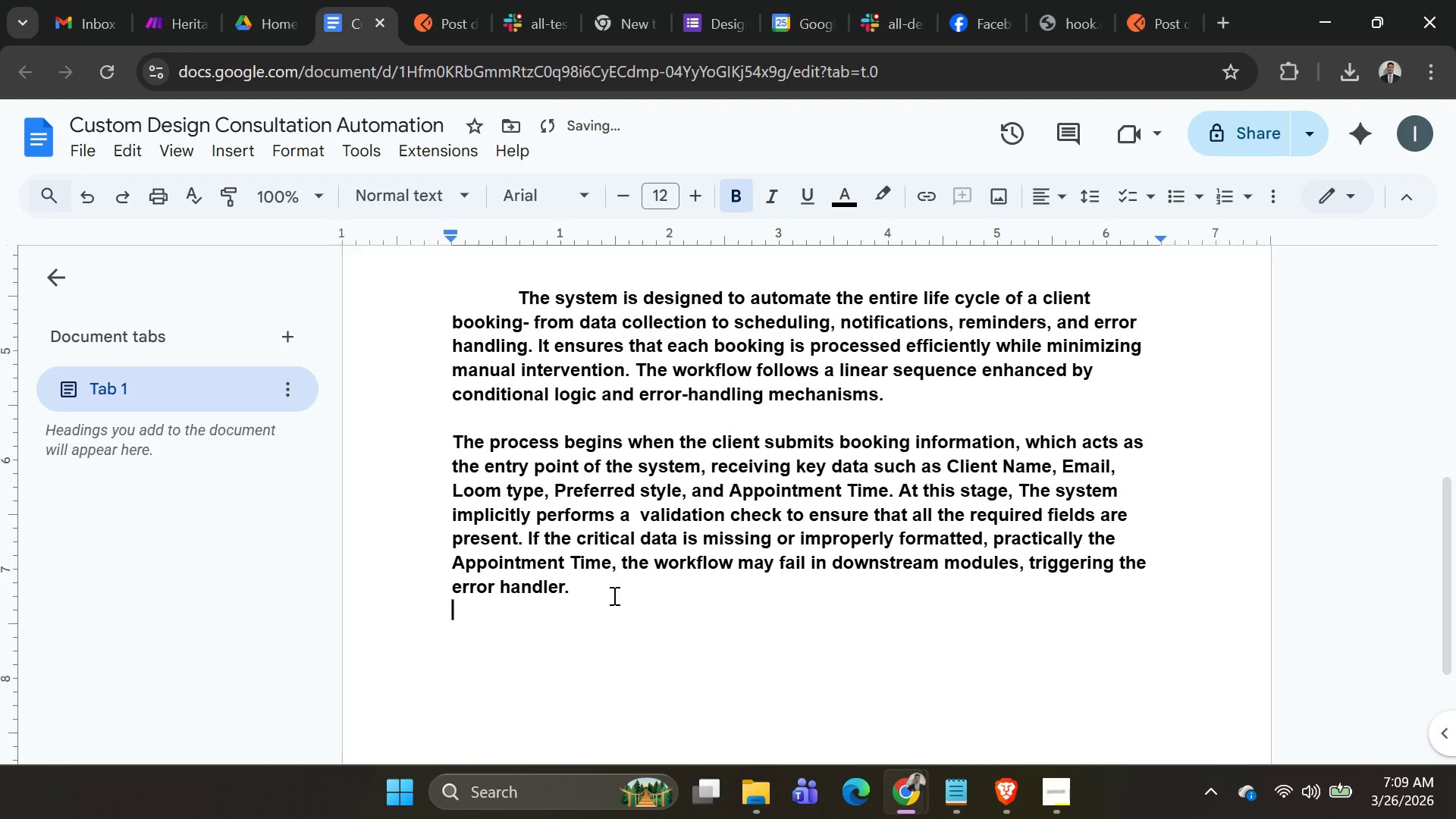 
key(Shift+Enter)
 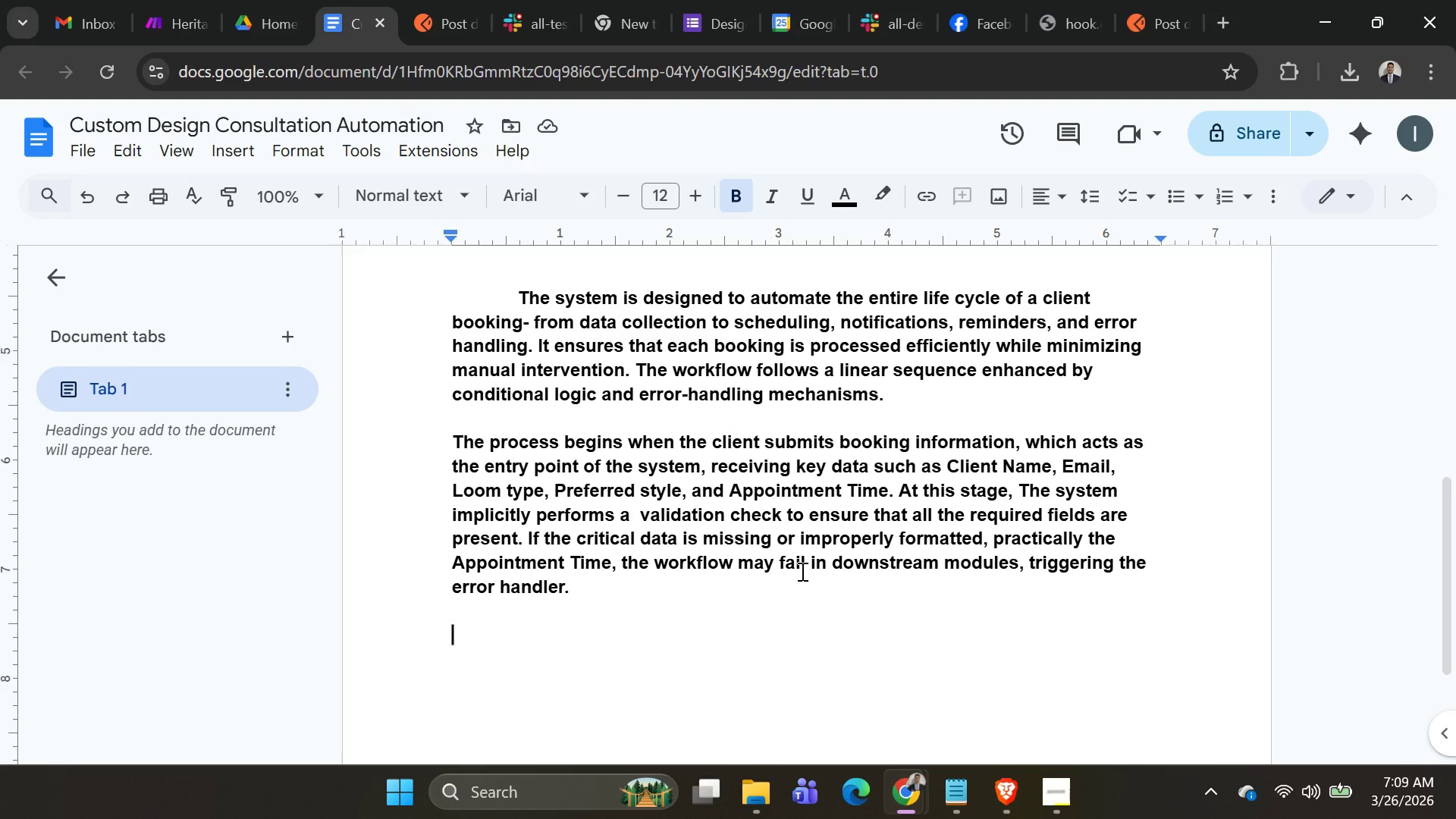 
wait(17.78)
 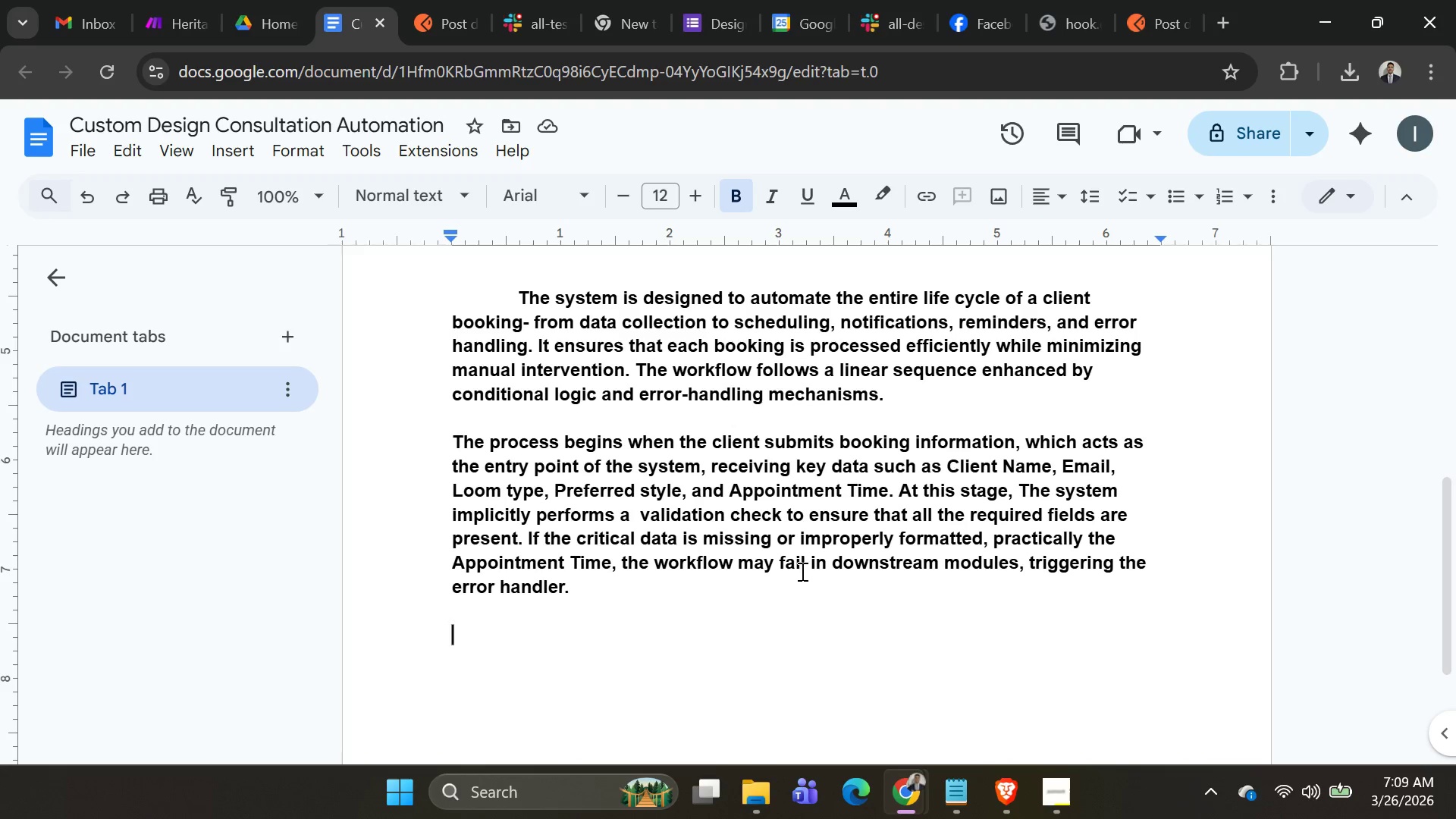 
type(Once the data successfully )
 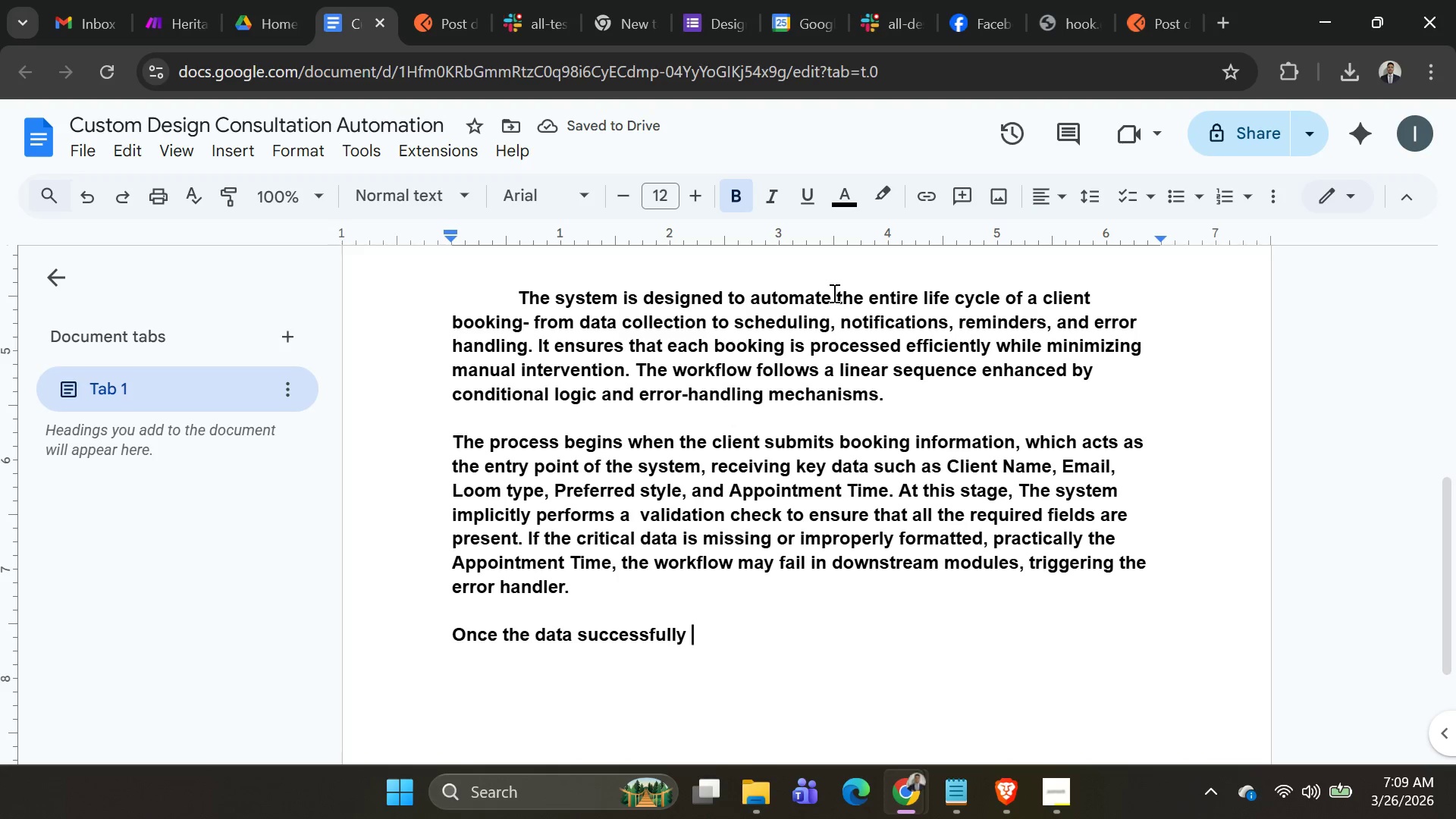 
wait(8.83)
 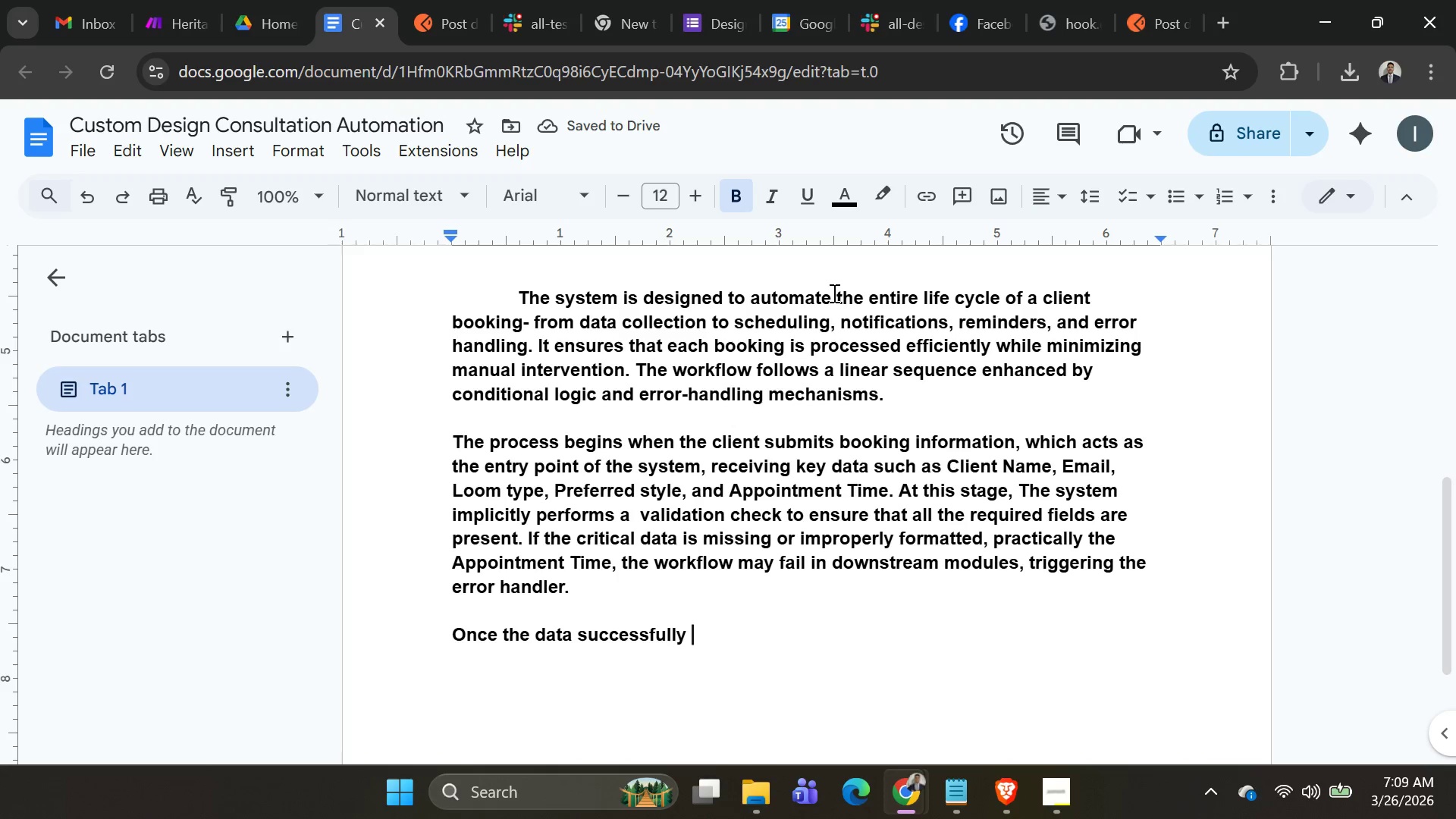 
type(recived )
key(Backspace)
key(Backspace)
type(d, the ss)
key(Backspace)
type(ystem proceeds to create a)
 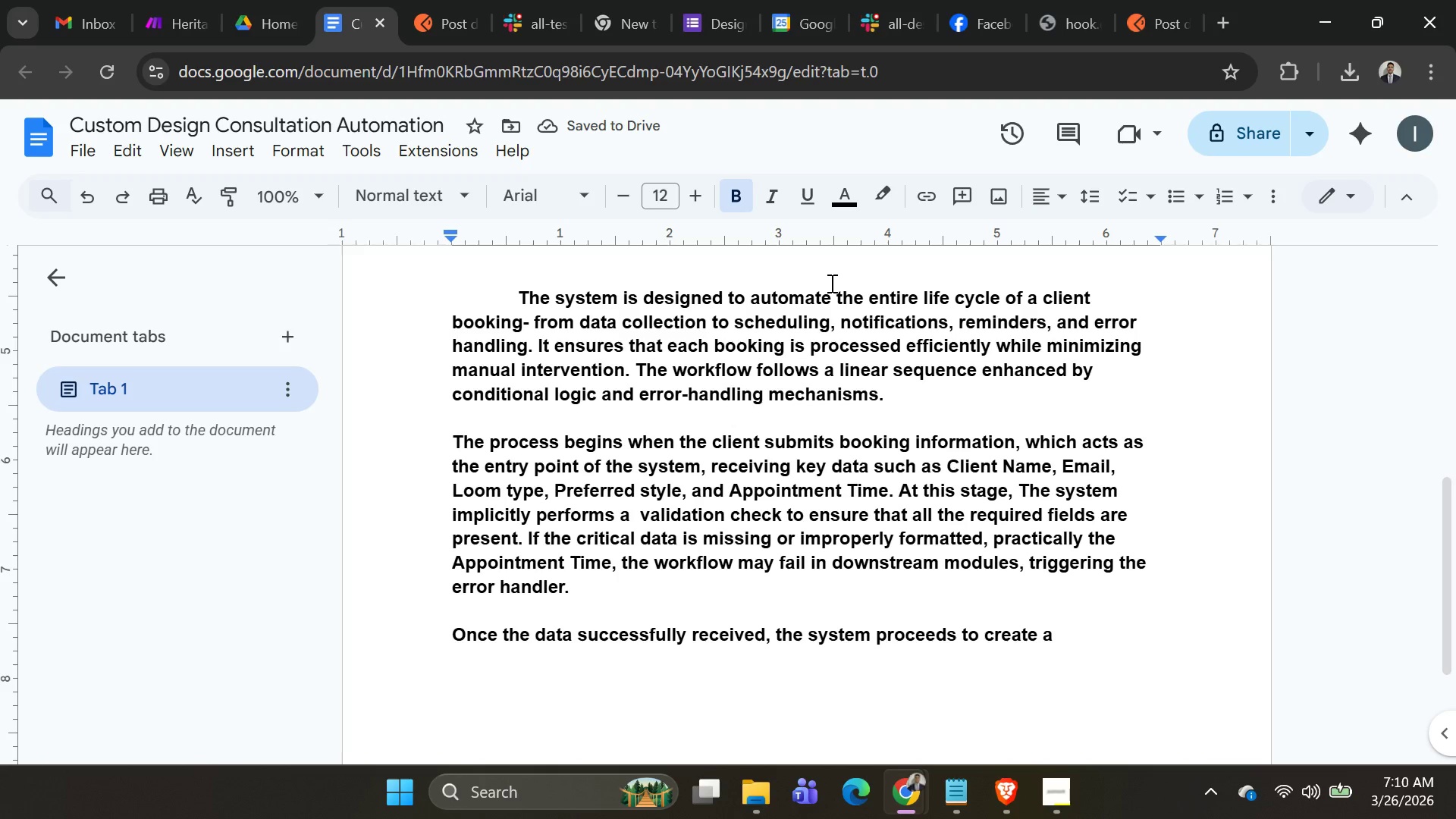 
type( calendat)
 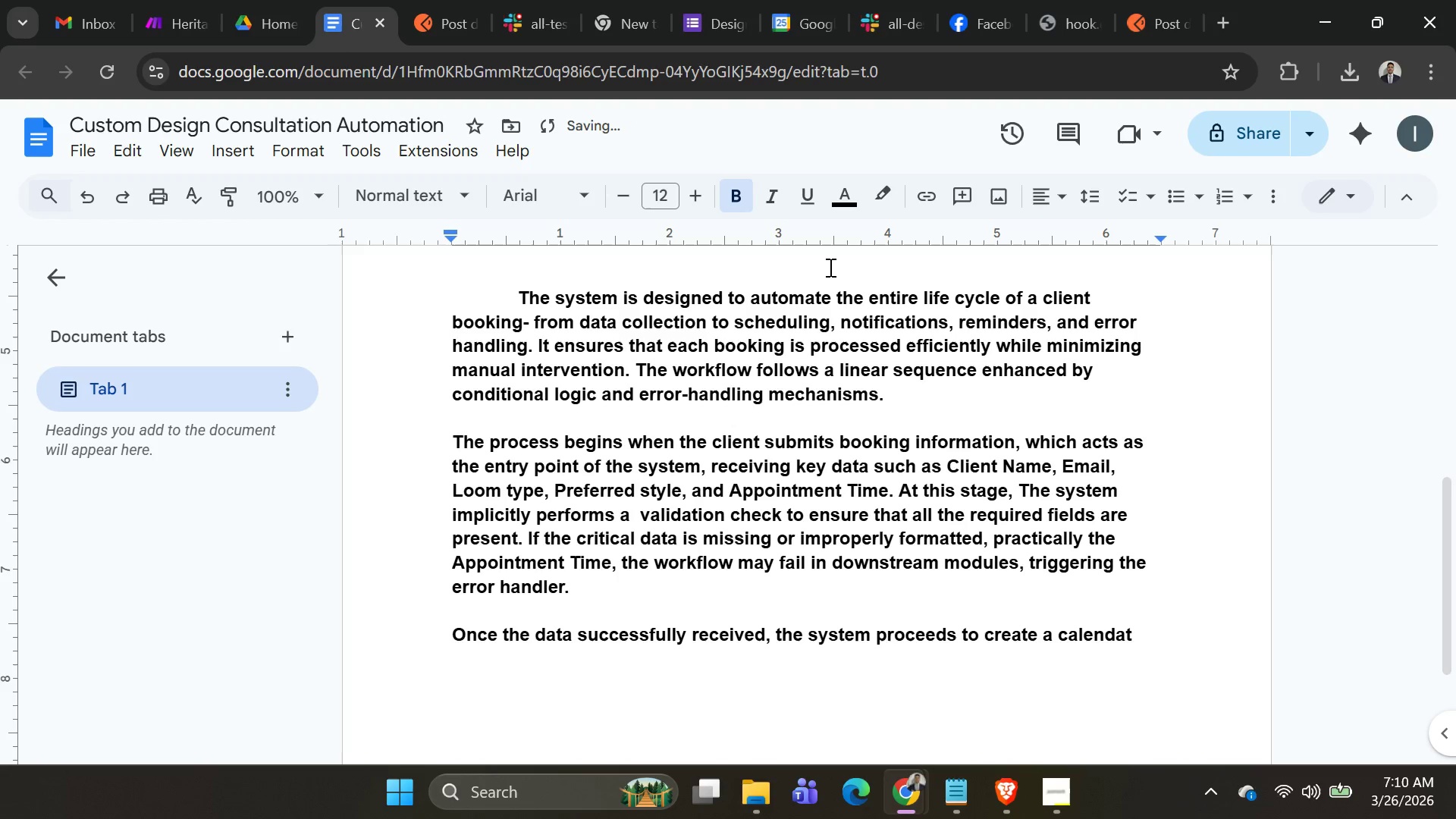 
key(Backspace)
type(r event )
key(Backspace)
type(, )
key(Backspace)
key(Backspace)
type(. This steo)
key(Backspace)
type(ps)
 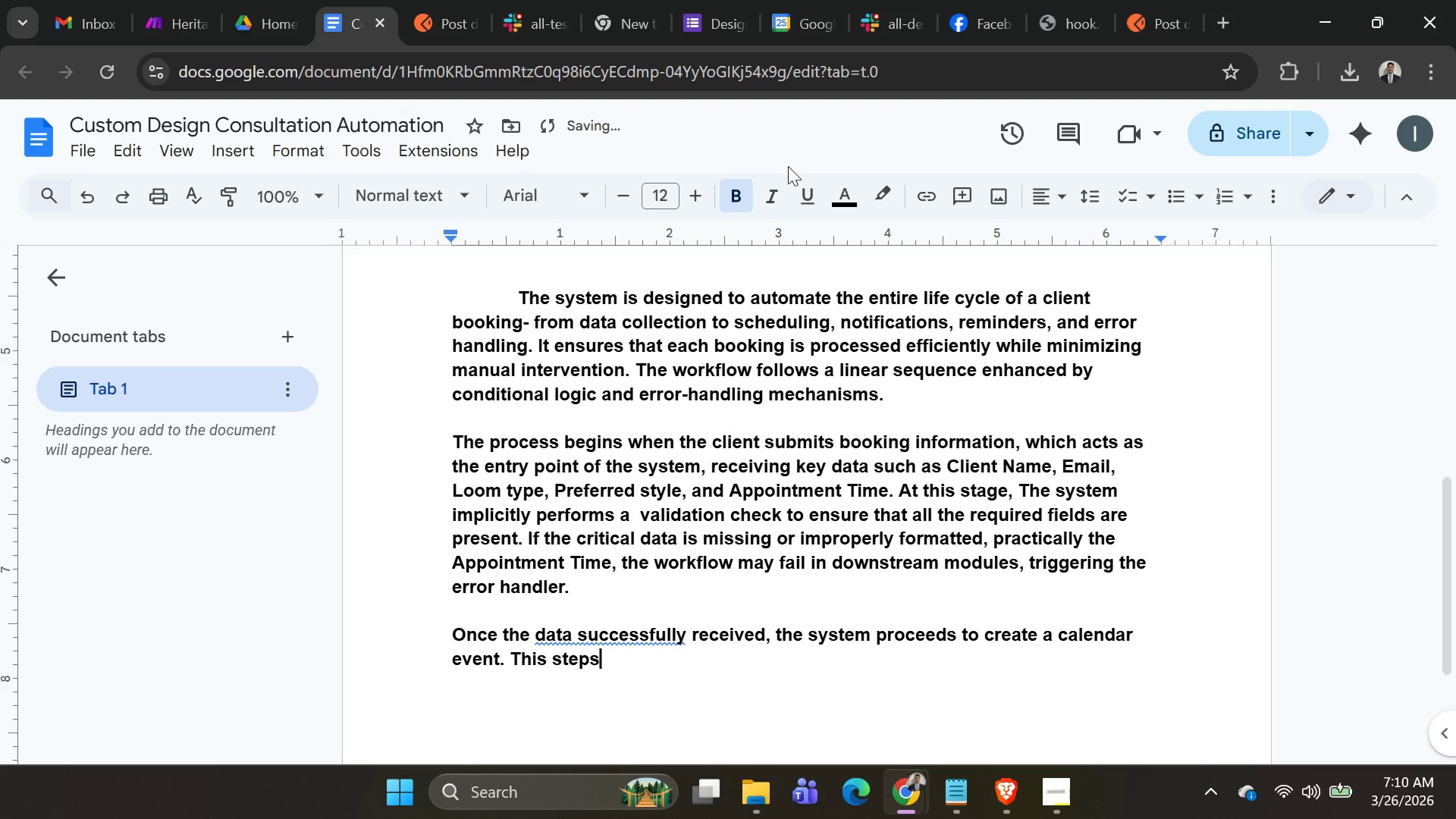 
key(Backspace)
type( relies )
 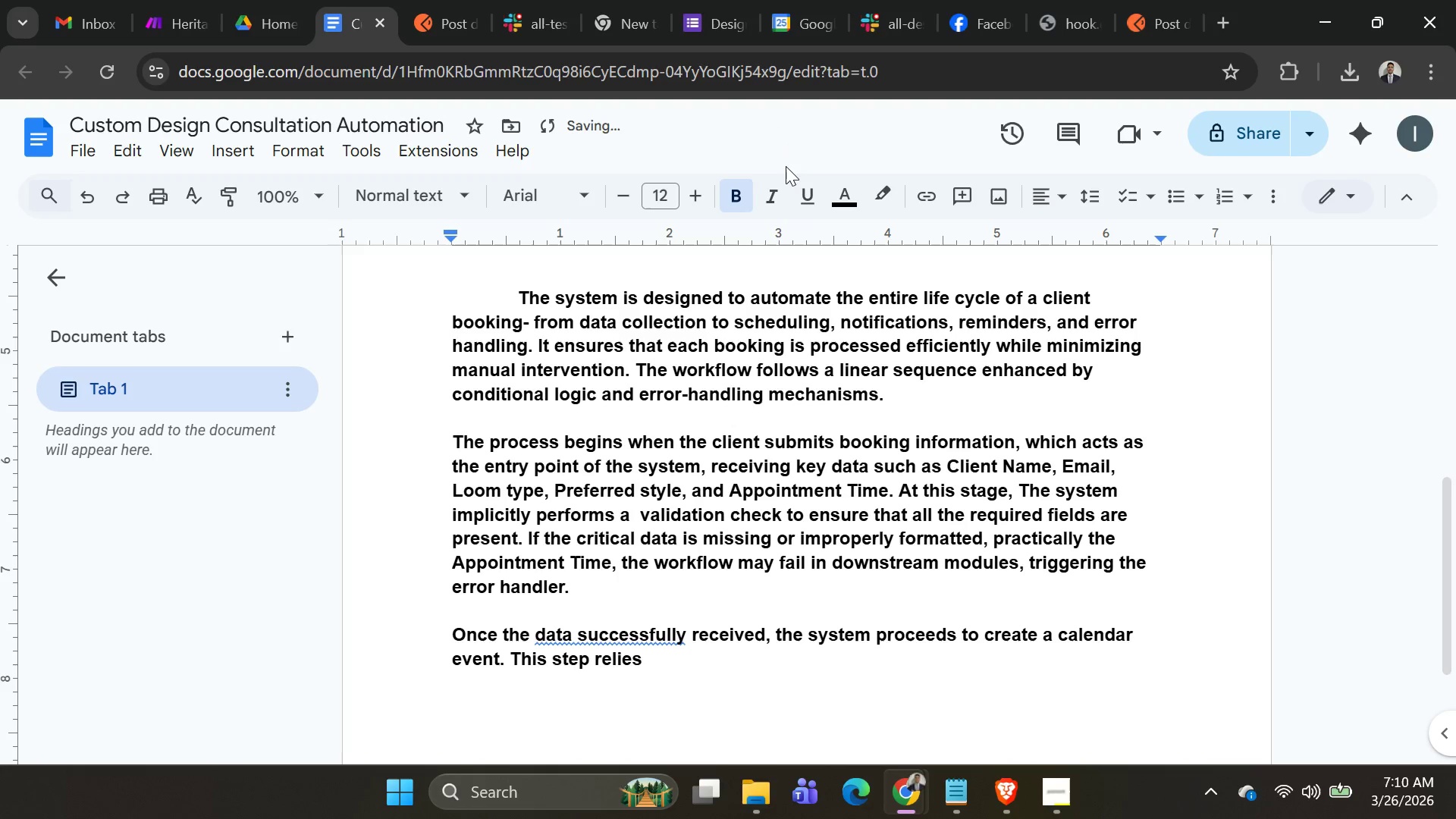 
type(on the appointemtn)
key(Backspace)
key(Backspace)
key(Backspace)
key(Backspace)
type(ment Time as the start date )
key(Backspace)
type(. whi)
key(Backspace)
key(Backspace)
key(Backspace)
type(Whilw )
key(Backspace)
type( th)
key(Backspace)
key(Backspace)
type( t)
key(Backspace)
key(Backspace)
type(the end )
 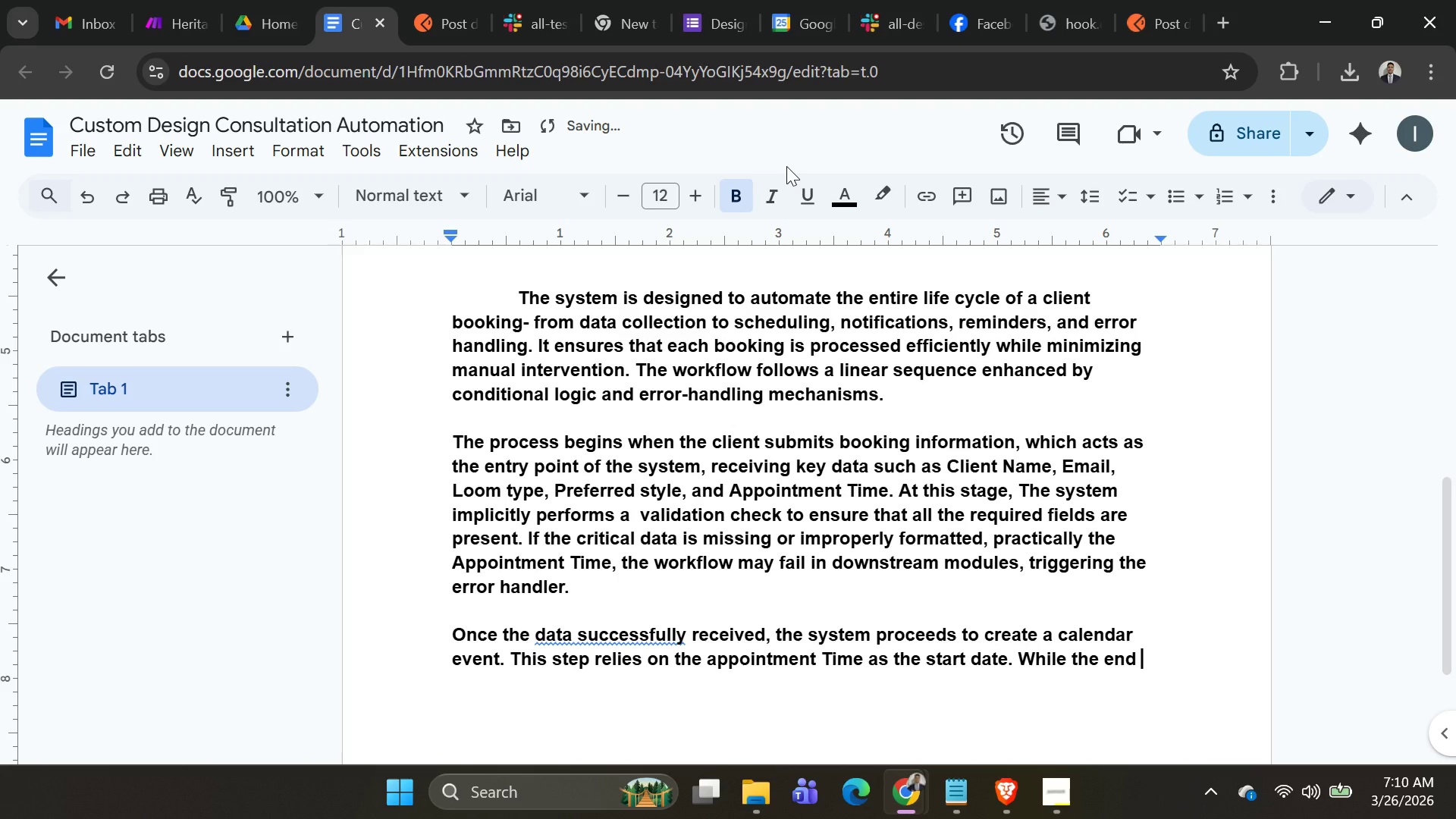 
wait(5.41)
 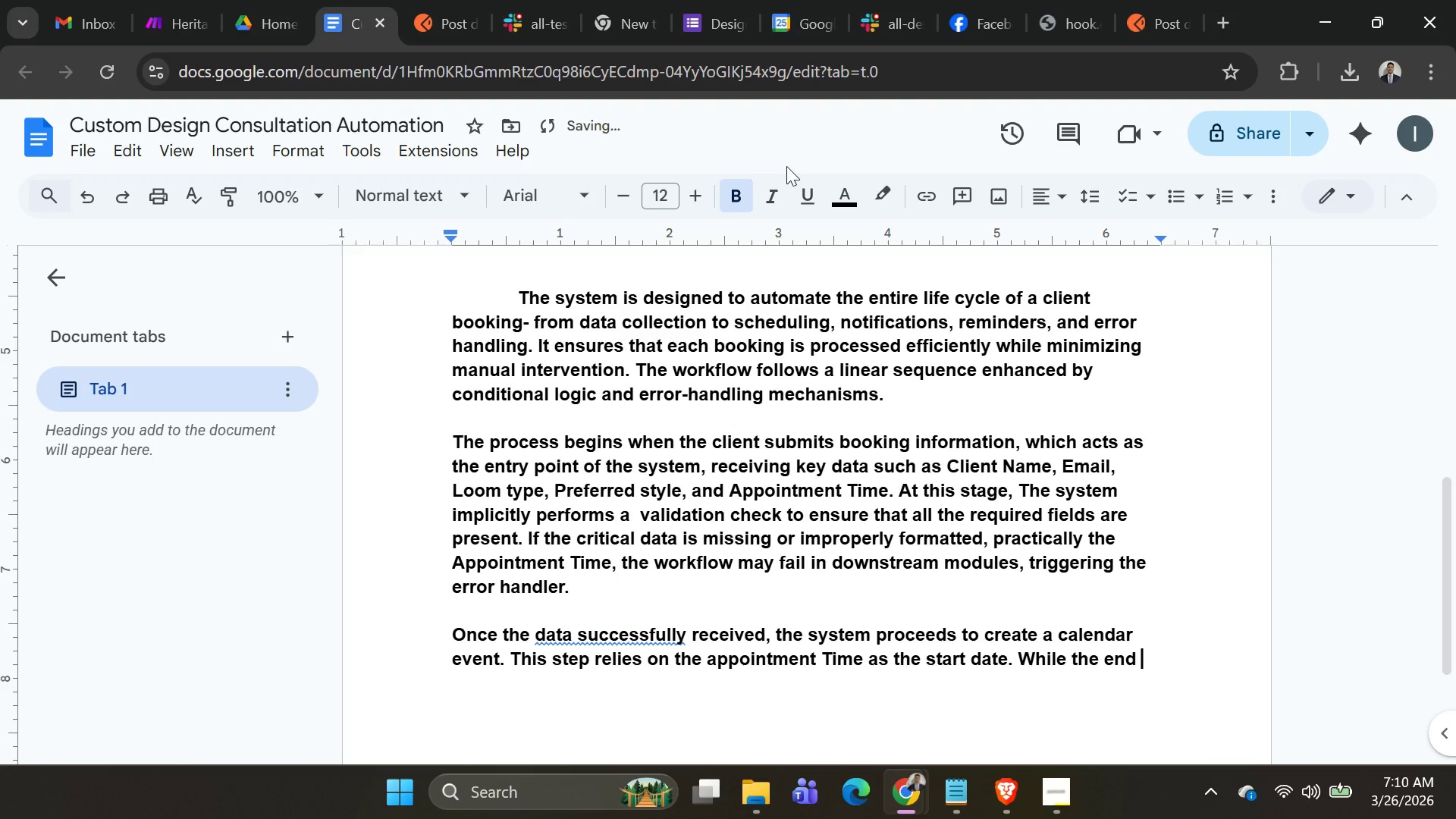 
type(time is typically calci)
key(Backspace)
type(ulated as one hour after the )
 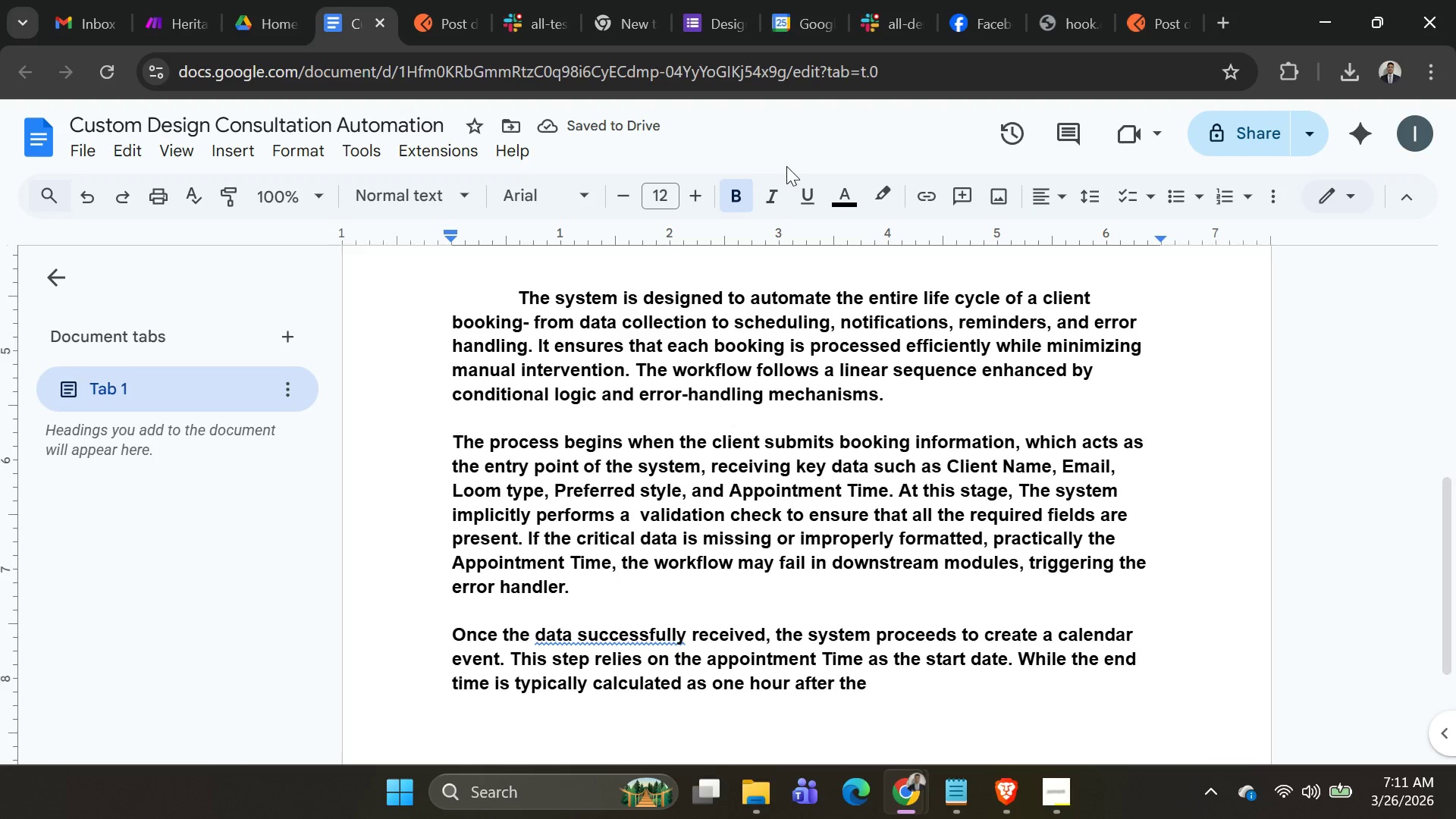 
type(start. The inc)
key(Backspace)
key(Backspace)
key(Backspace)
type(event includes )
 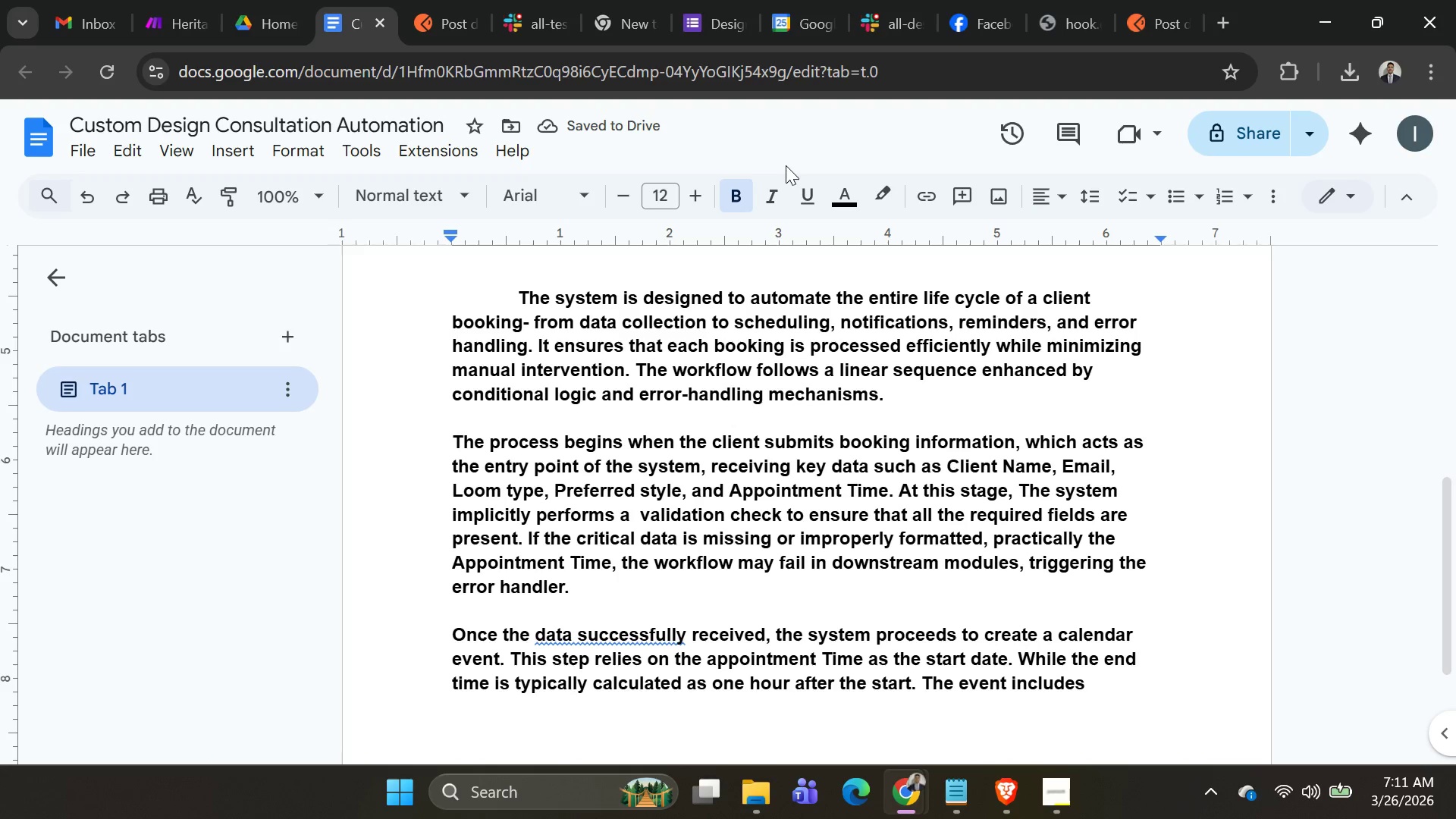 
type(structured der)
key(Backspace)
type(tails such as the clients name )
key(Backspace)
type(. Loom )
key(Backspace)
key(Backspace)
key(Backspace)
key(Backspace)
key(Backspace)
key(Backspace)
key(Backspace)
type(, loom rt)
 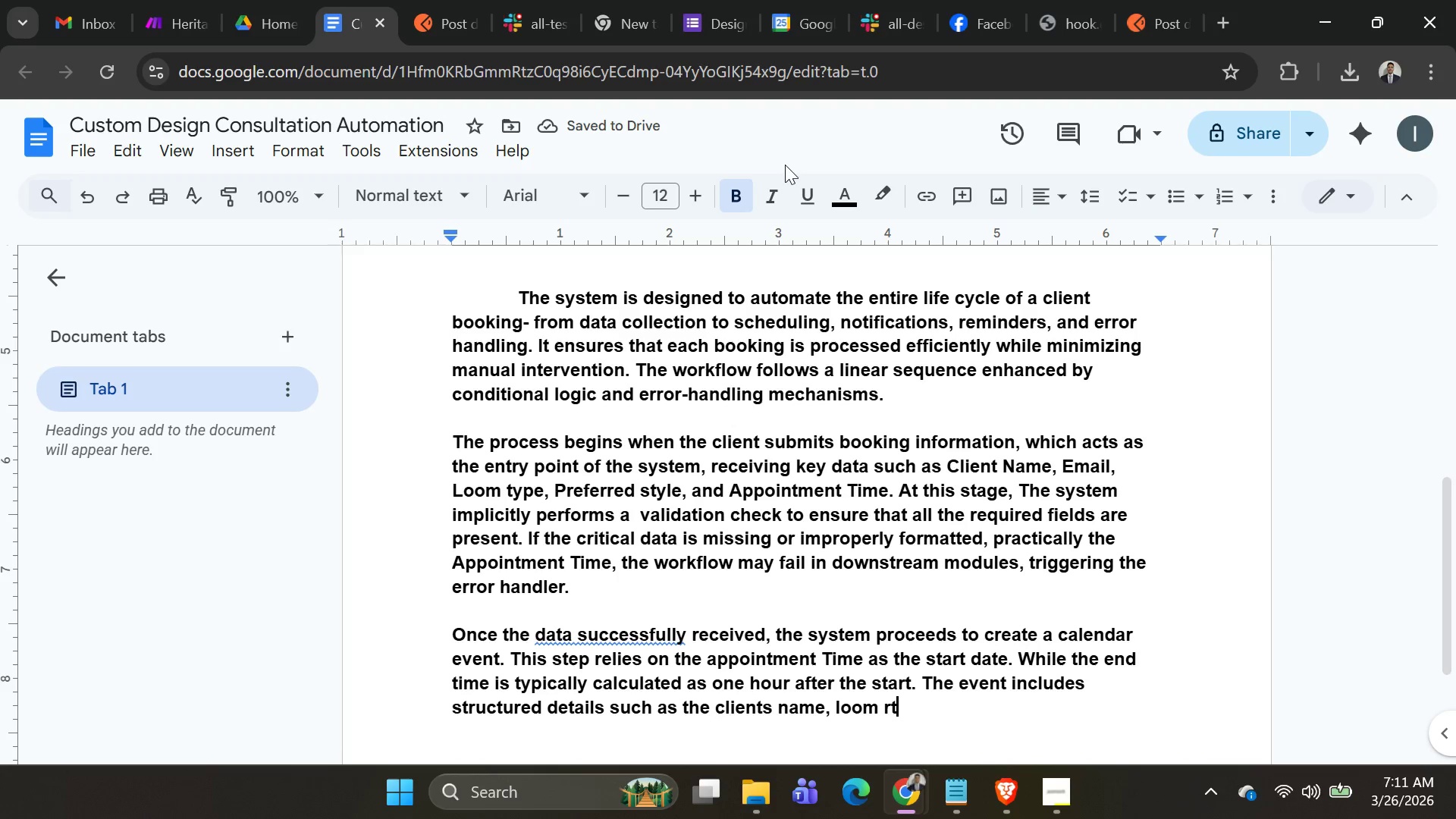 
key(Backspace)
key(Backspace)
type(type )
key(Backspace)
type(, and predf)
key(Backspace)
key(Backspace)
type(ffere)
key(Backspace)
key(Backspace)
key(Backspace)
key(Backspace)
type(erred syle )
key(Backspace)
type(, )
key(Backspace)
key(Backspace)
type(. If the date )
 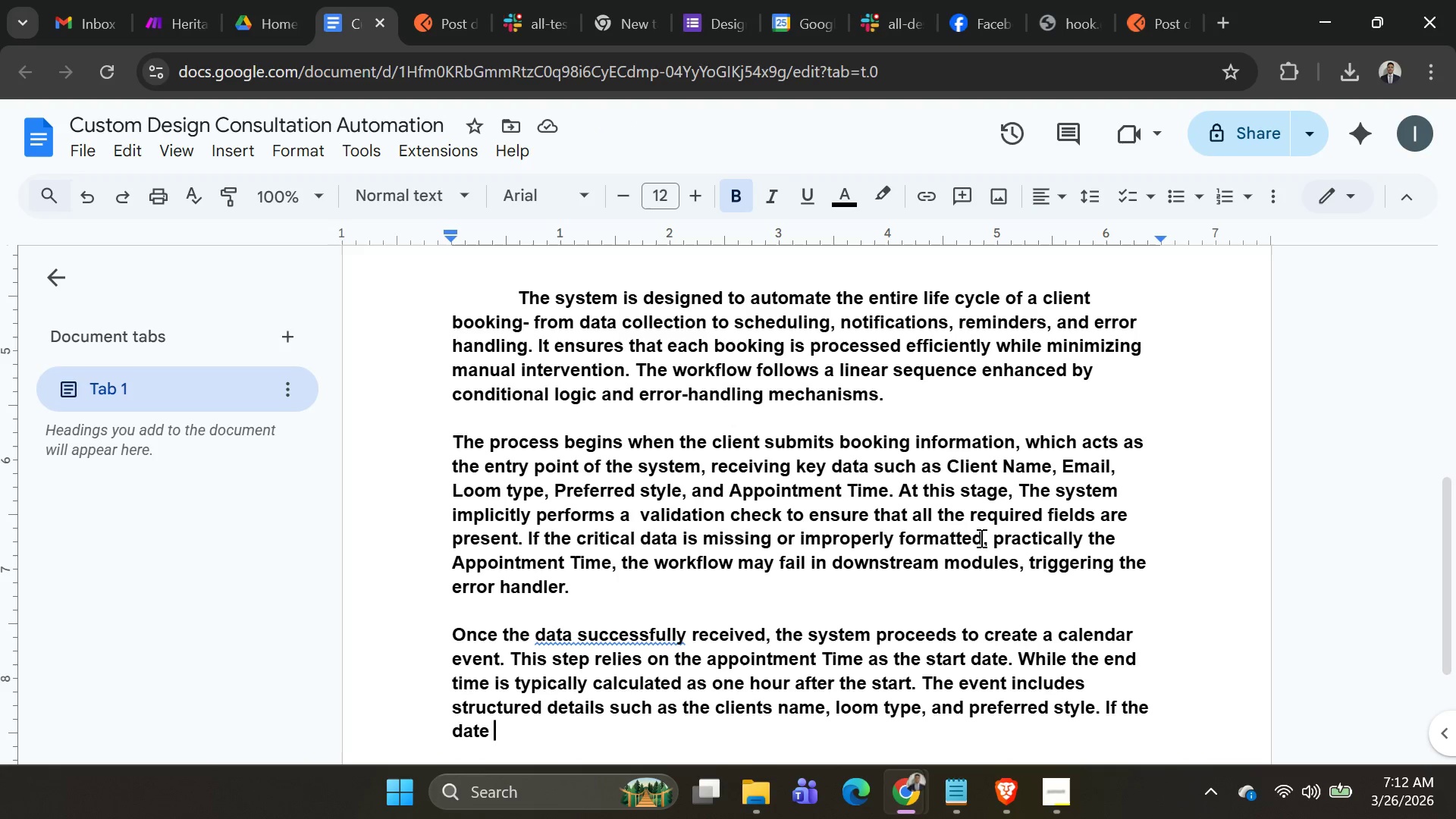 
wait(15.81)
 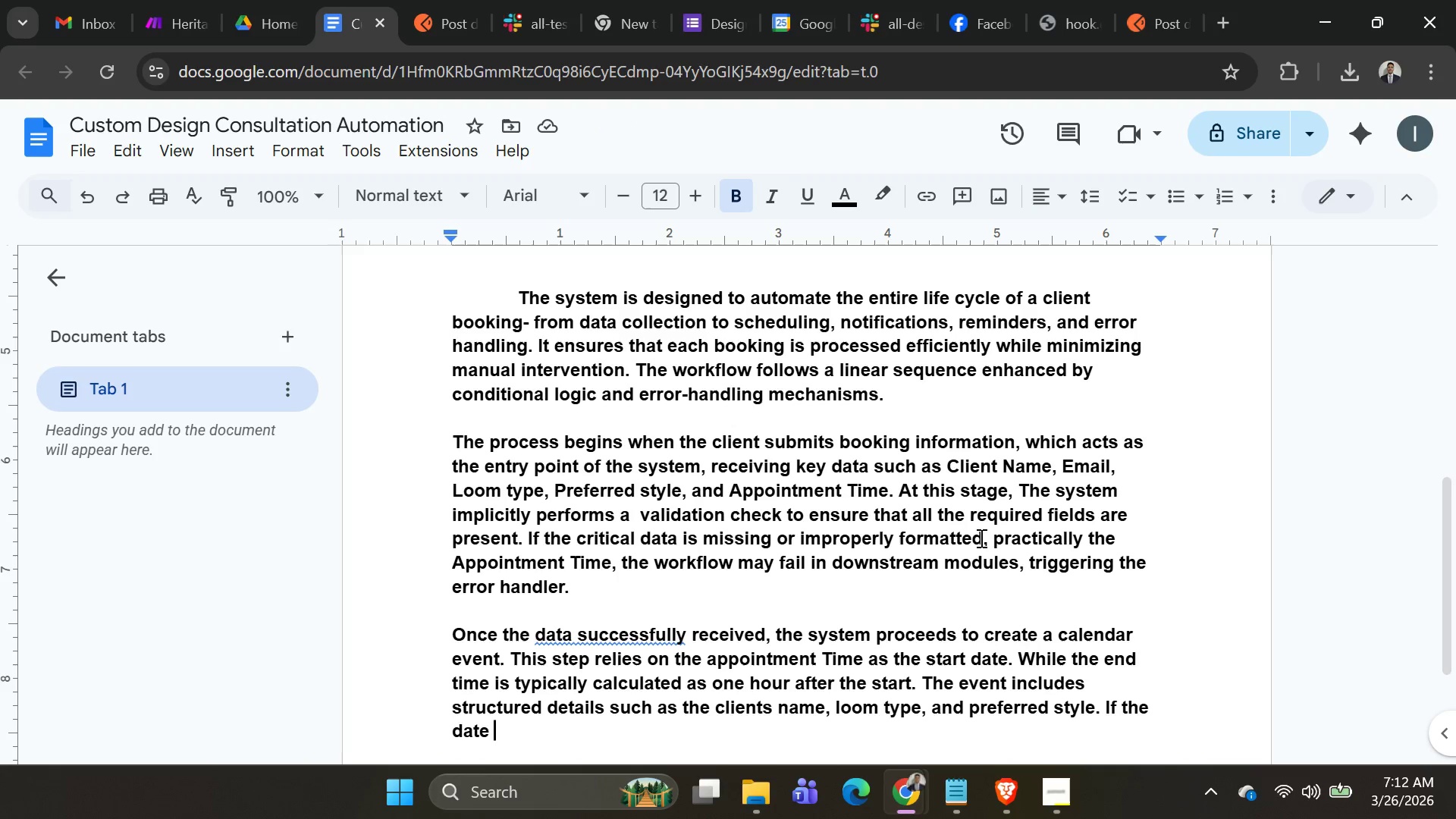 
scroll: coordinate [583, 677], scroll_direction: down, amount: 2.0
 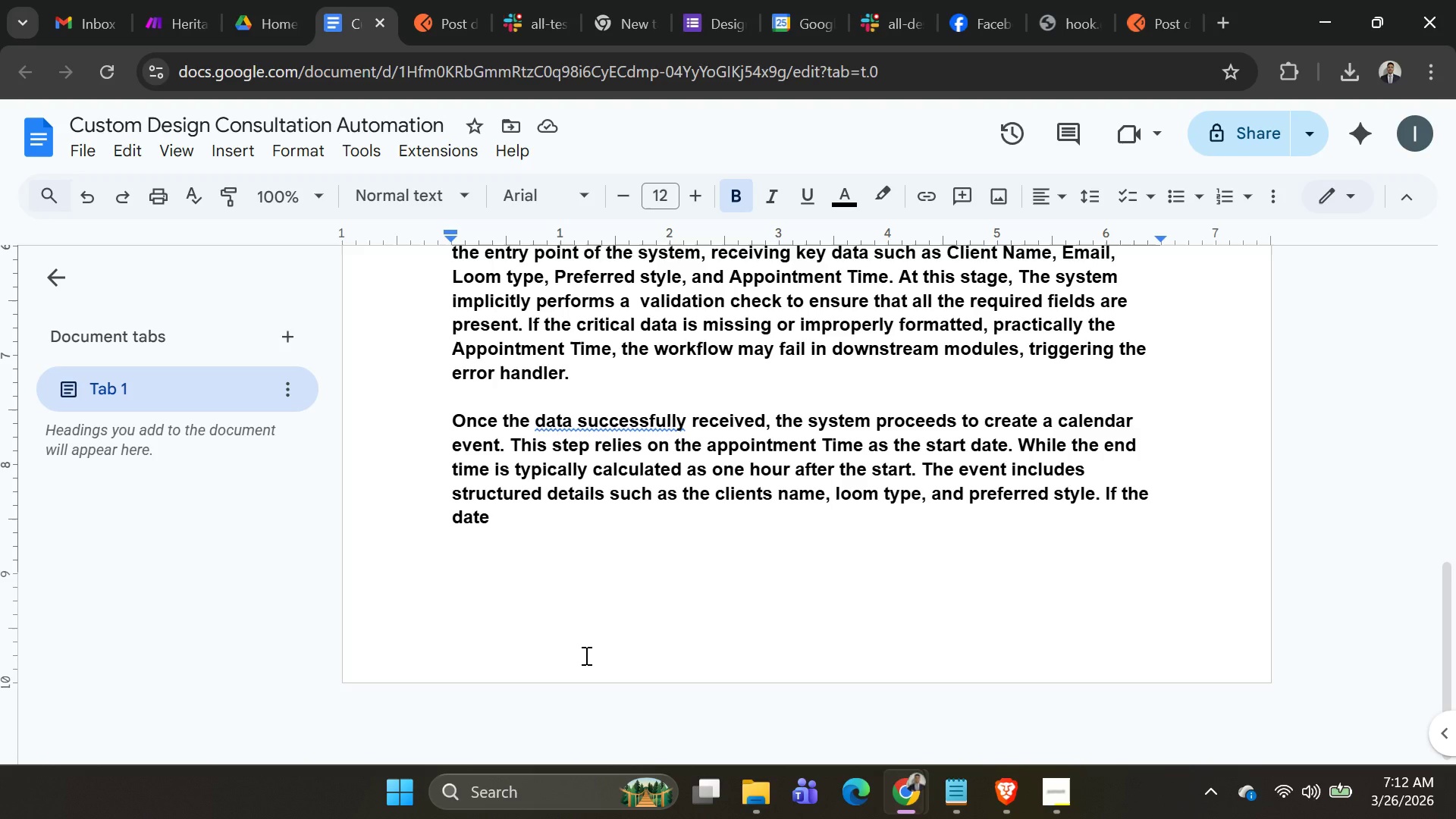 
wait(16.98)
 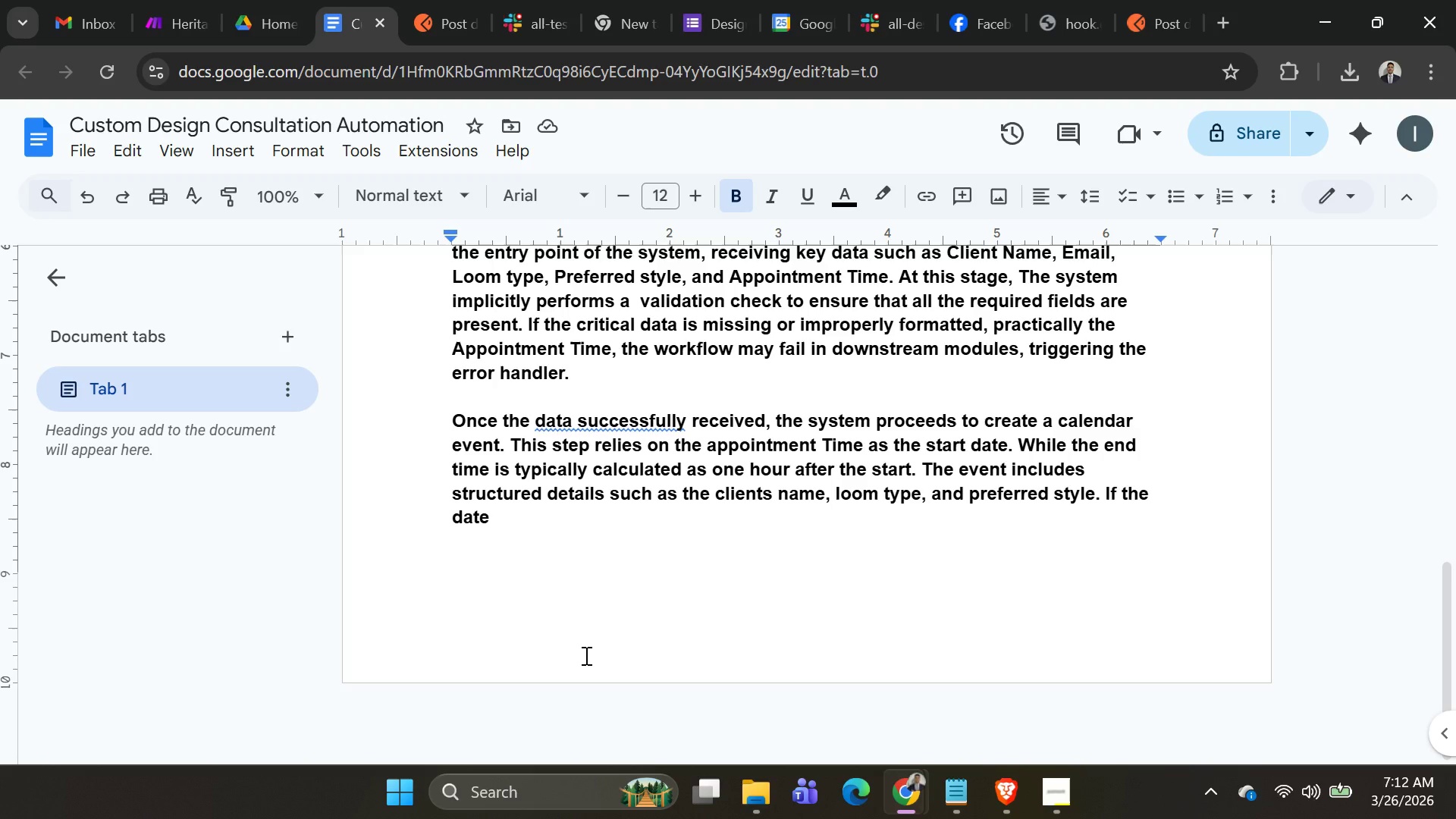 
type(date s)
key(Backspace)
key(Backspace)
key(Backspace)
key(Backspace)
key(Backspace)
key(Backspace)
 